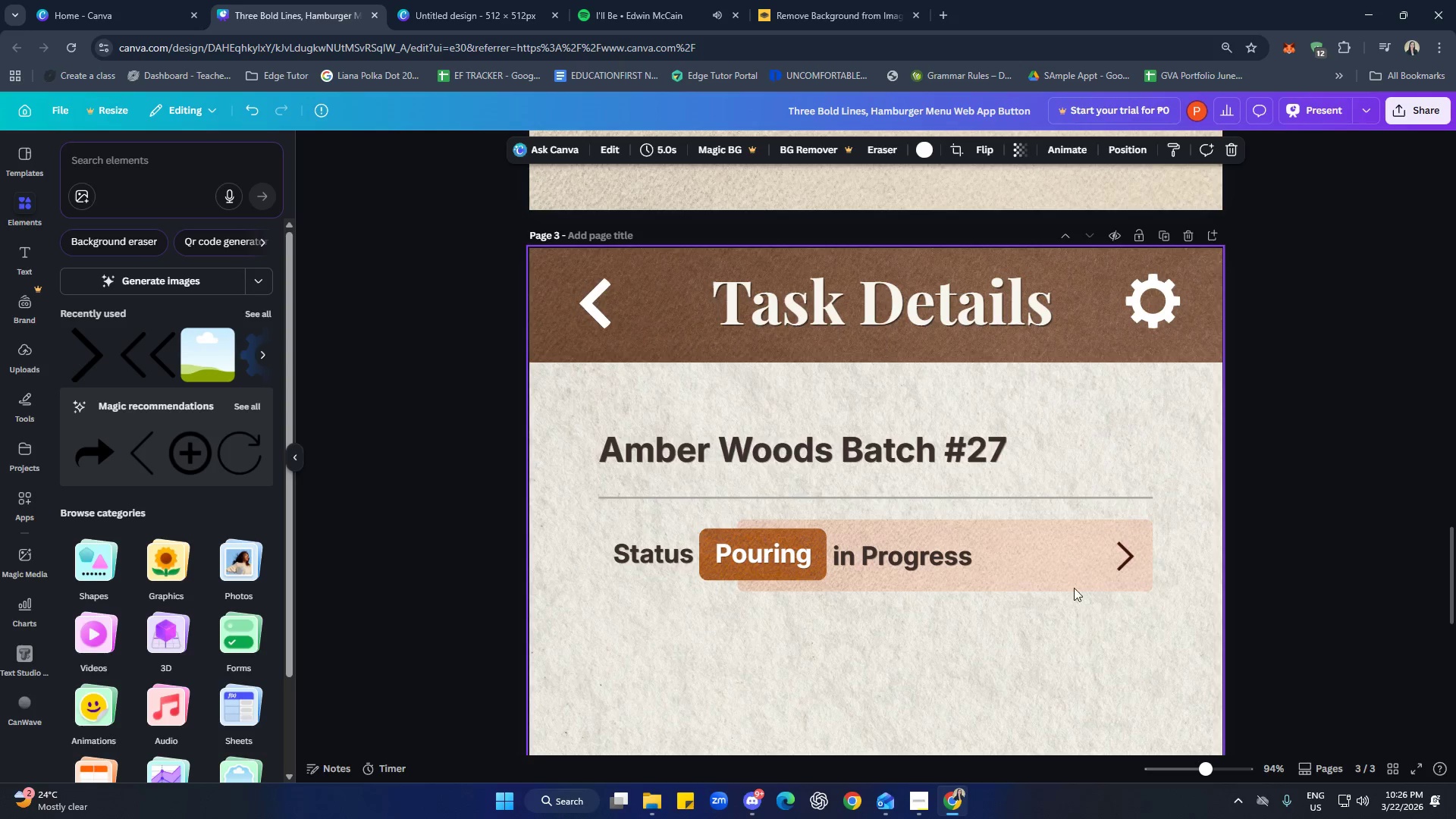 
left_click([1064, 577])
 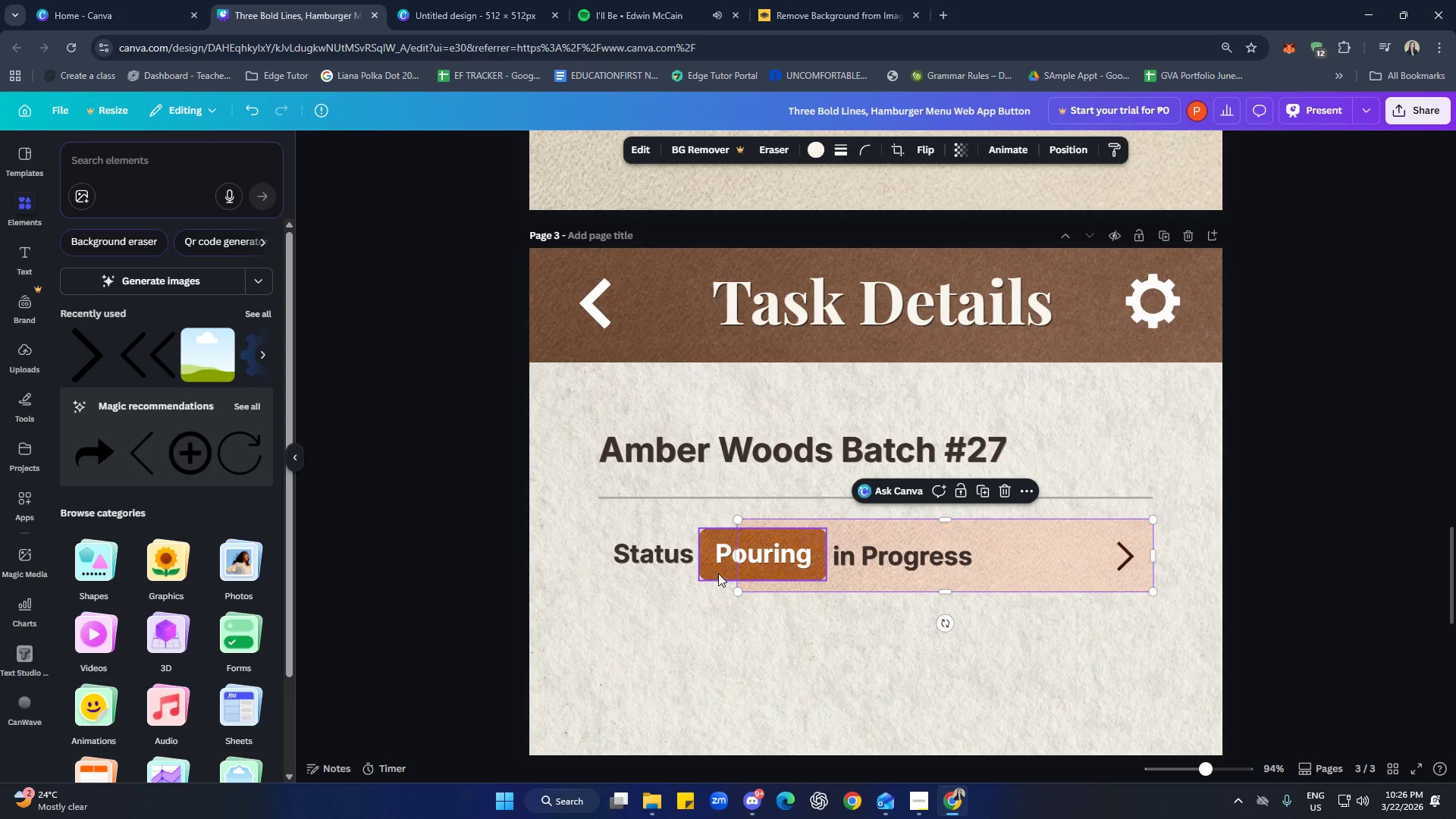 
left_click([863, 146])
 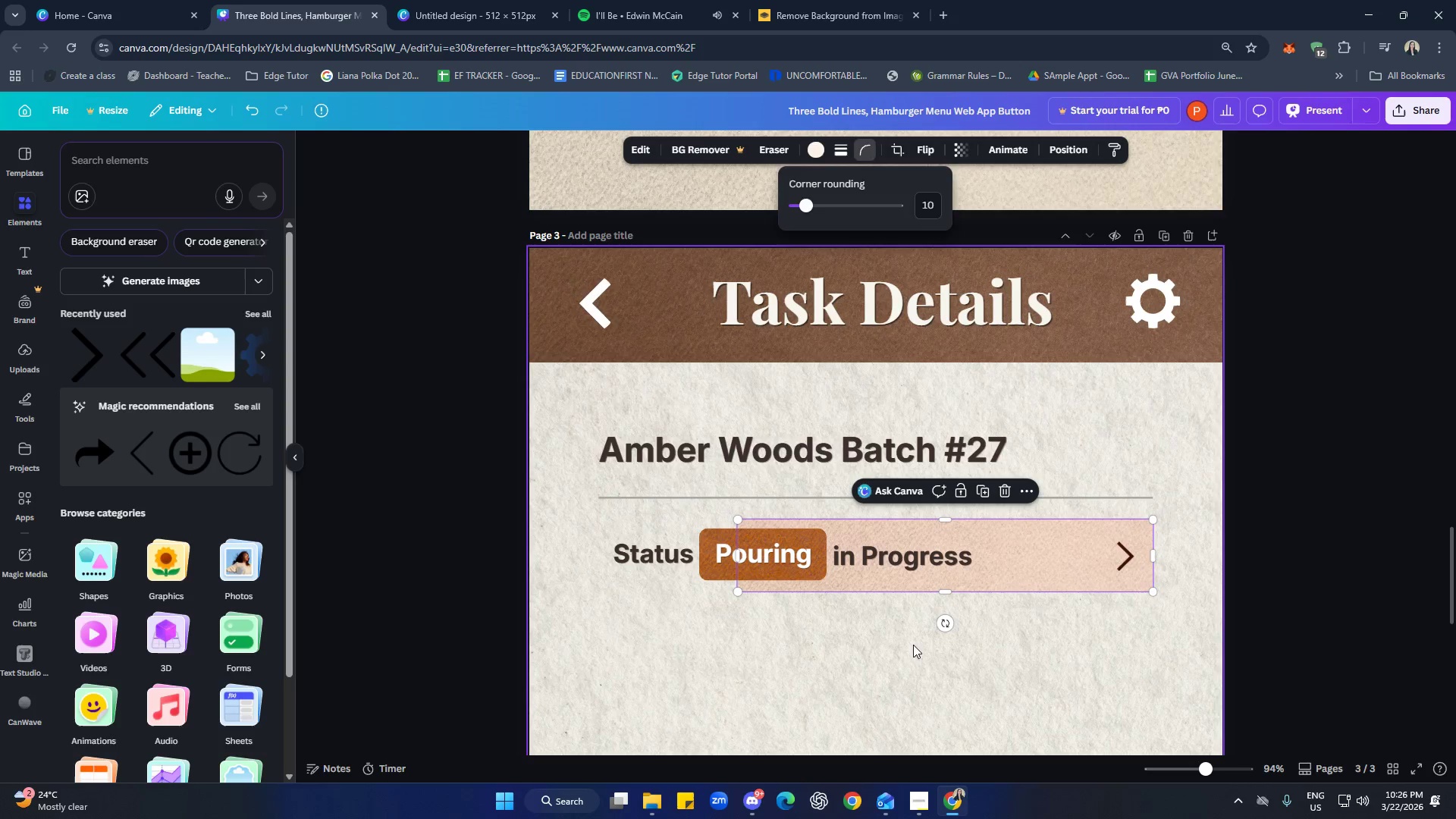 
left_click([915, 650])
 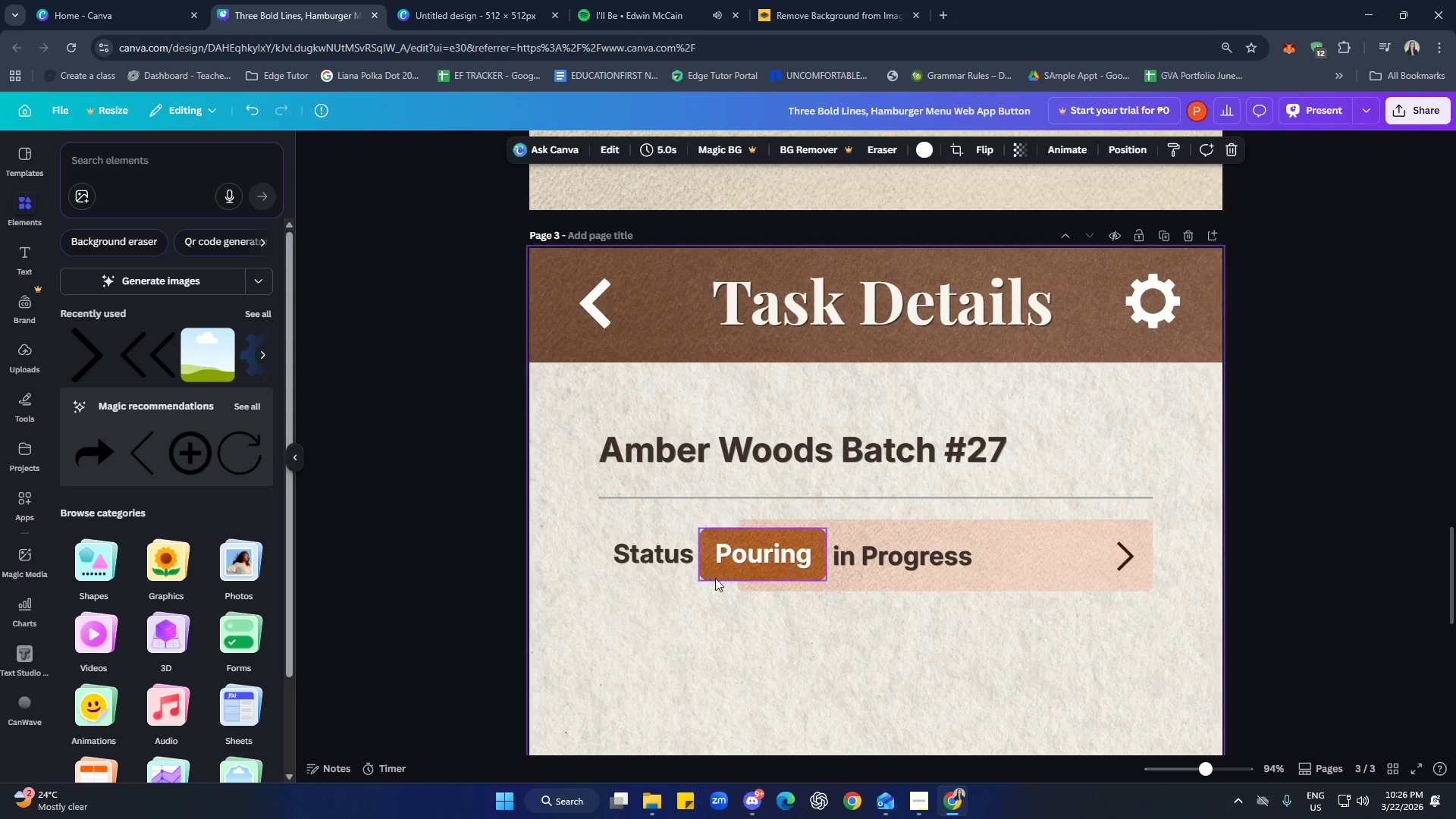 
left_click([711, 573])
 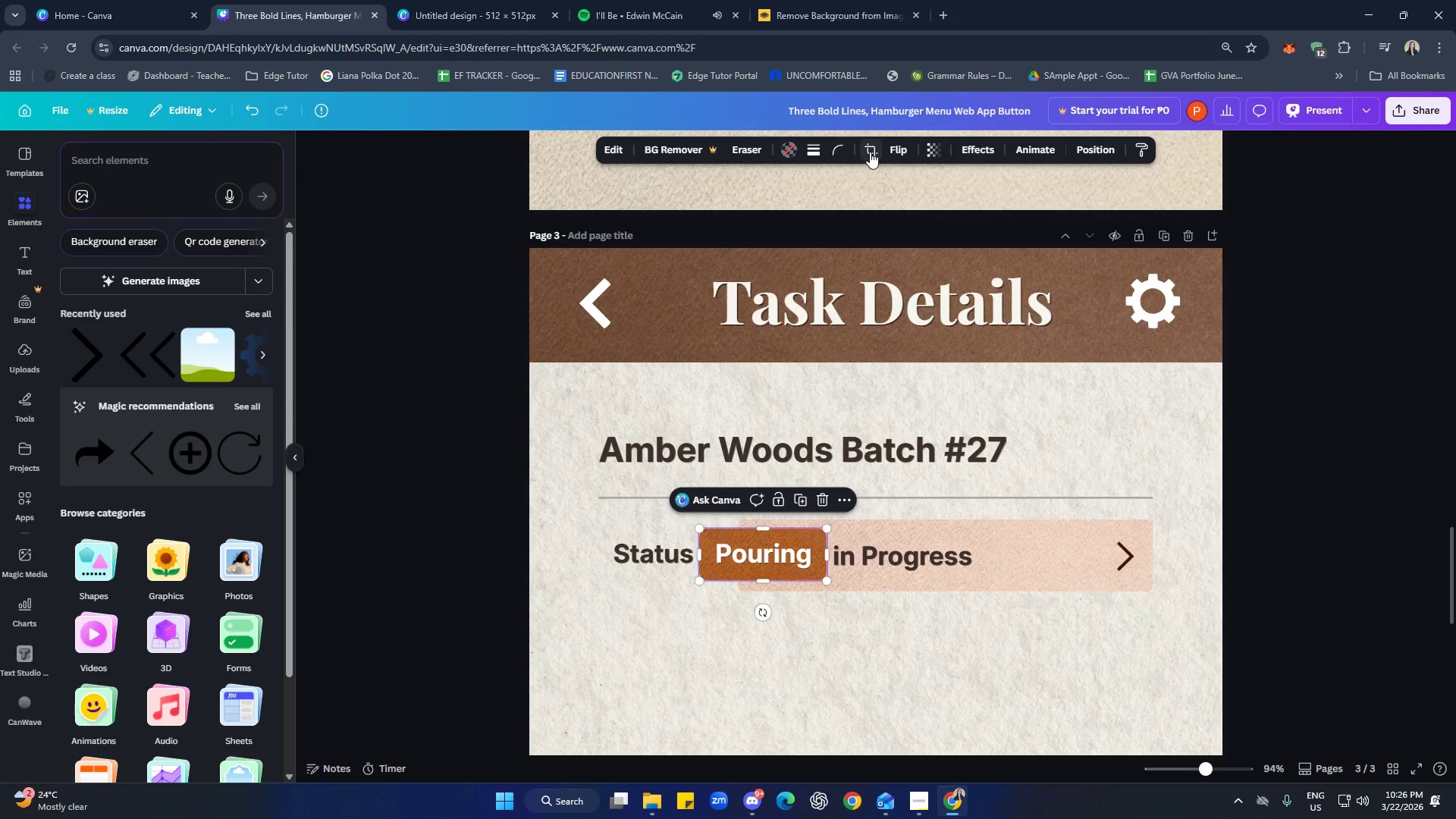 
left_click([843, 156])
 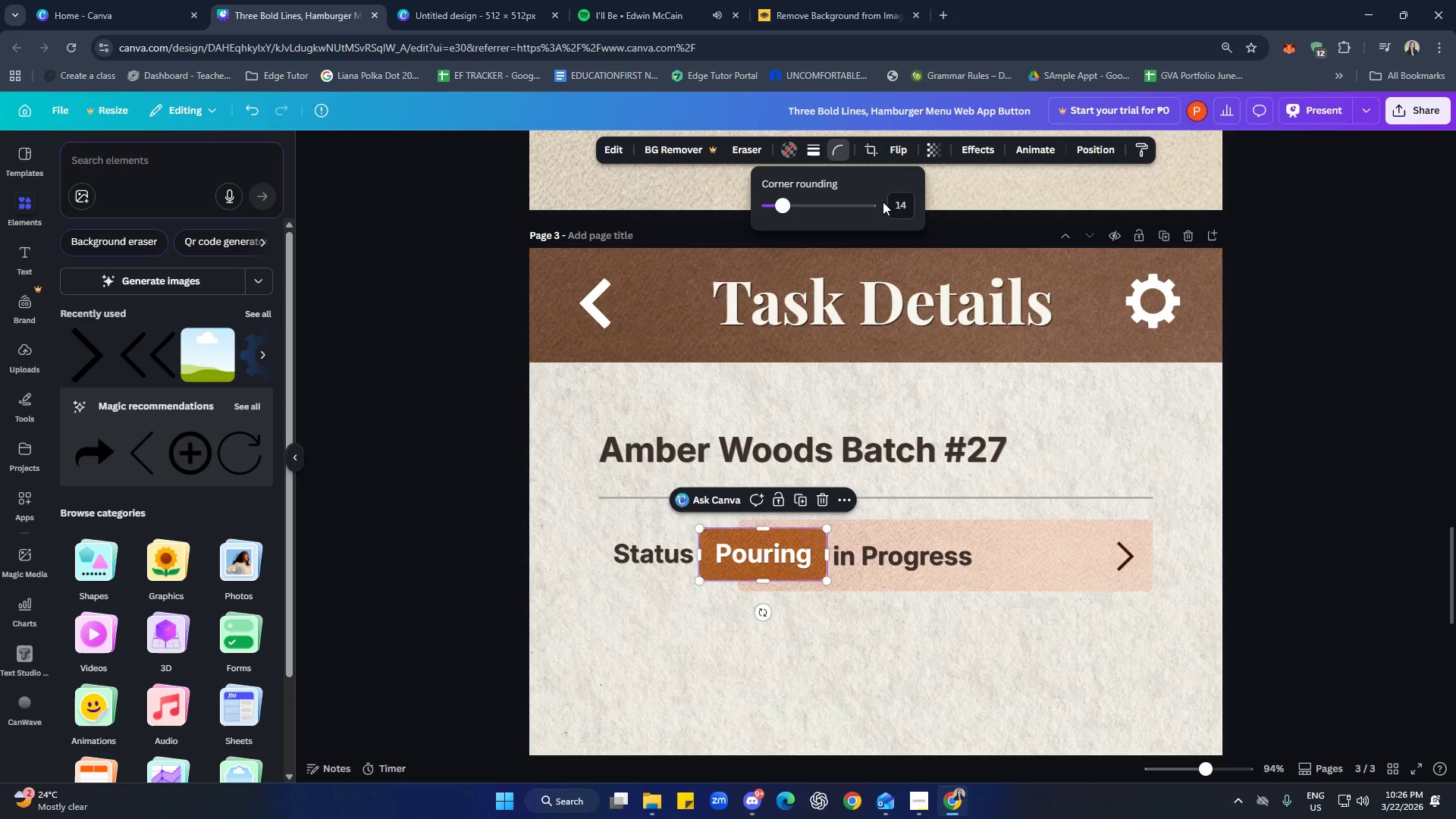 
left_click([902, 209])
 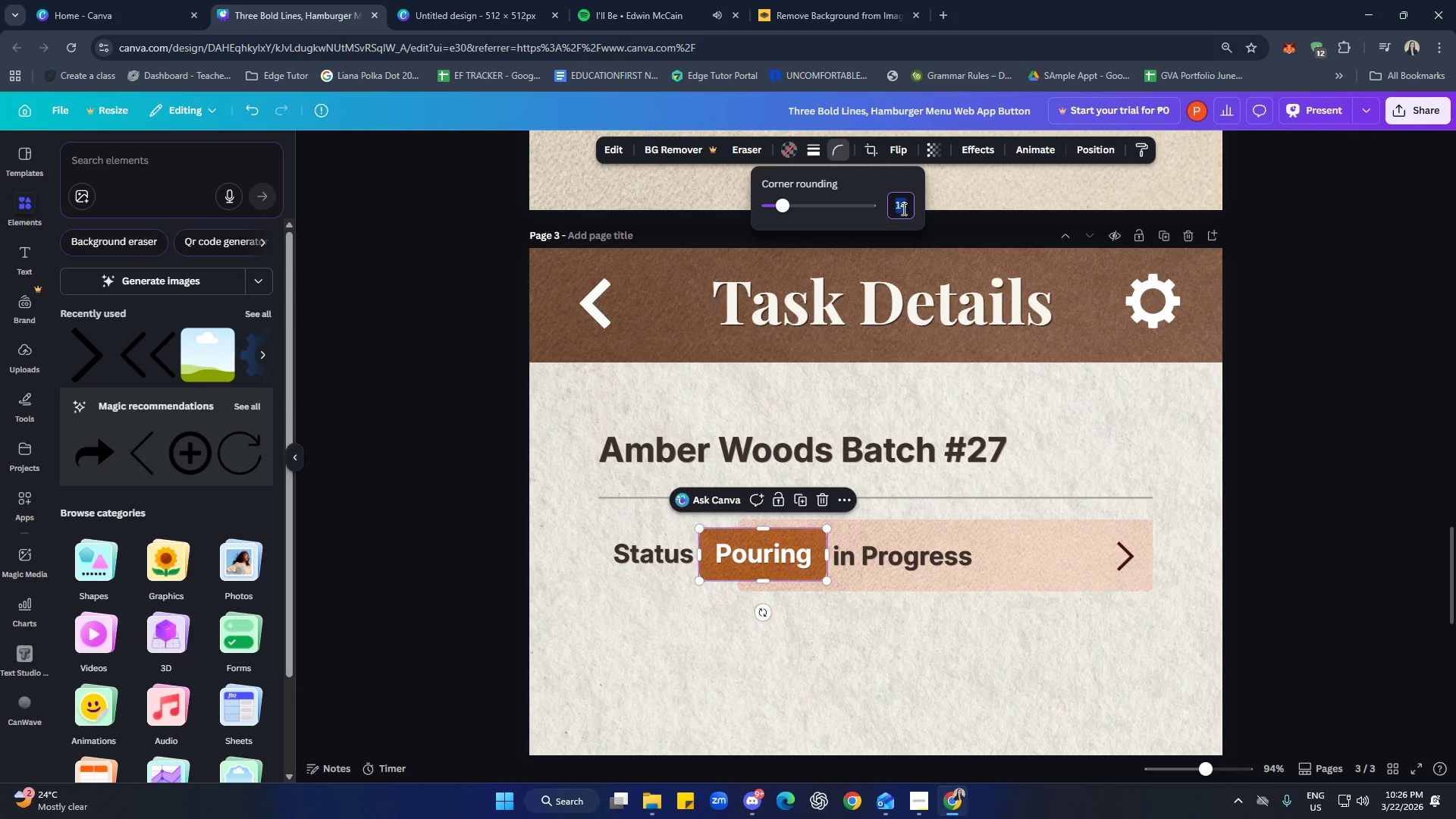 
type(10)
 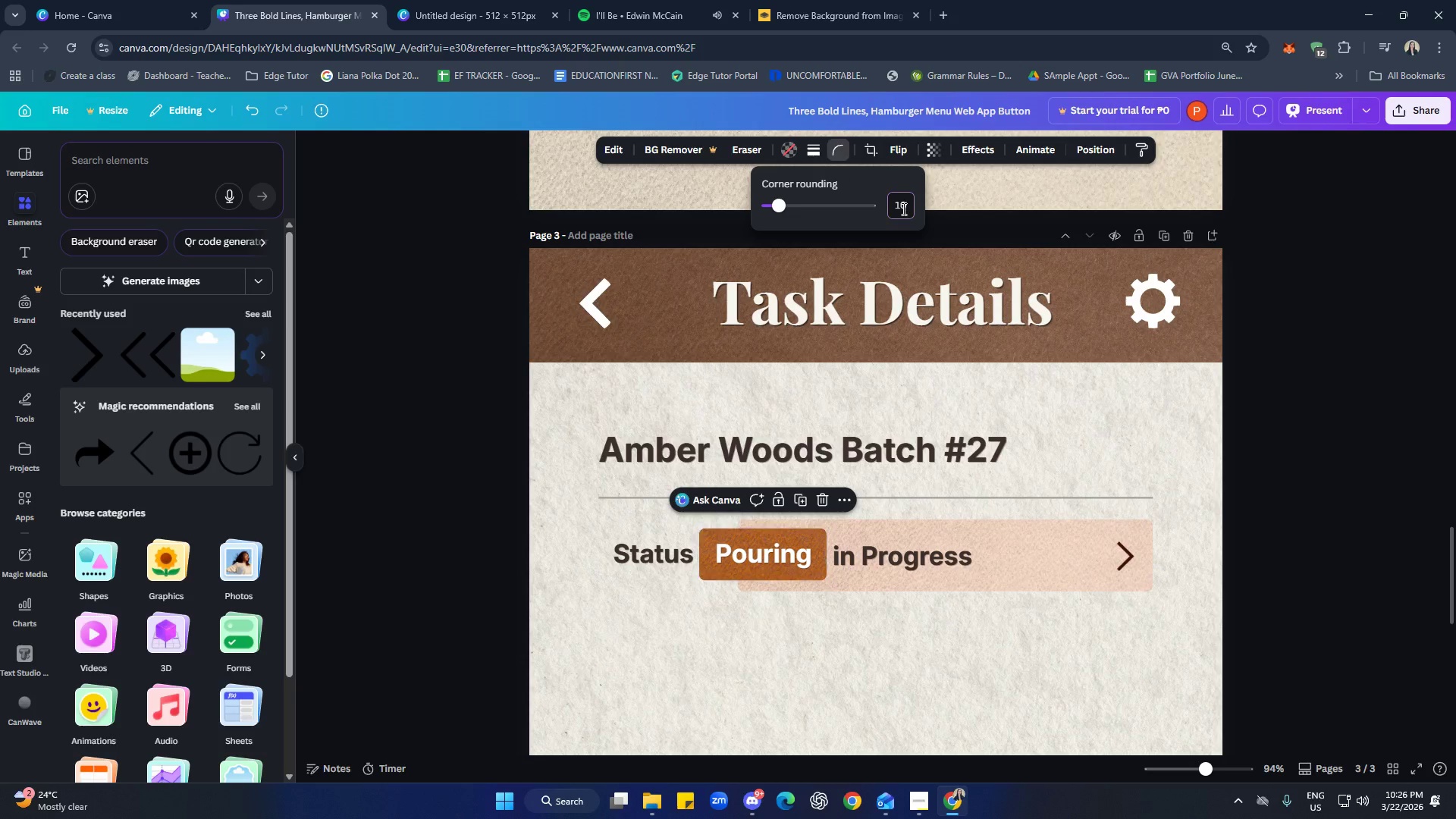 
key(Enter)
 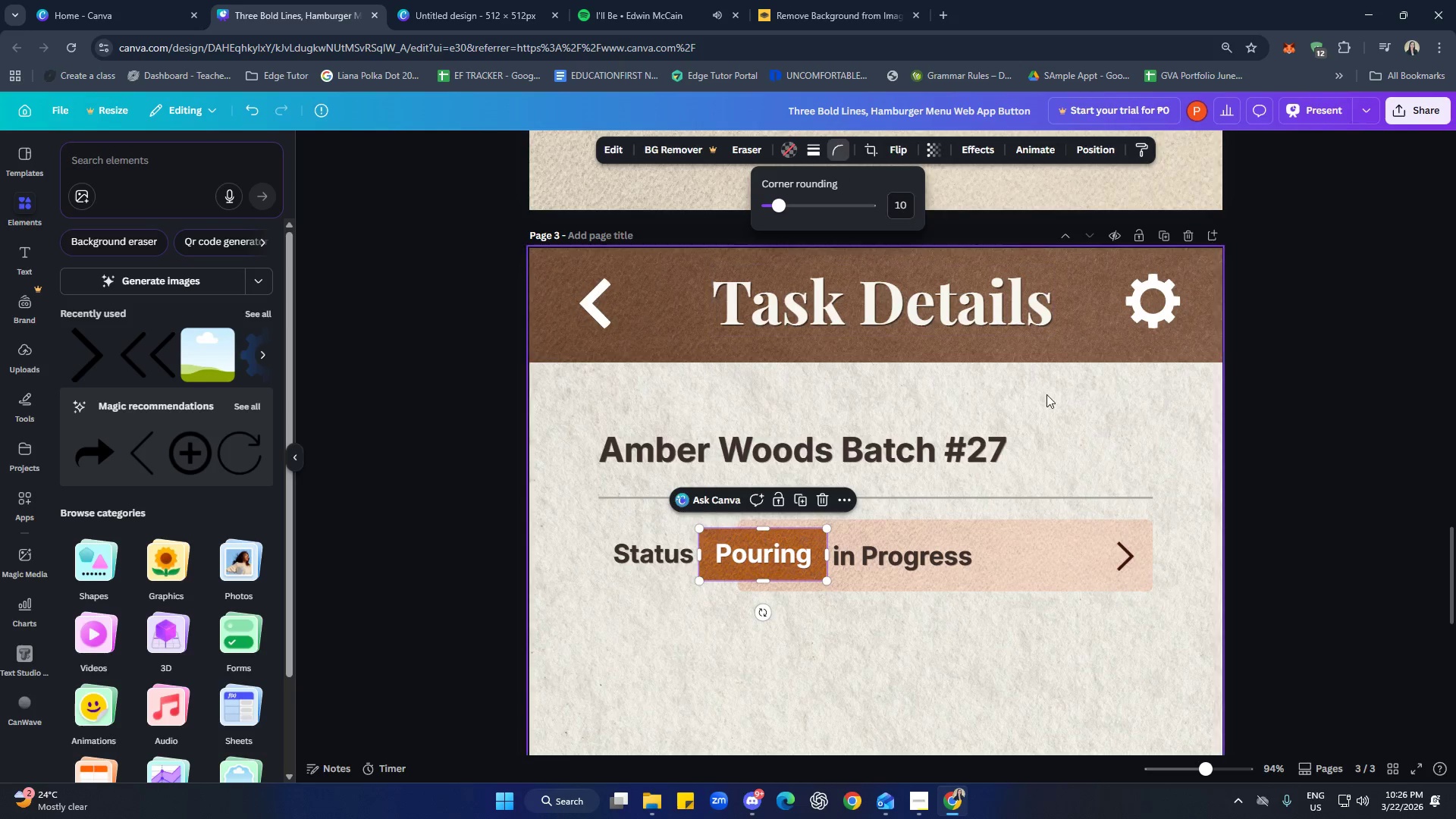 
left_click_drag(start_coordinate=[1107, 381], to_coordinate=[1108, 384])
 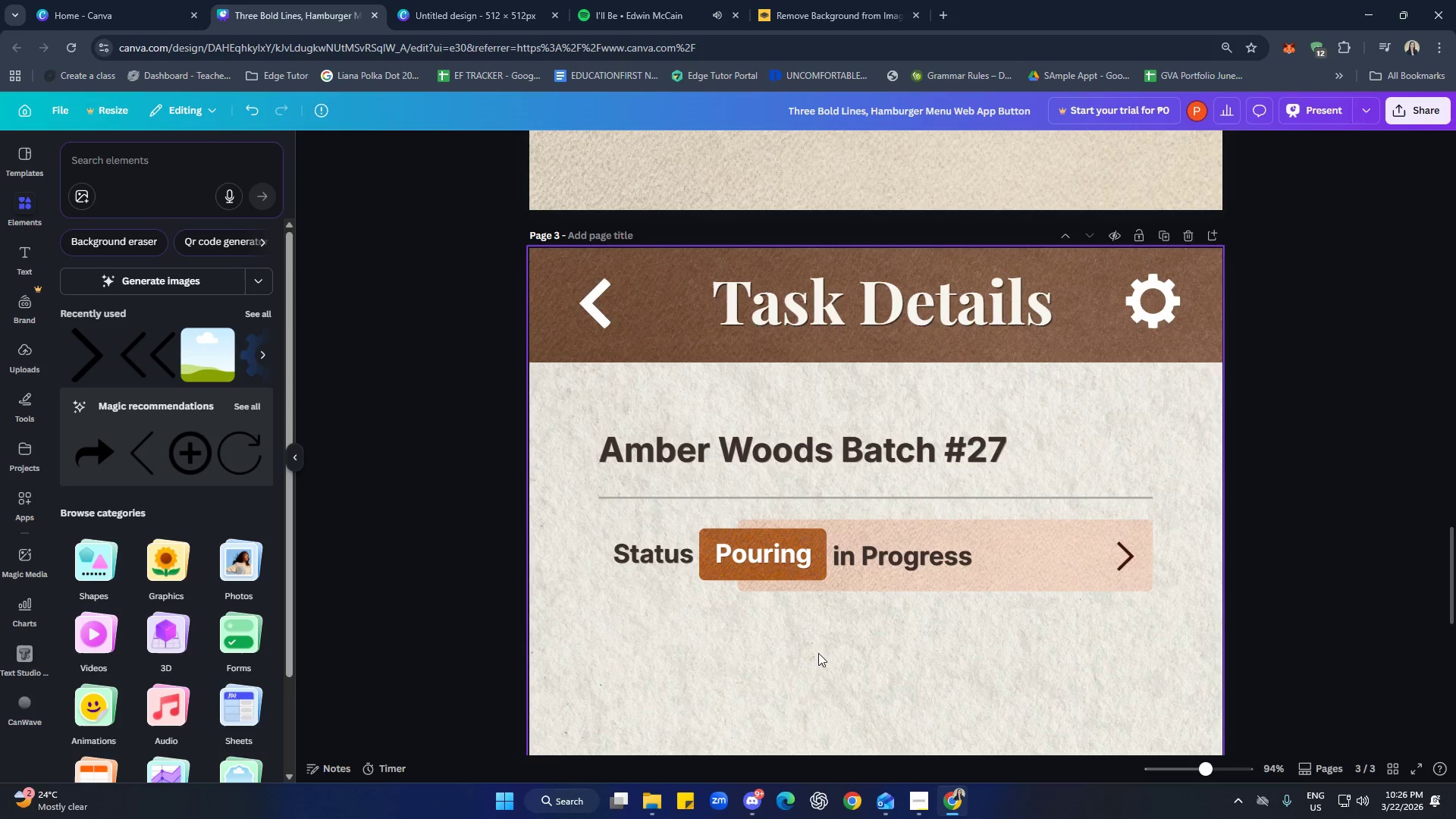 
left_click([712, 576])
 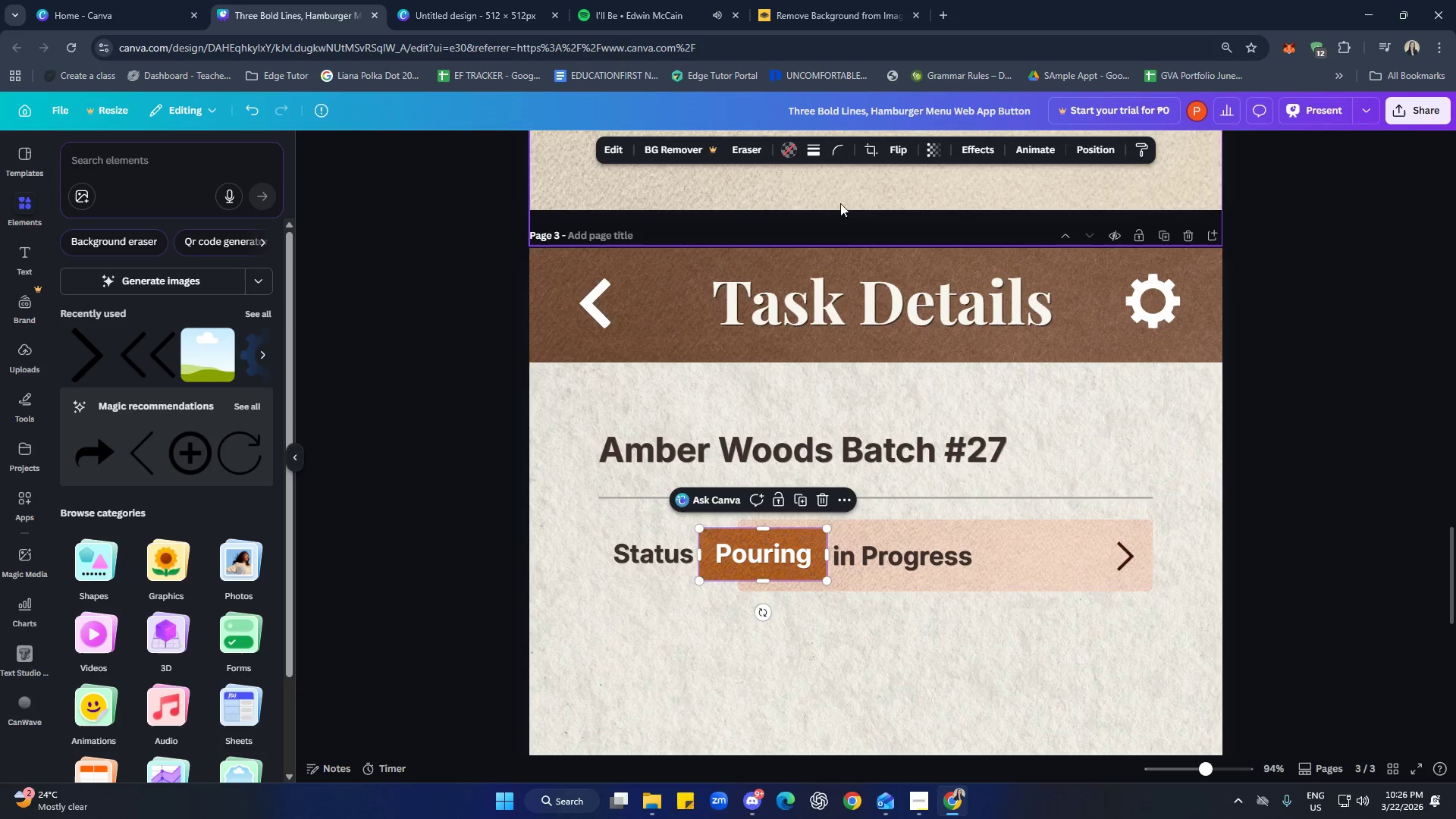 
left_click([830, 141])
 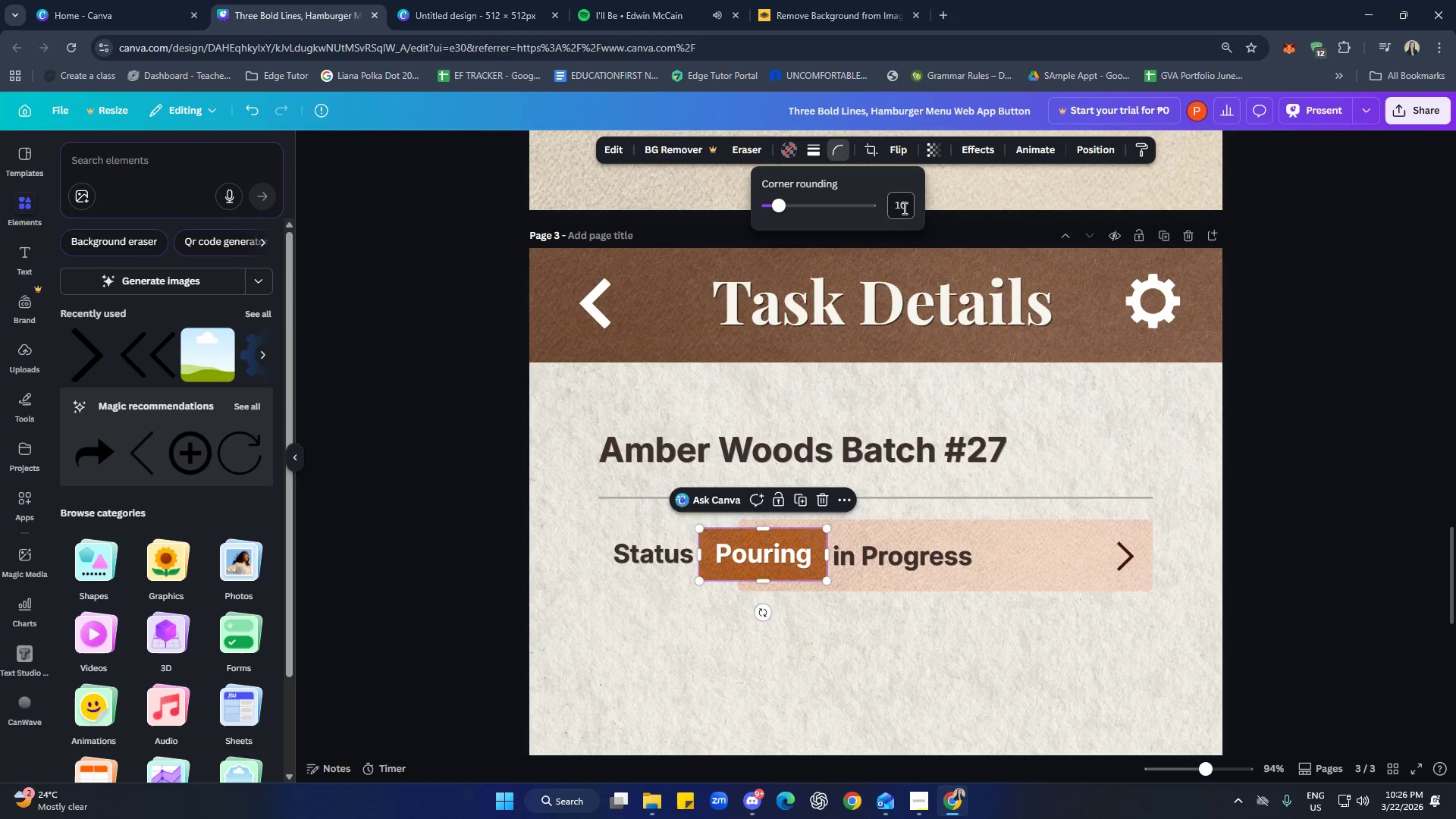 
left_click([905, 202])
 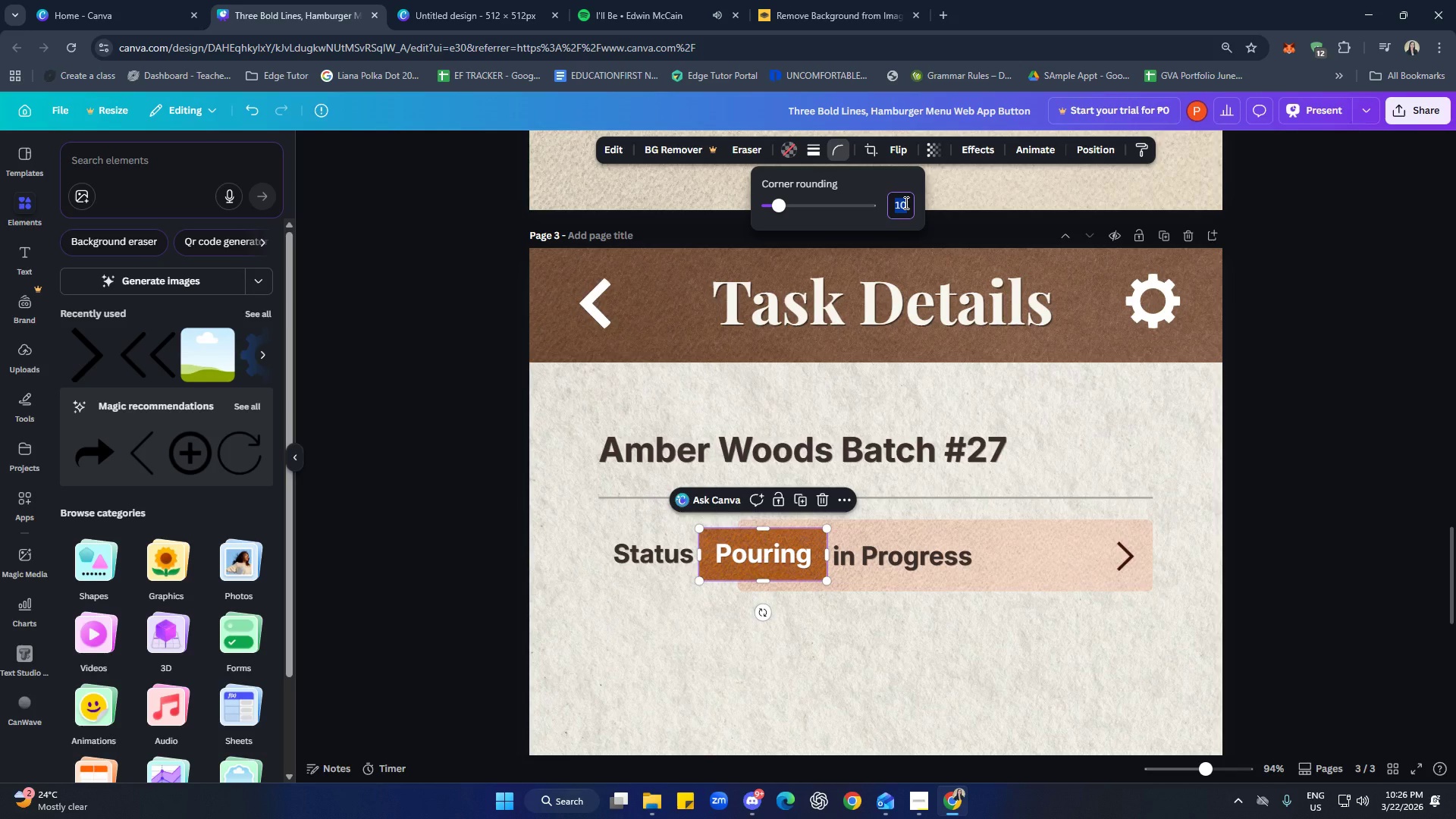 
type(15)
 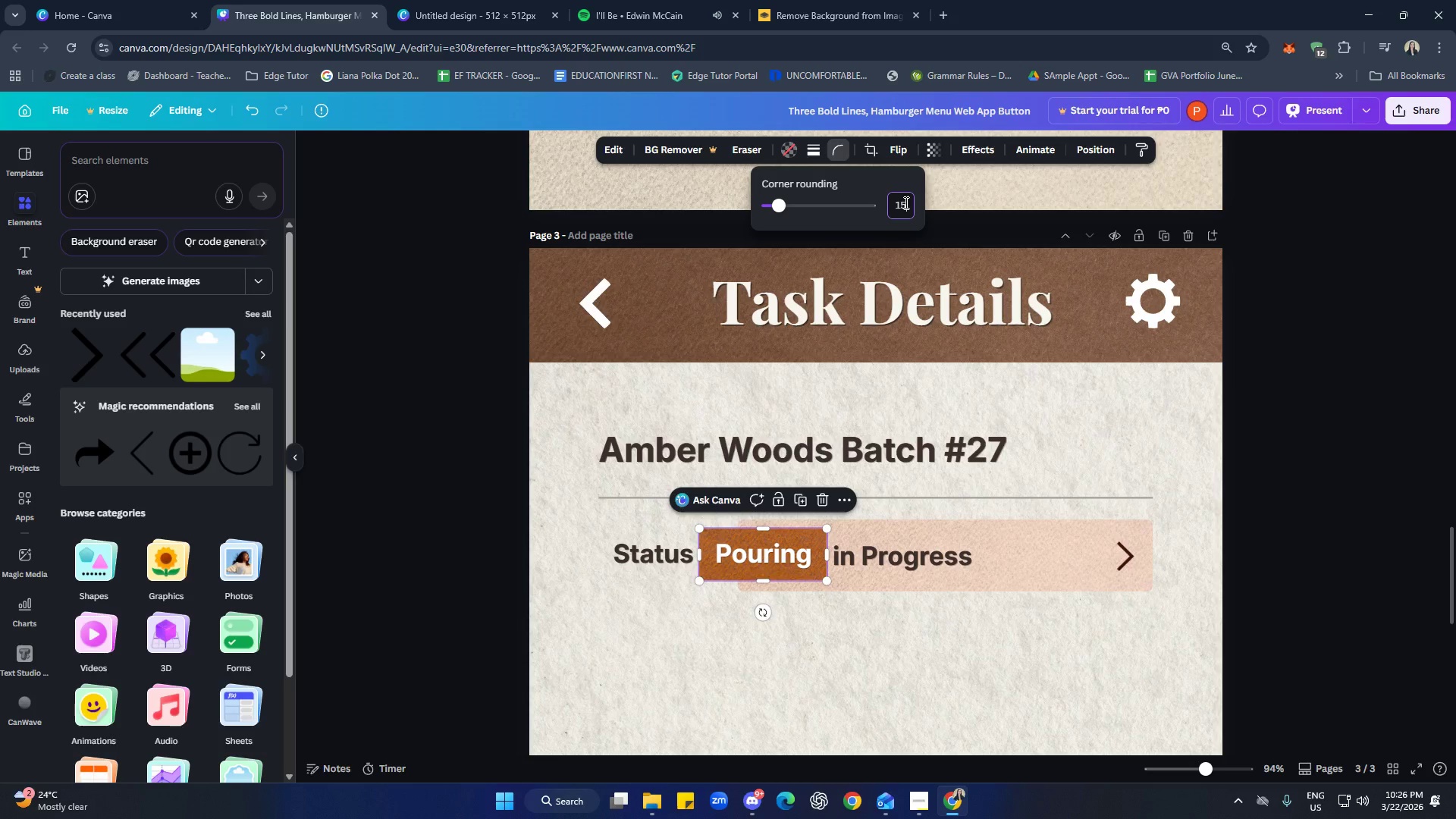 
key(Enter)
 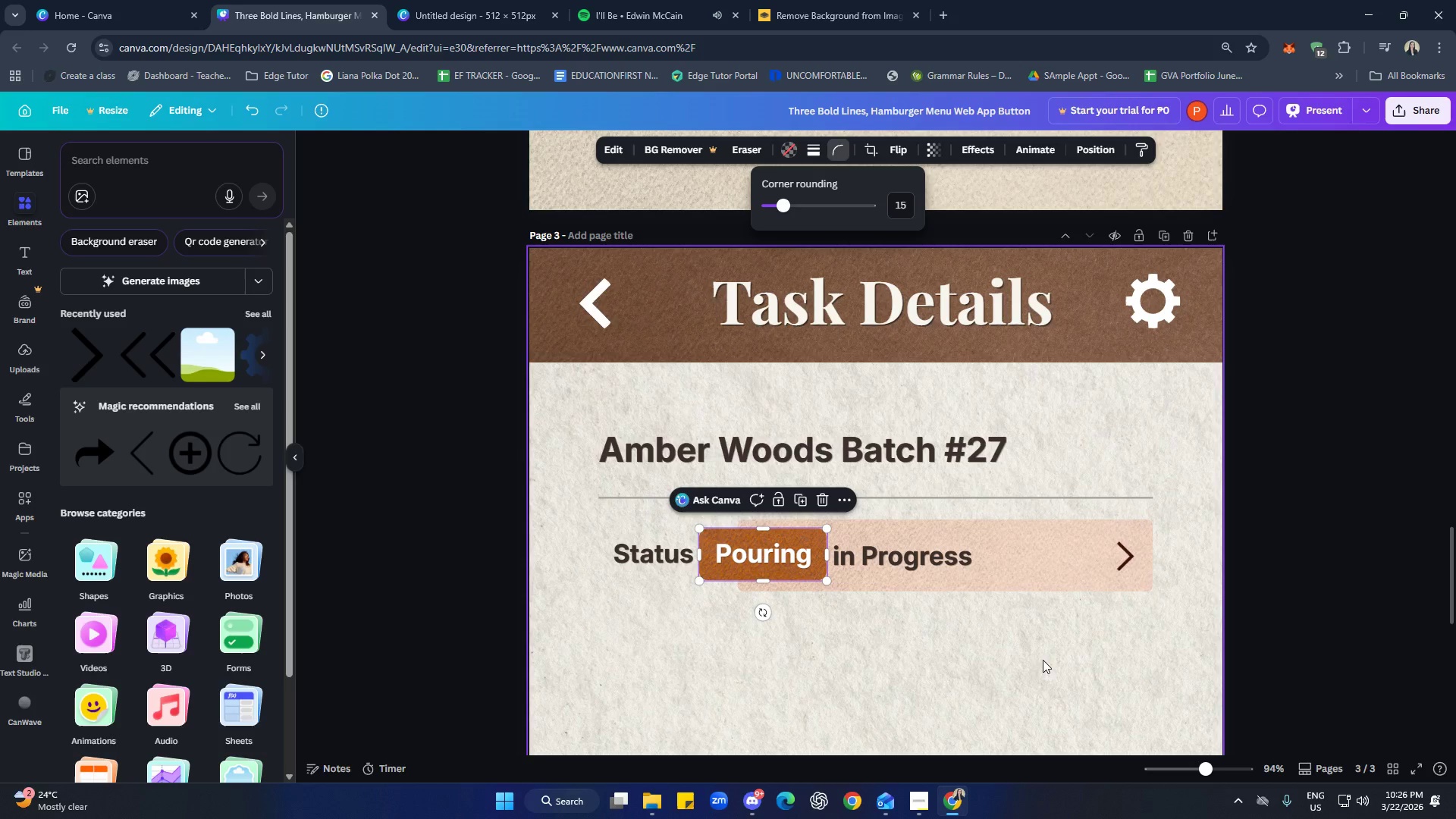 
left_click([970, 668])
 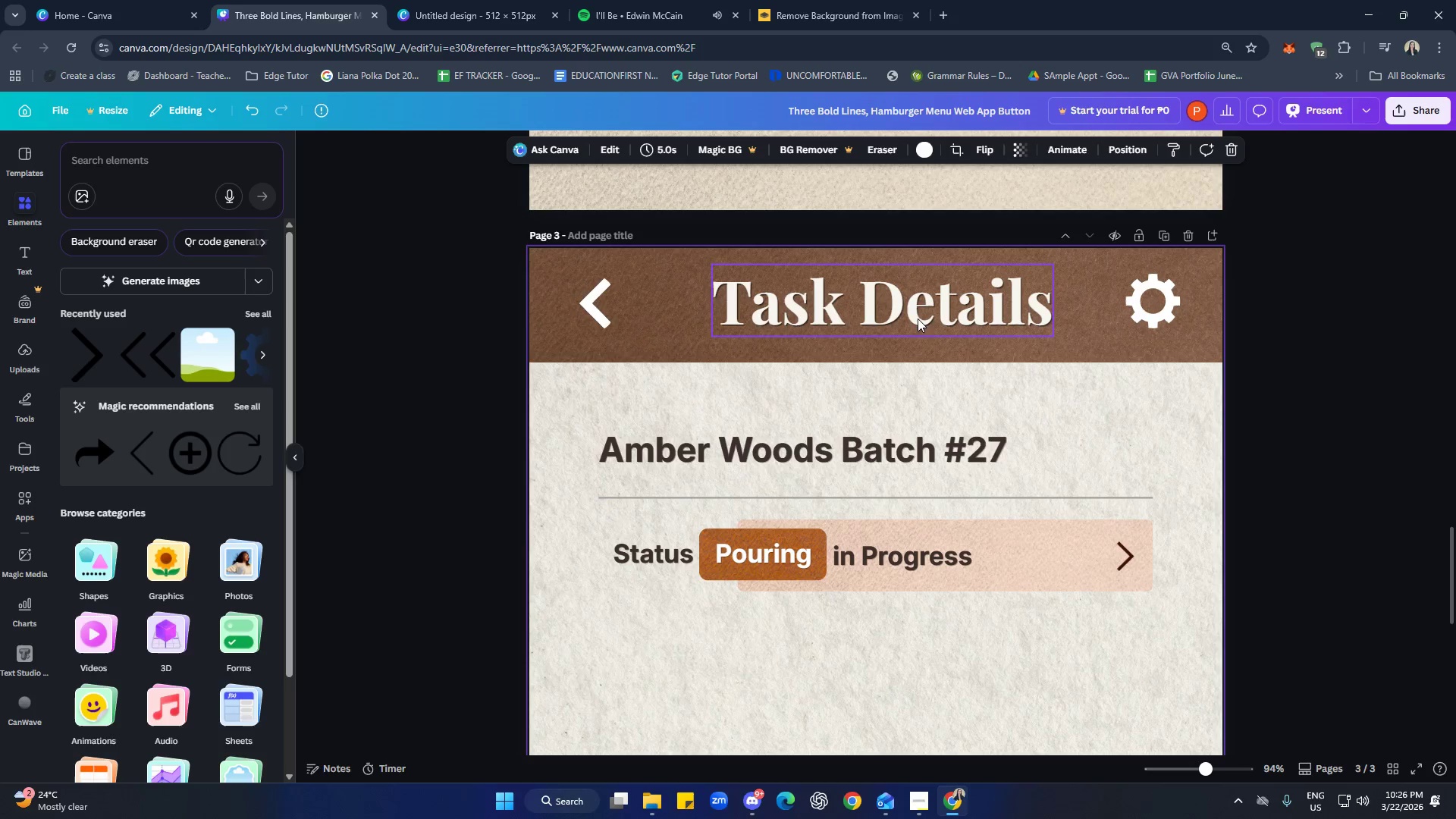 
wait(5.05)
 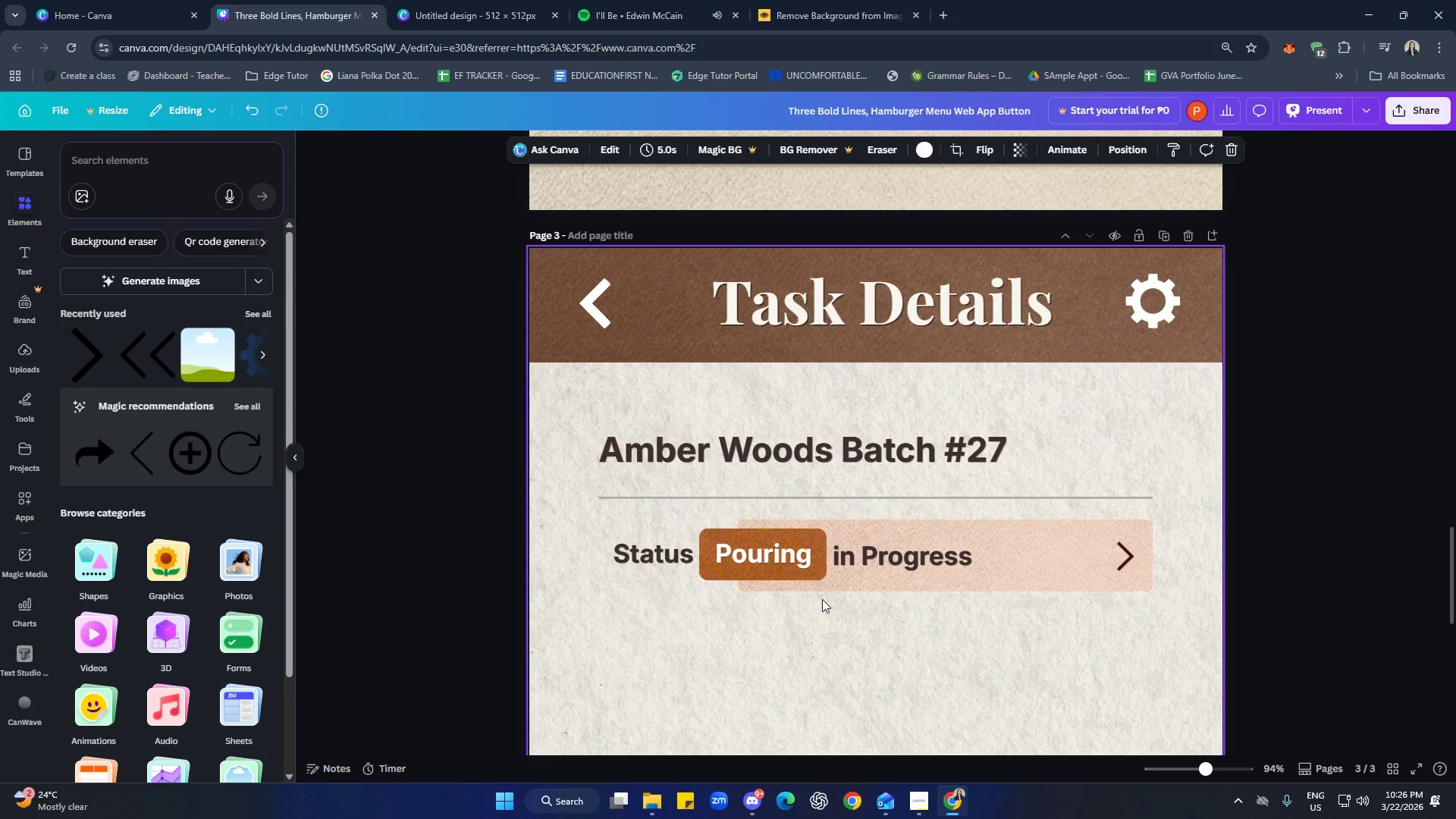 
left_click([765, 578])
 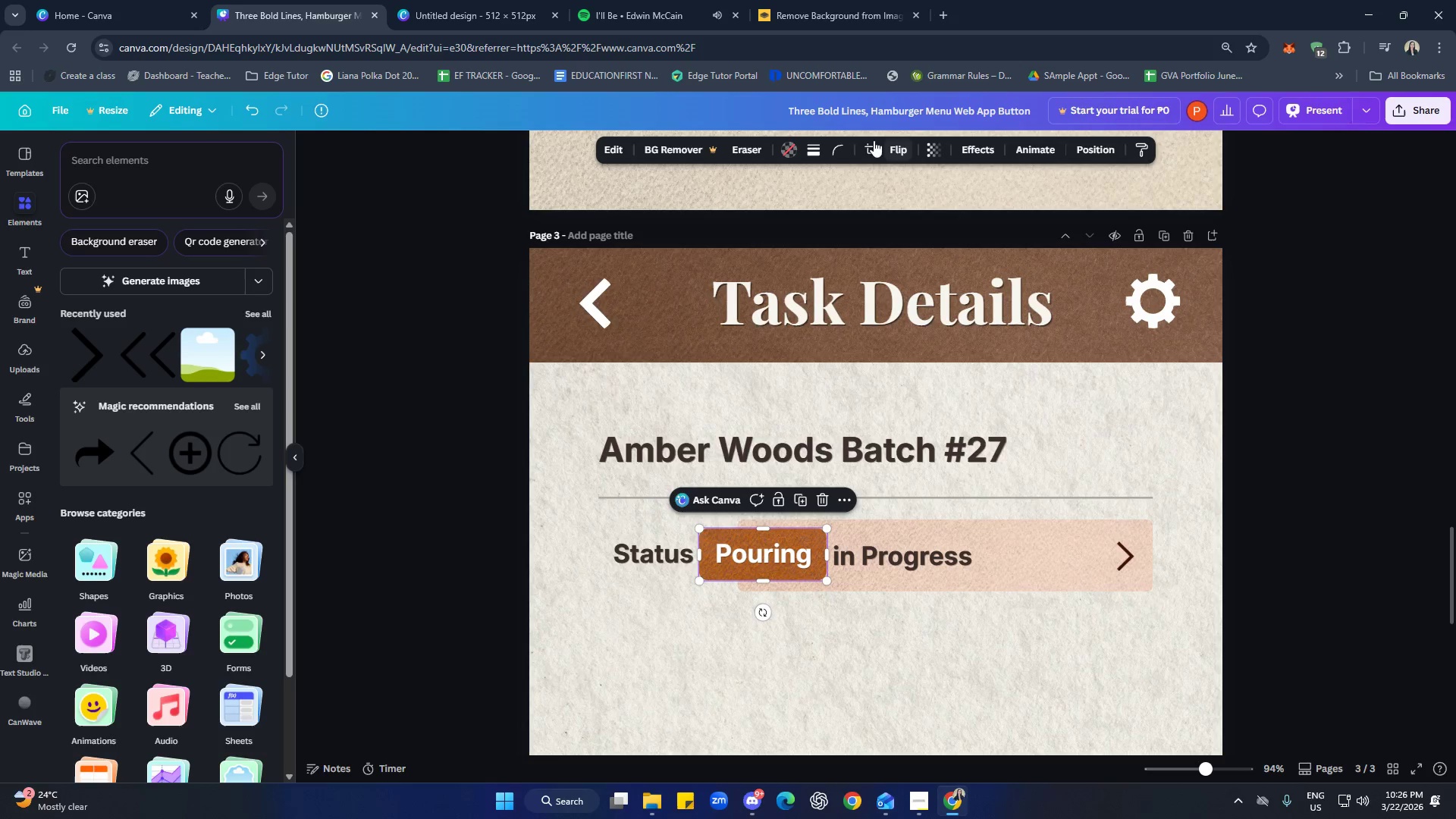 
left_click([843, 148])
 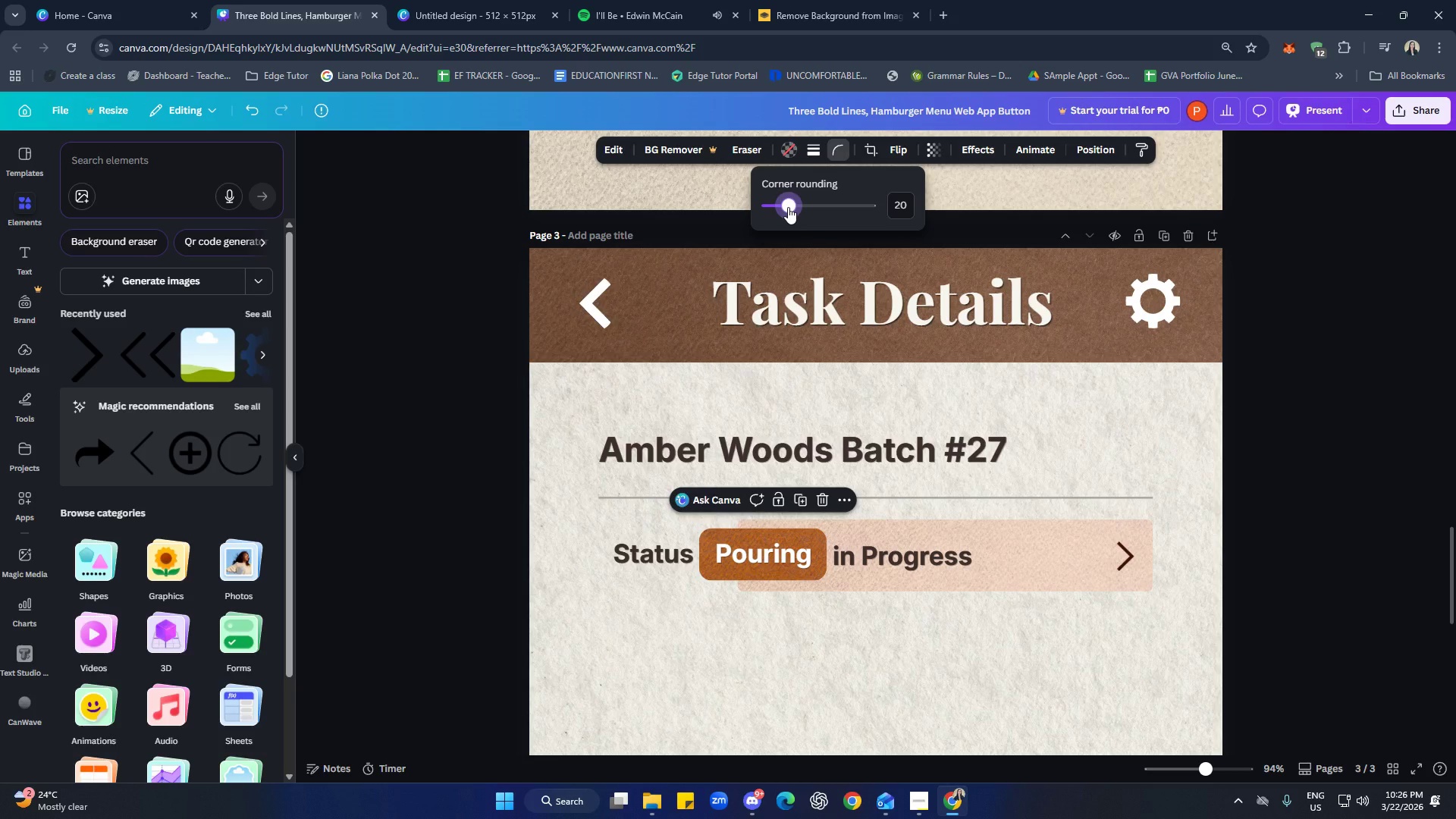 
left_click([933, 636])
 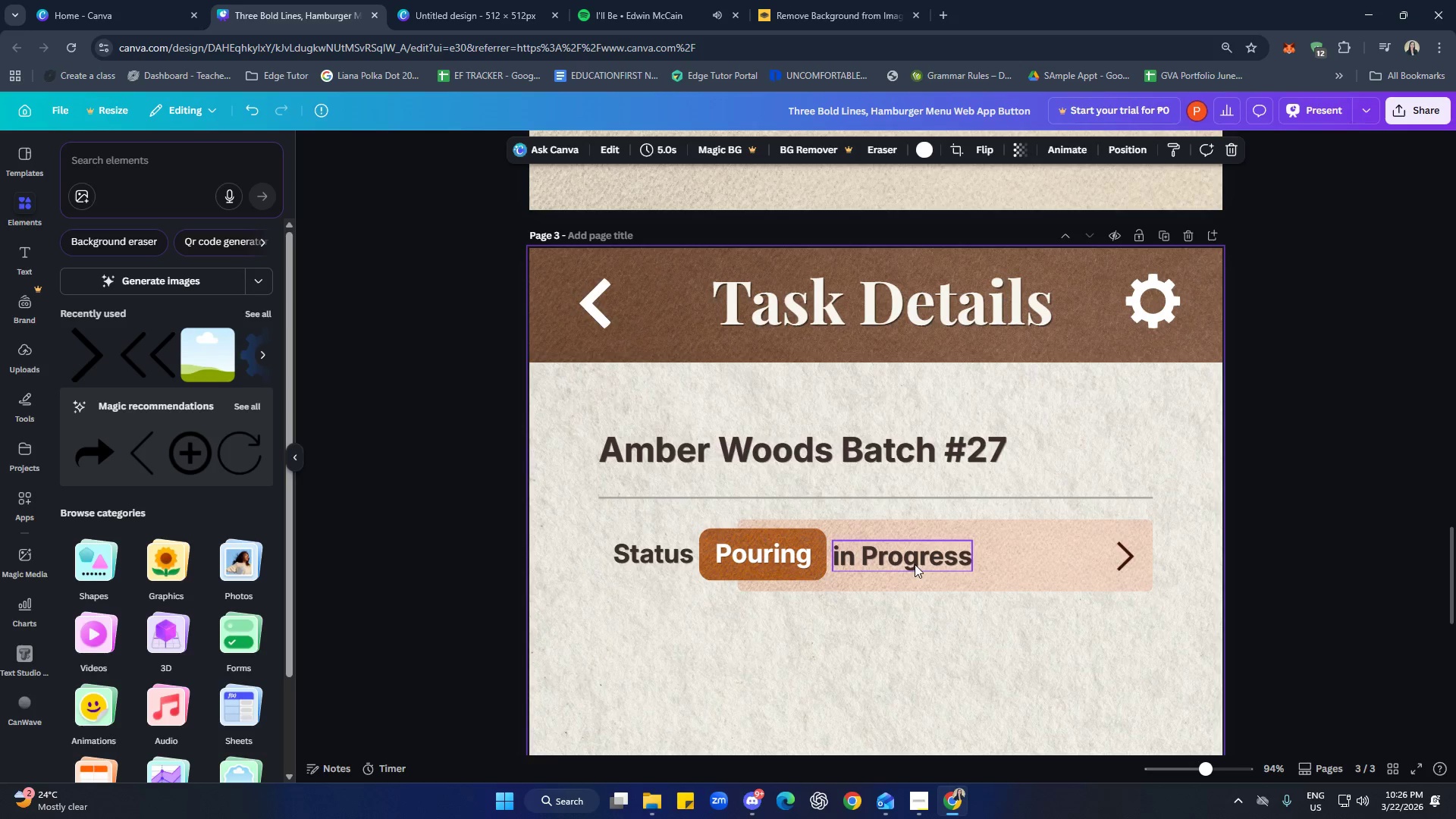 
left_click_drag(start_coordinate=[915, 564], to_coordinate=[942, 563])
 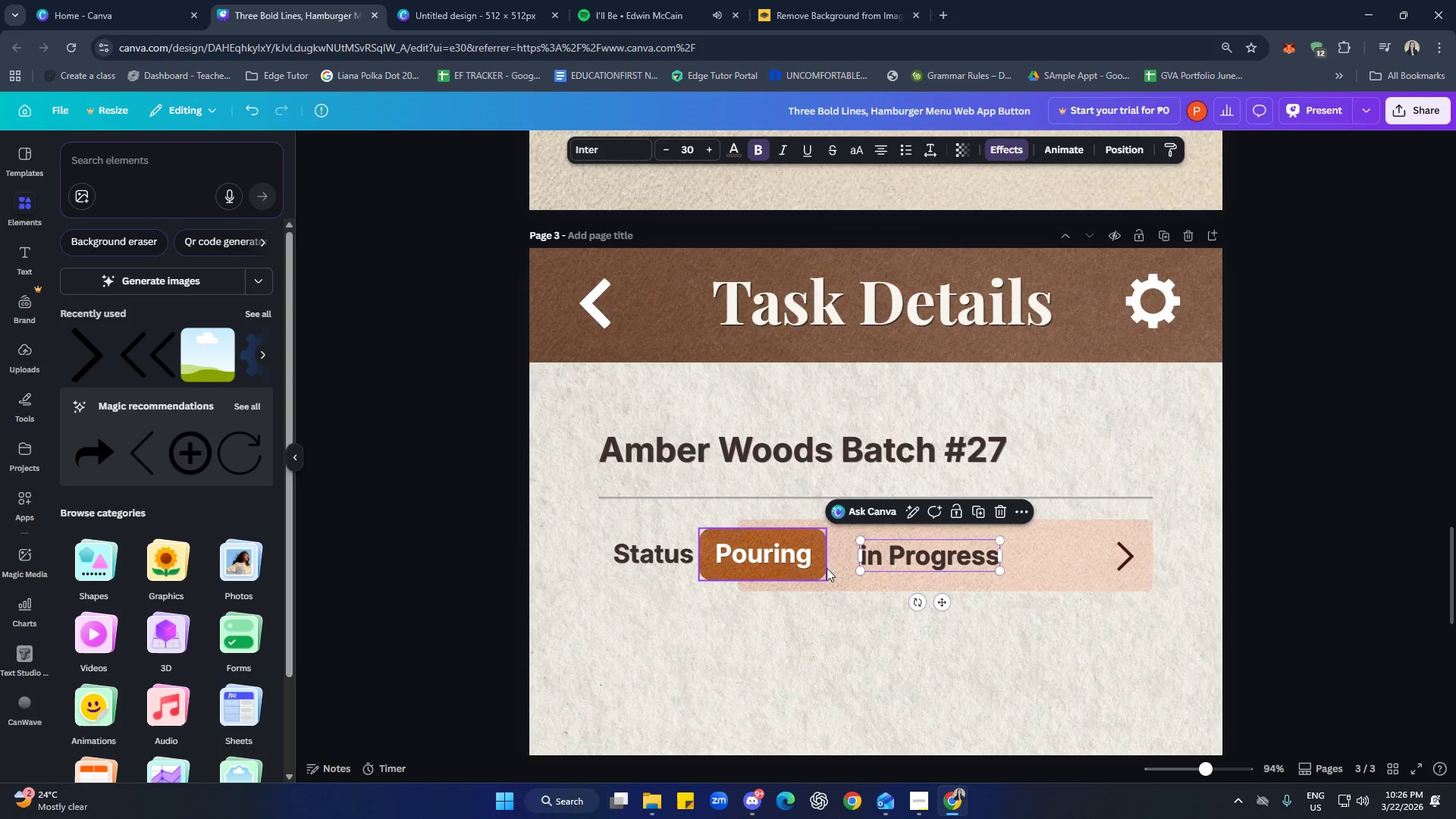 
left_click([821, 568])
 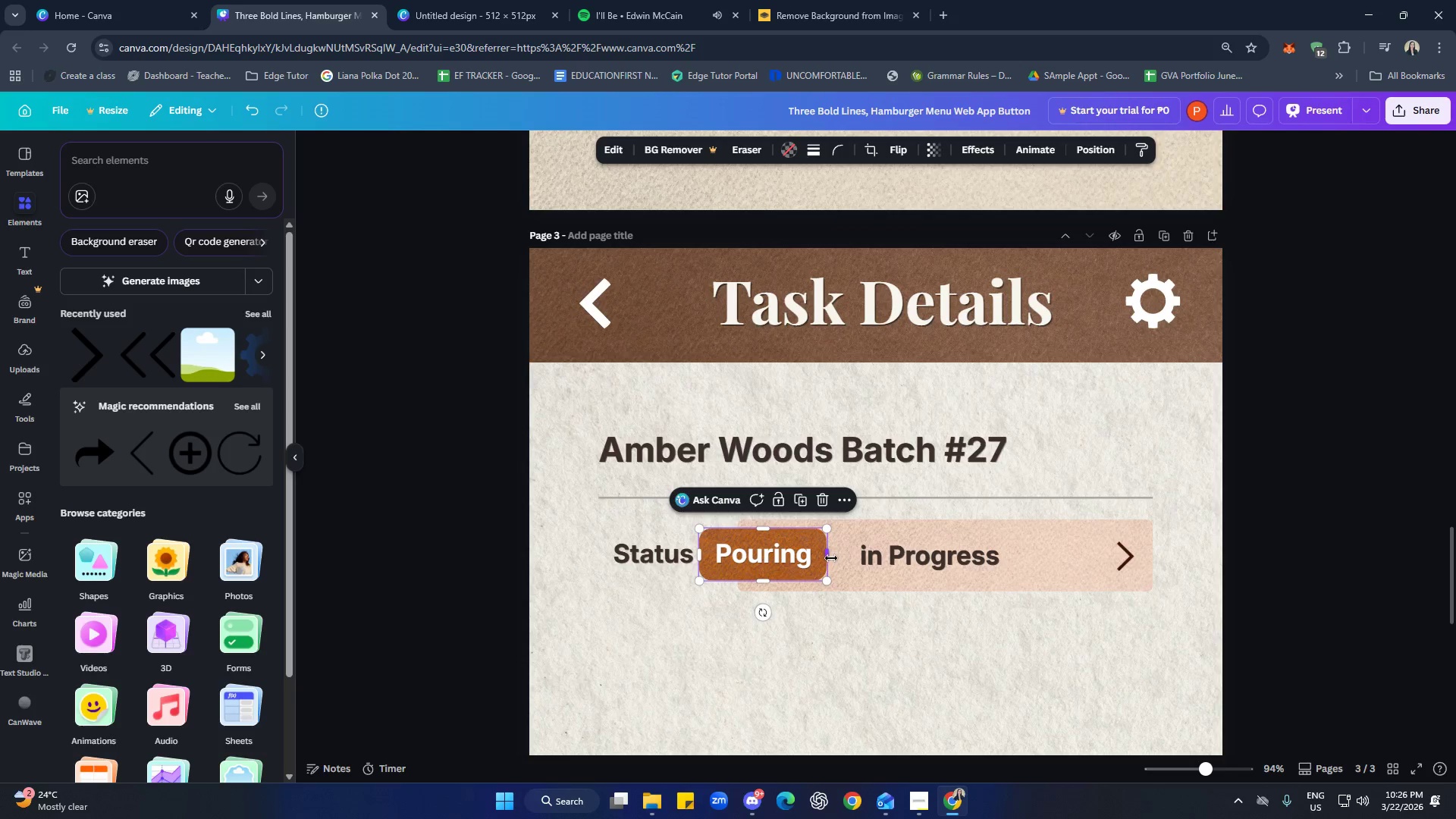 
left_click_drag(start_coordinate=[831, 558], to_coordinate=[851, 557])
 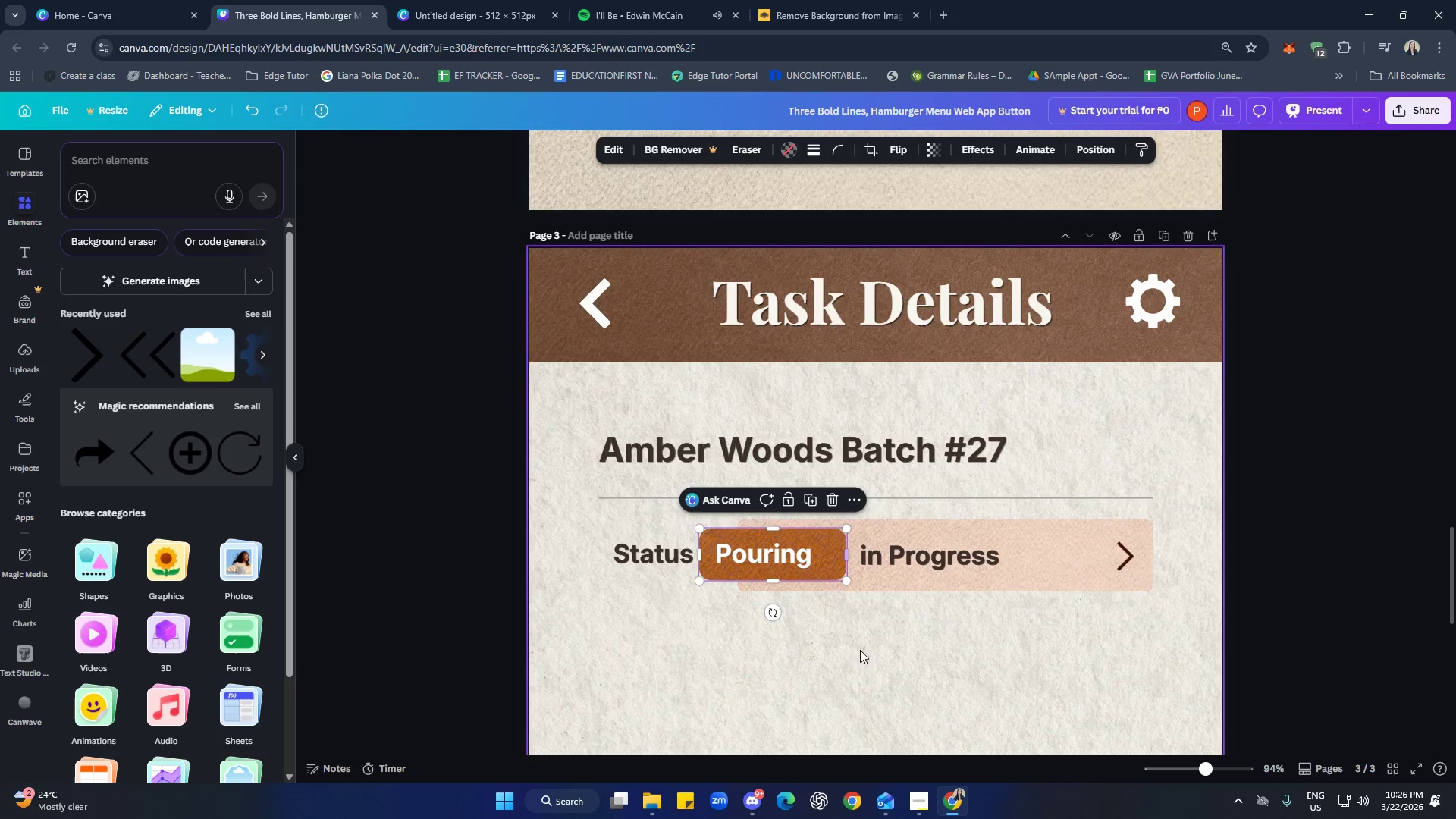 
left_click([861, 666])
 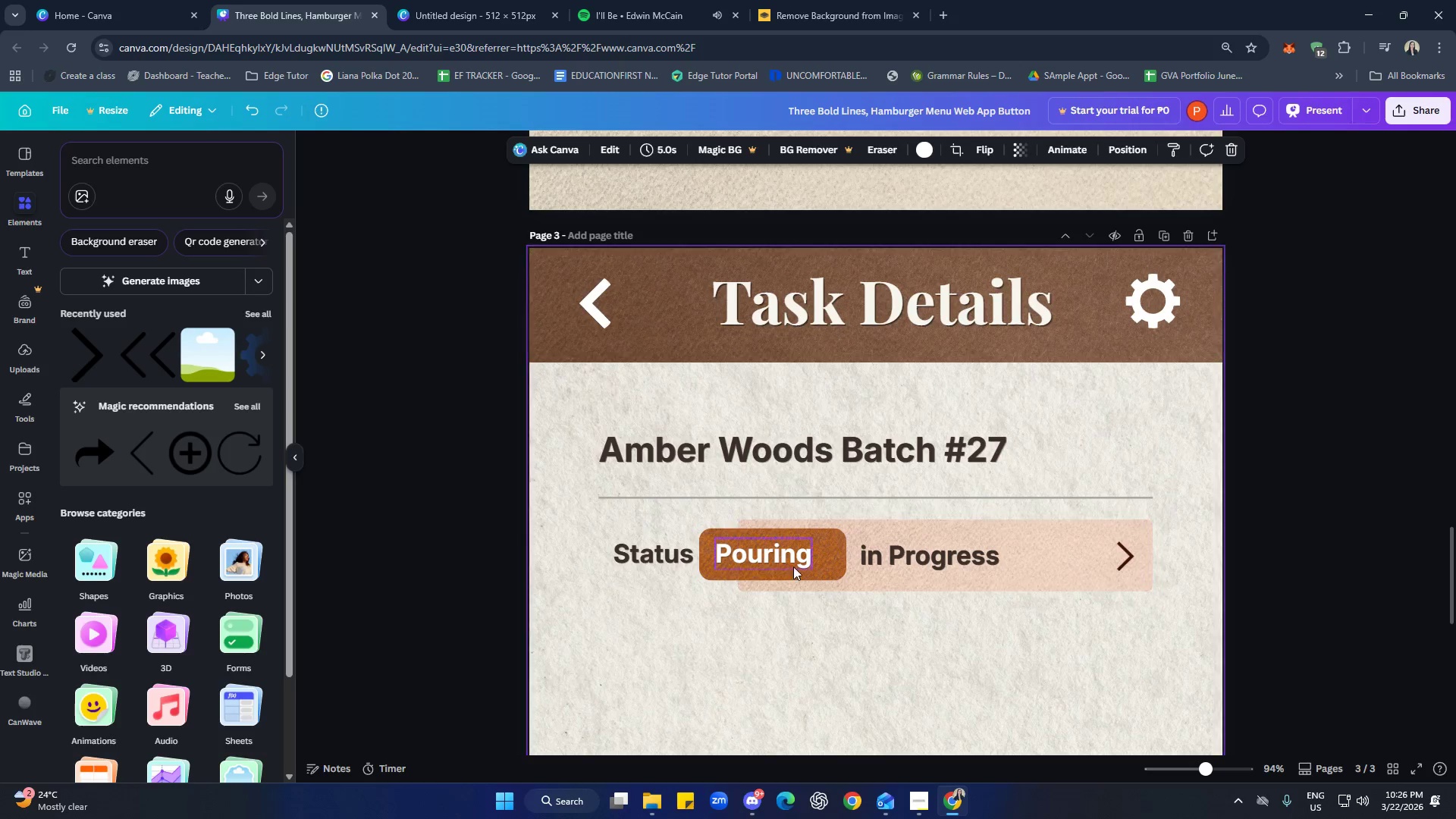 
left_click_drag(start_coordinate=[791, 563], to_coordinate=[797, 562])
 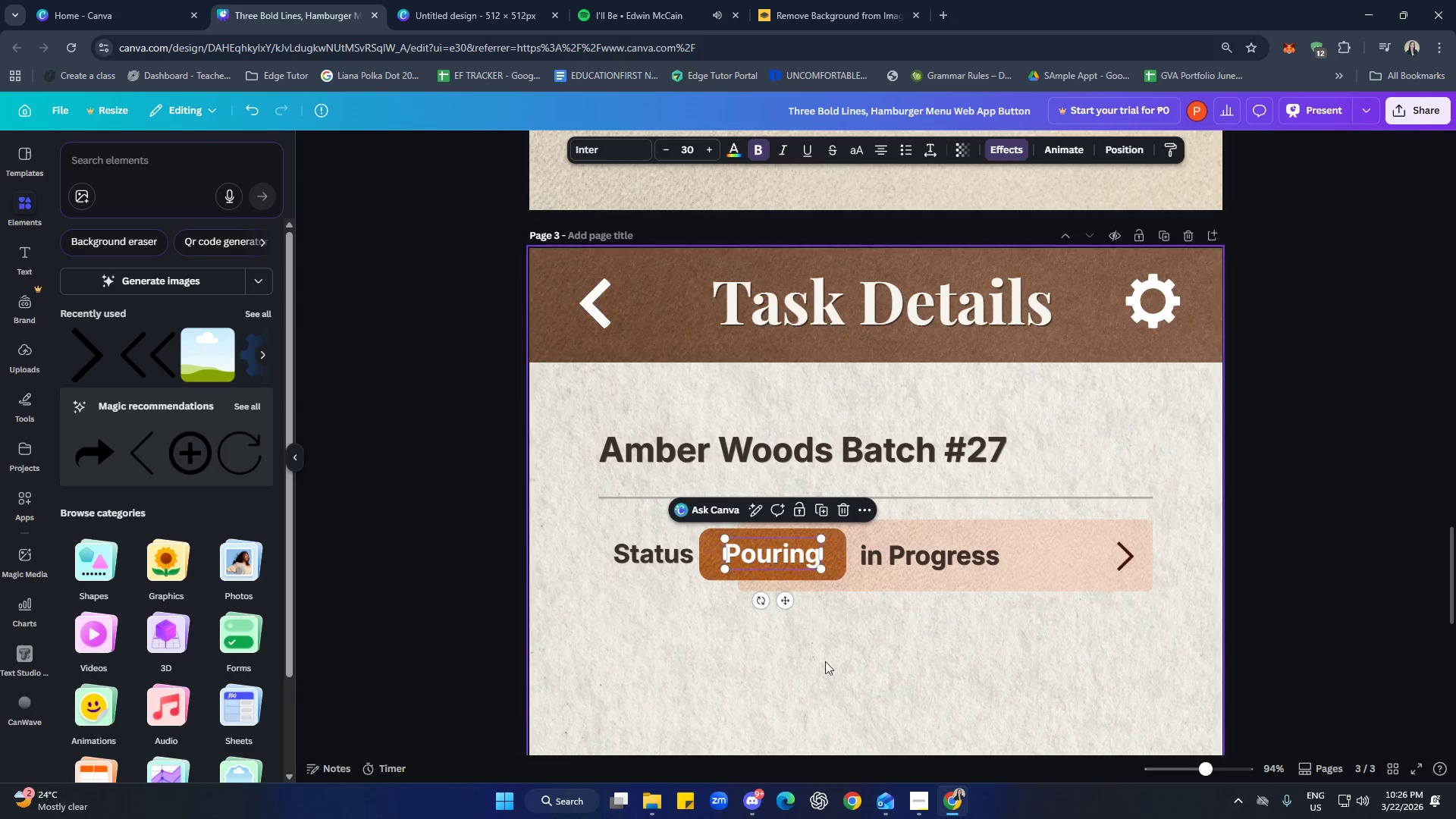 
left_click([828, 664])
 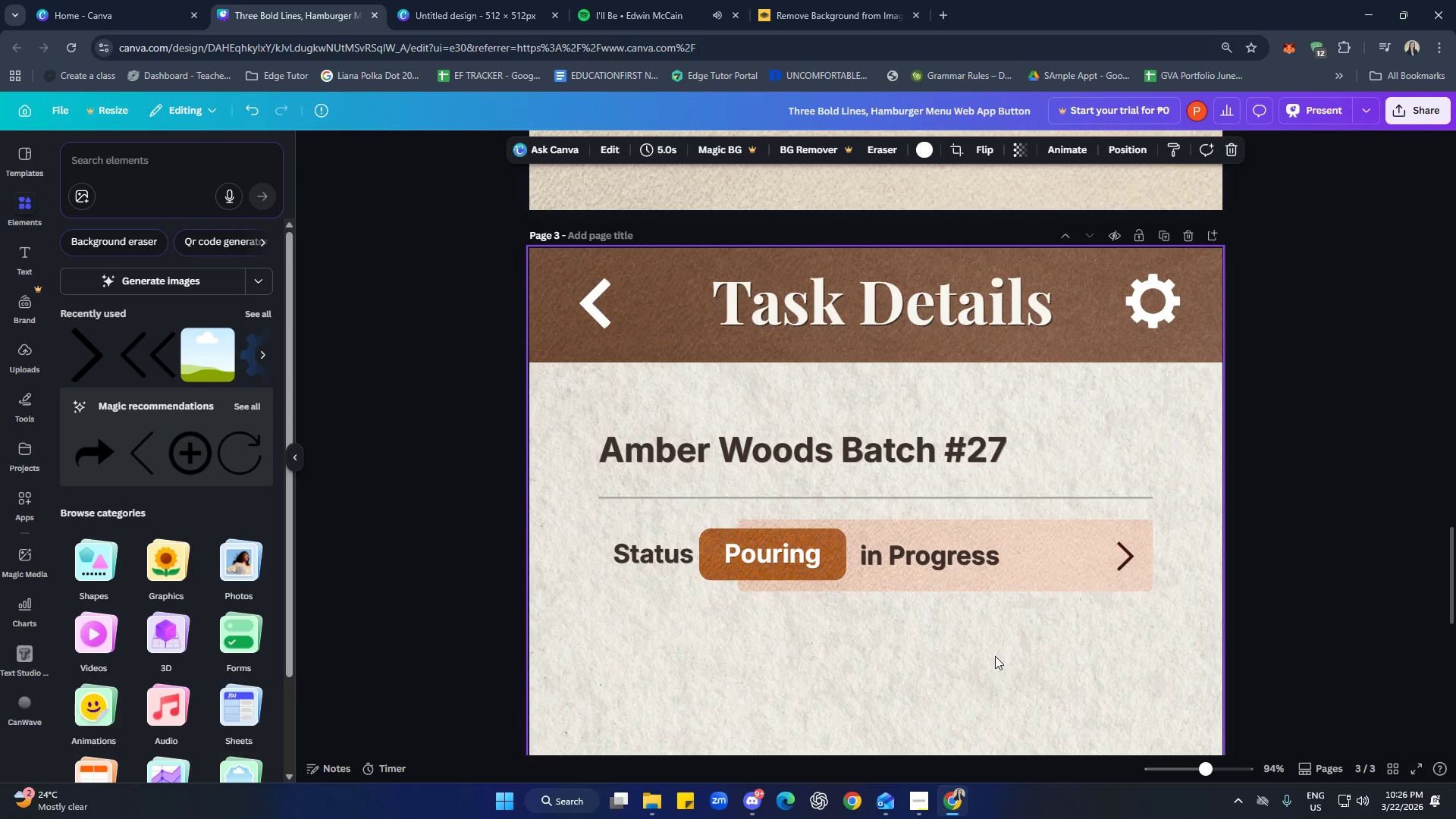 
scroll: coordinate [1041, 650], scroll_direction: down, amount: 2.0
 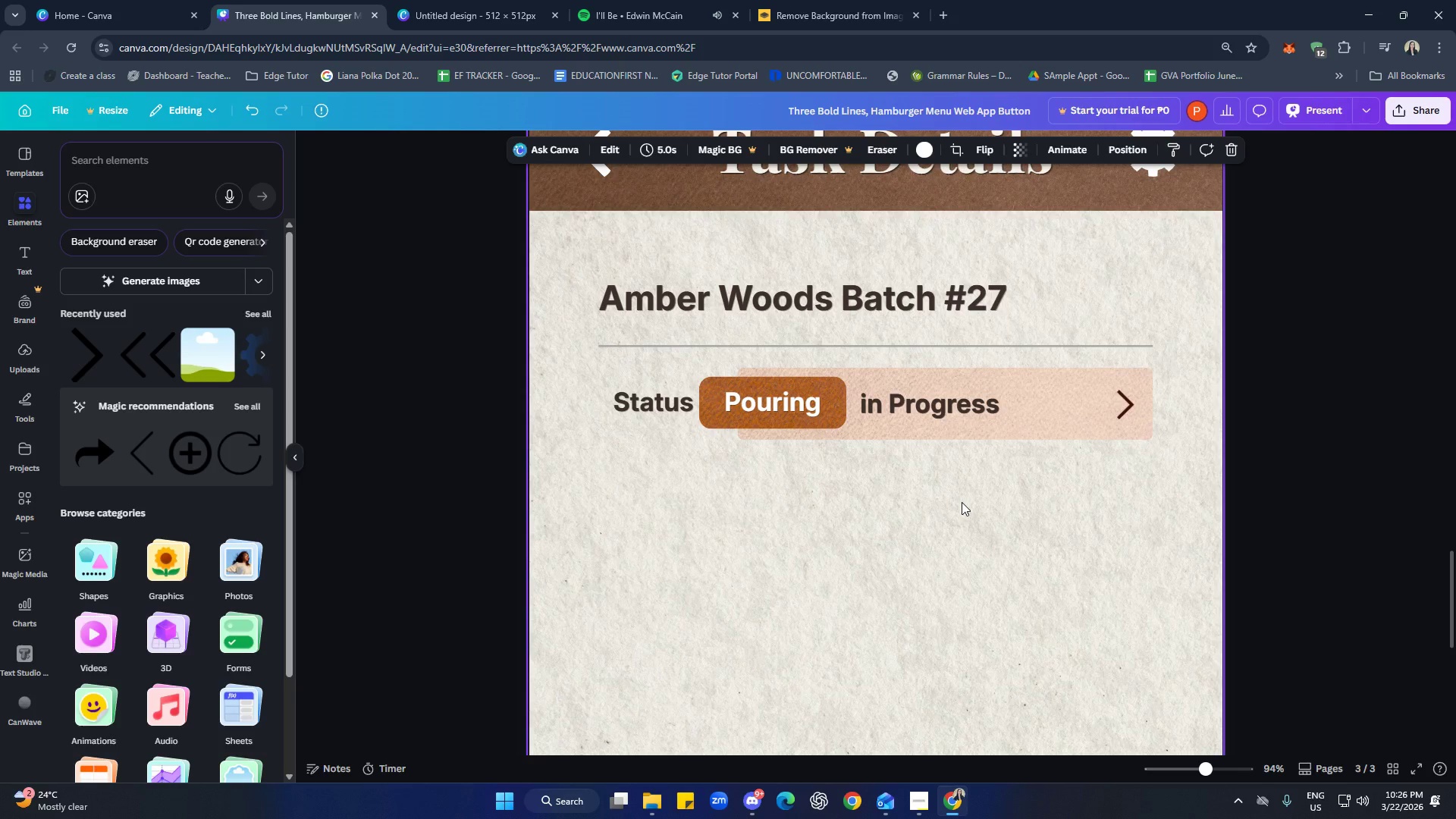 
left_click([1019, 427])
 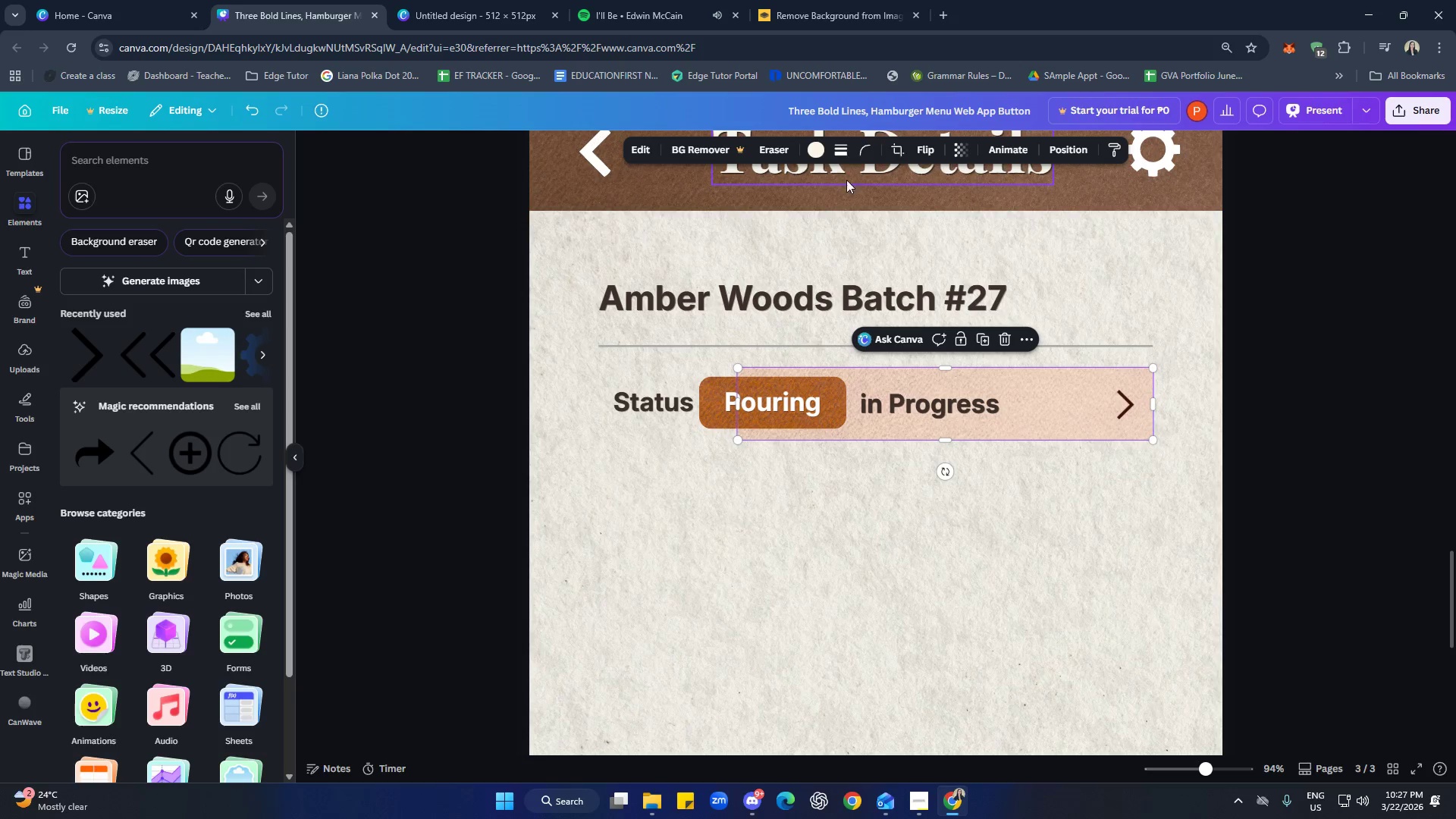 
left_click([860, 155])
 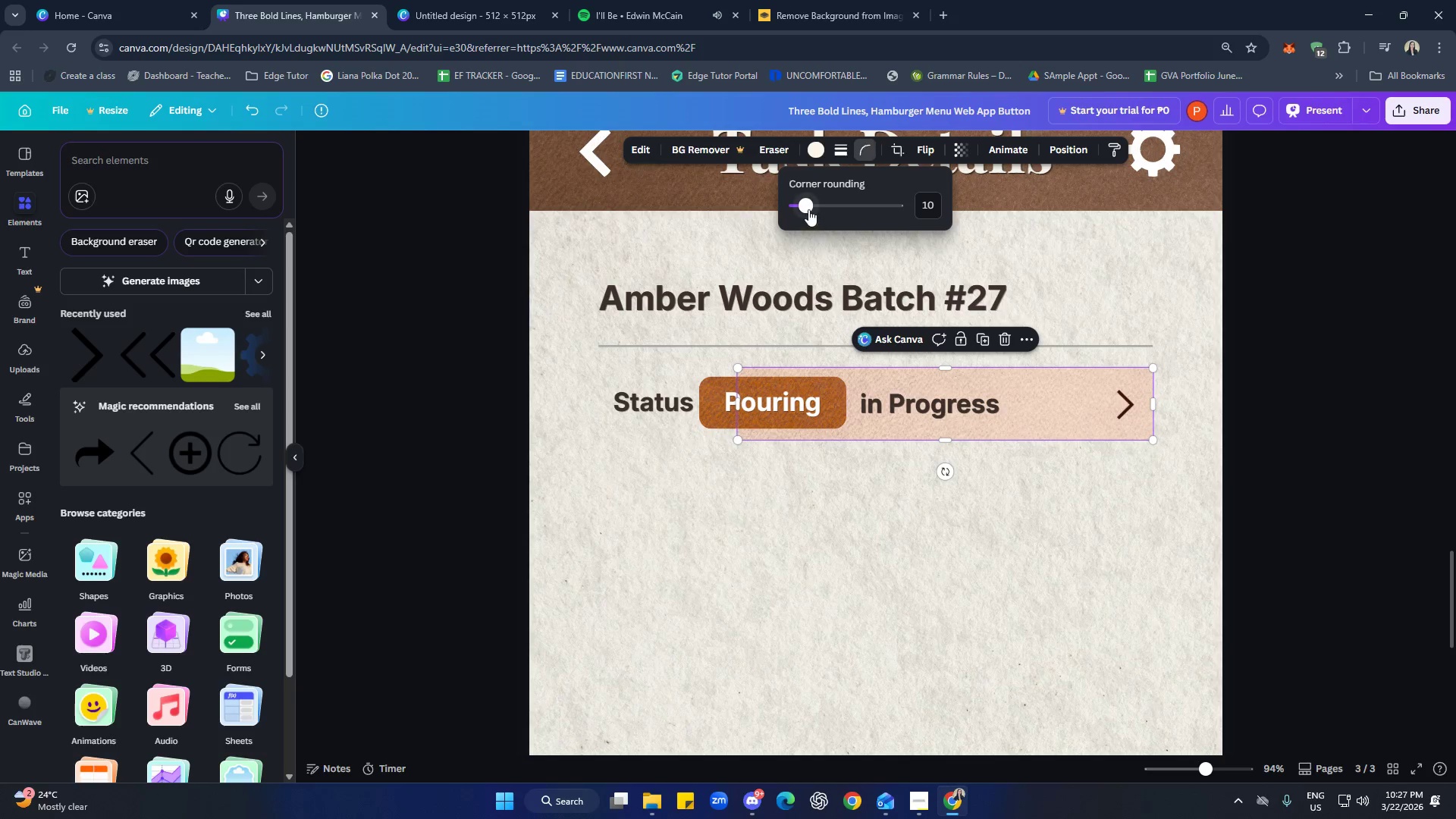 
left_click_drag(start_coordinate=[808, 209], to_coordinate=[817, 208])
 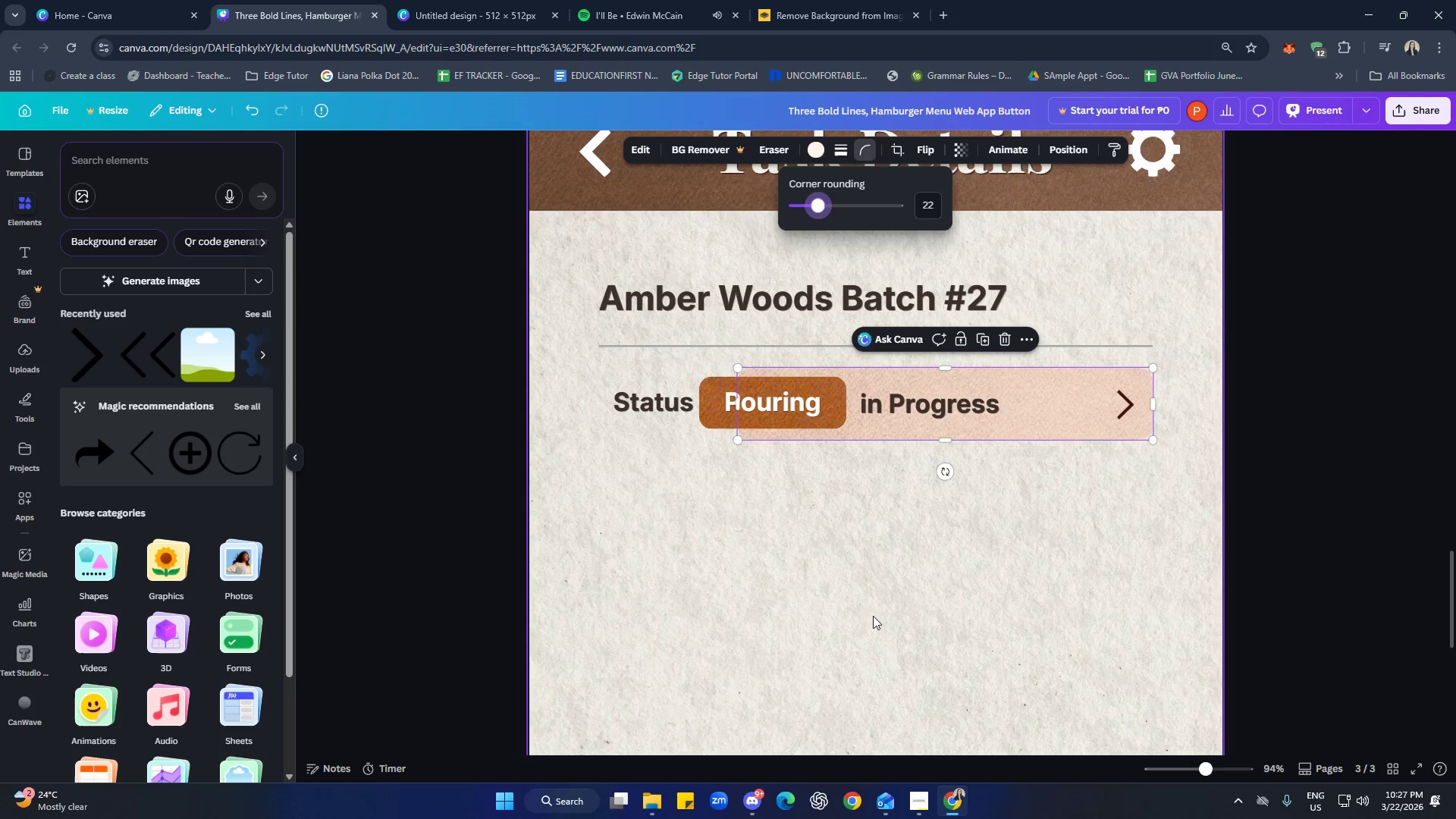 
left_click([912, 617])
 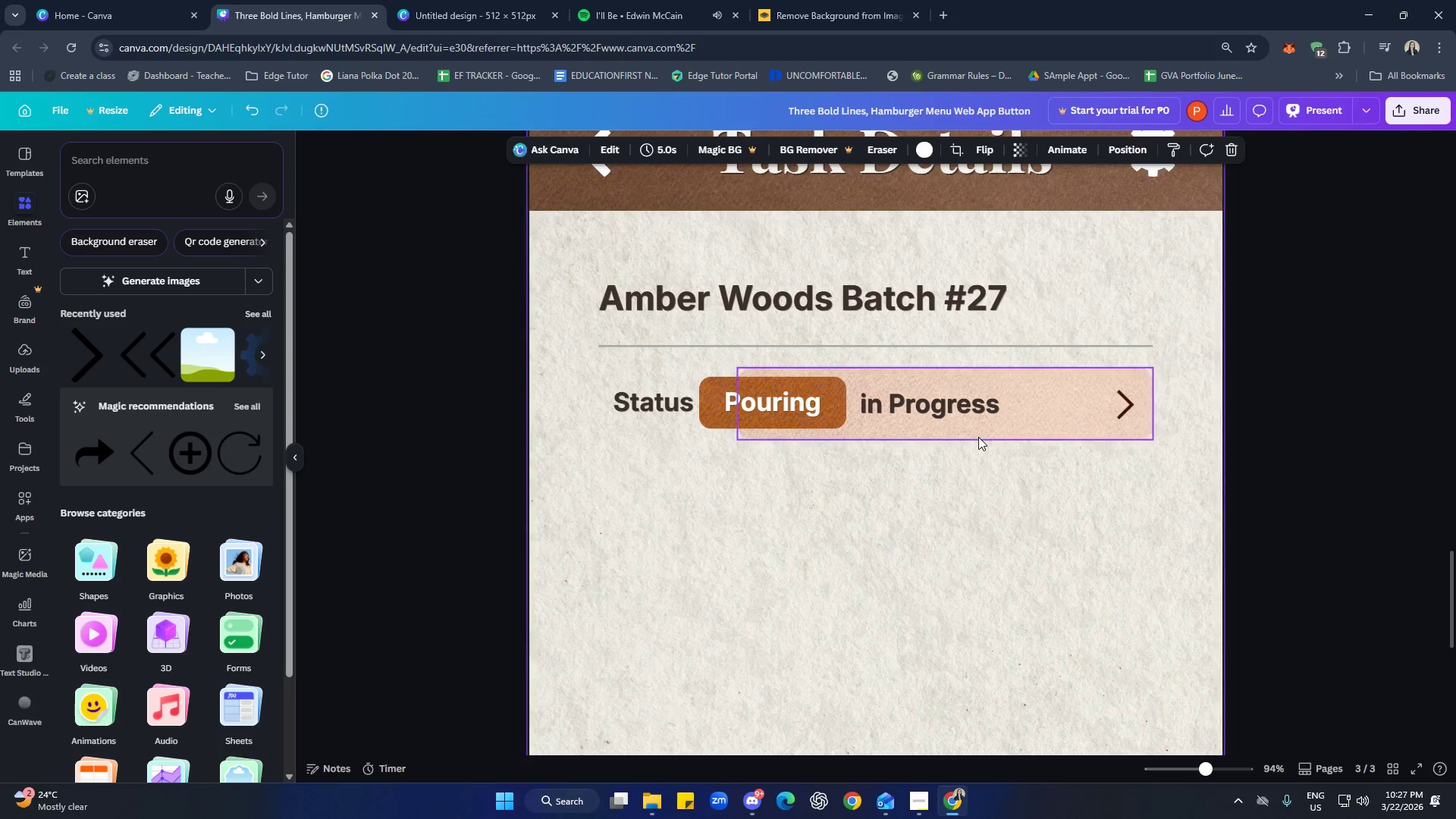 
left_click([1021, 493])
 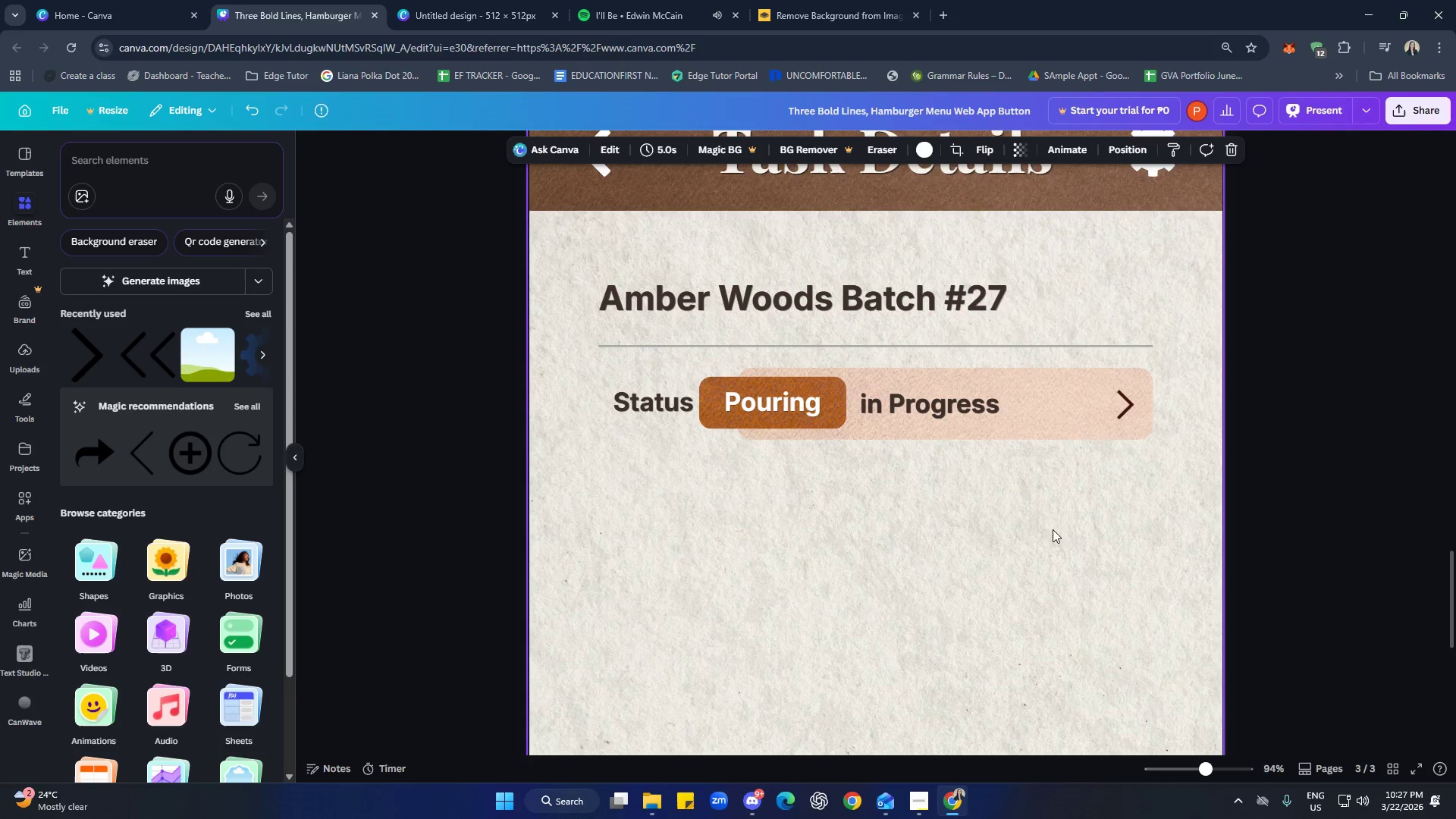 
left_click_drag(start_coordinate=[667, 413], to_coordinate=[659, 412])
 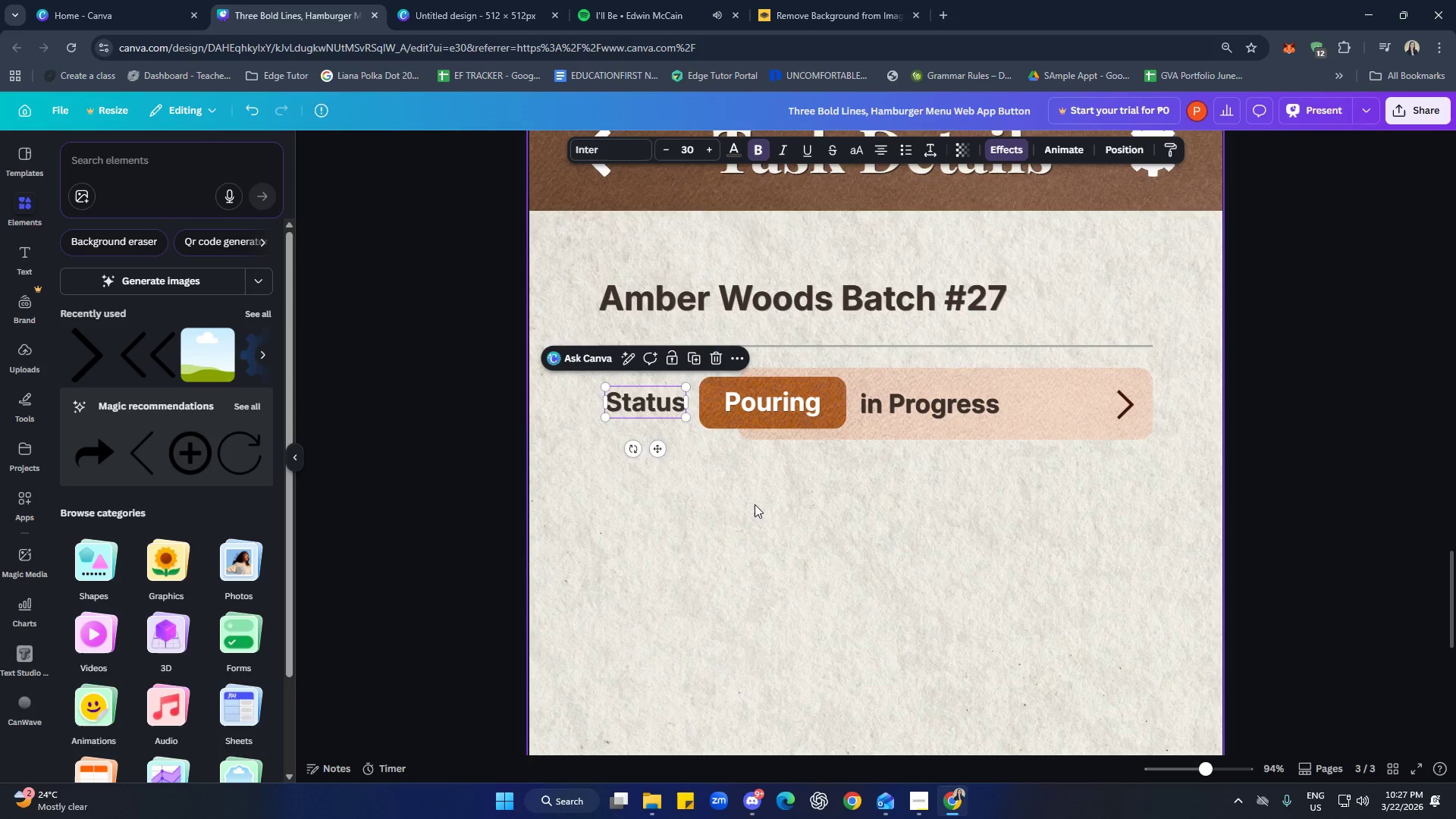 
left_click([758, 505])
 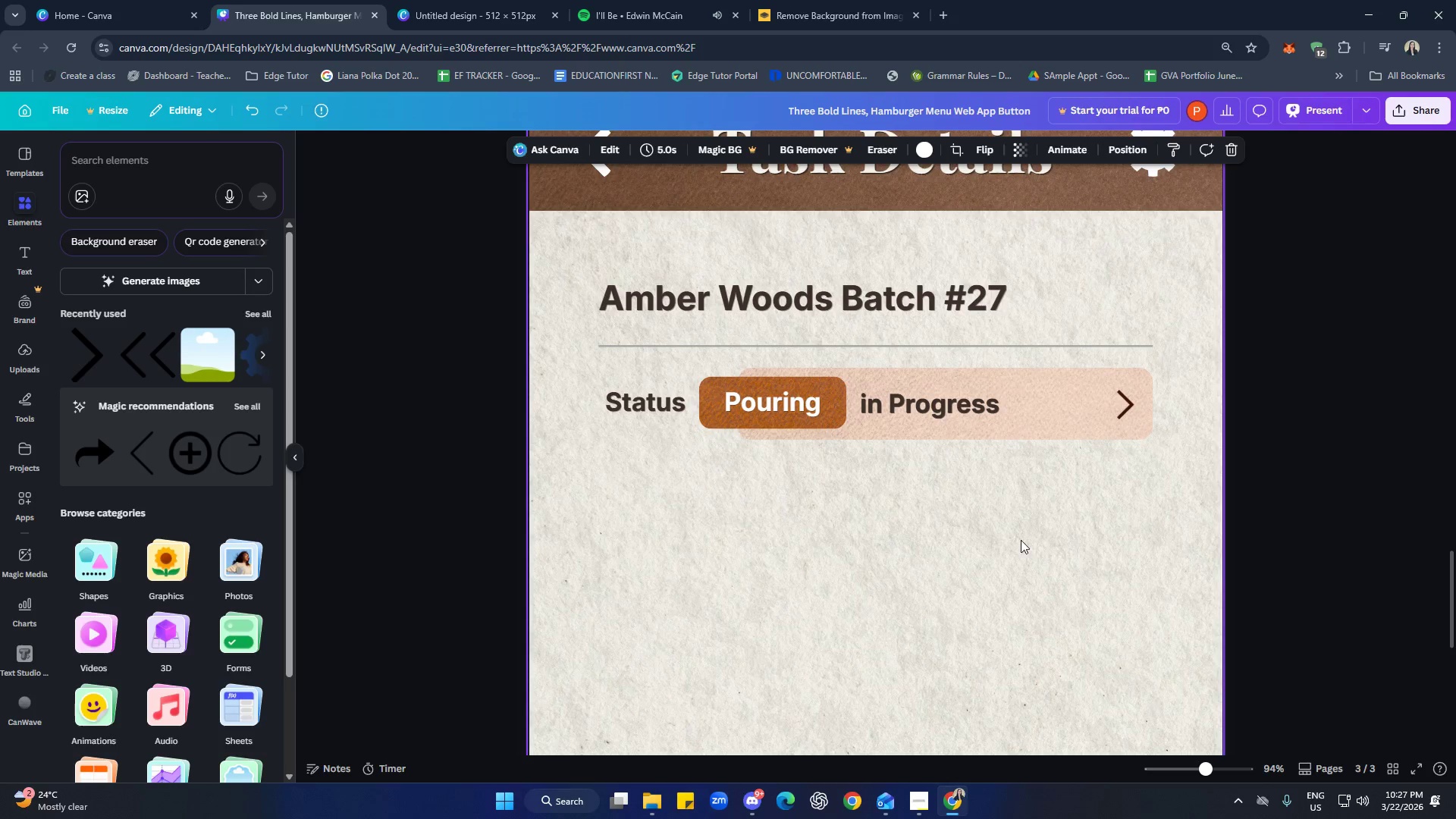 
left_click([661, 405])
 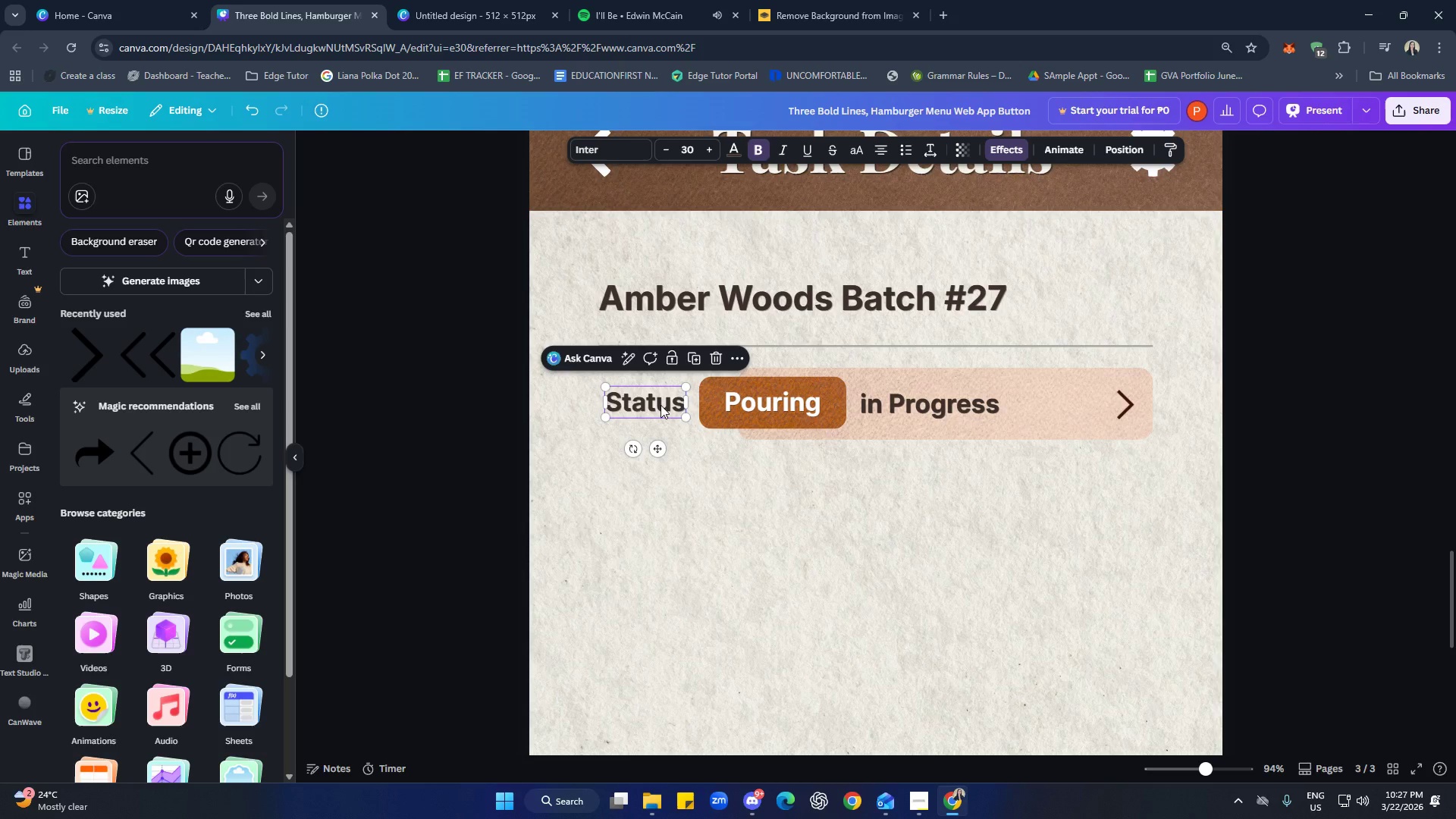 
key(Control+C)
 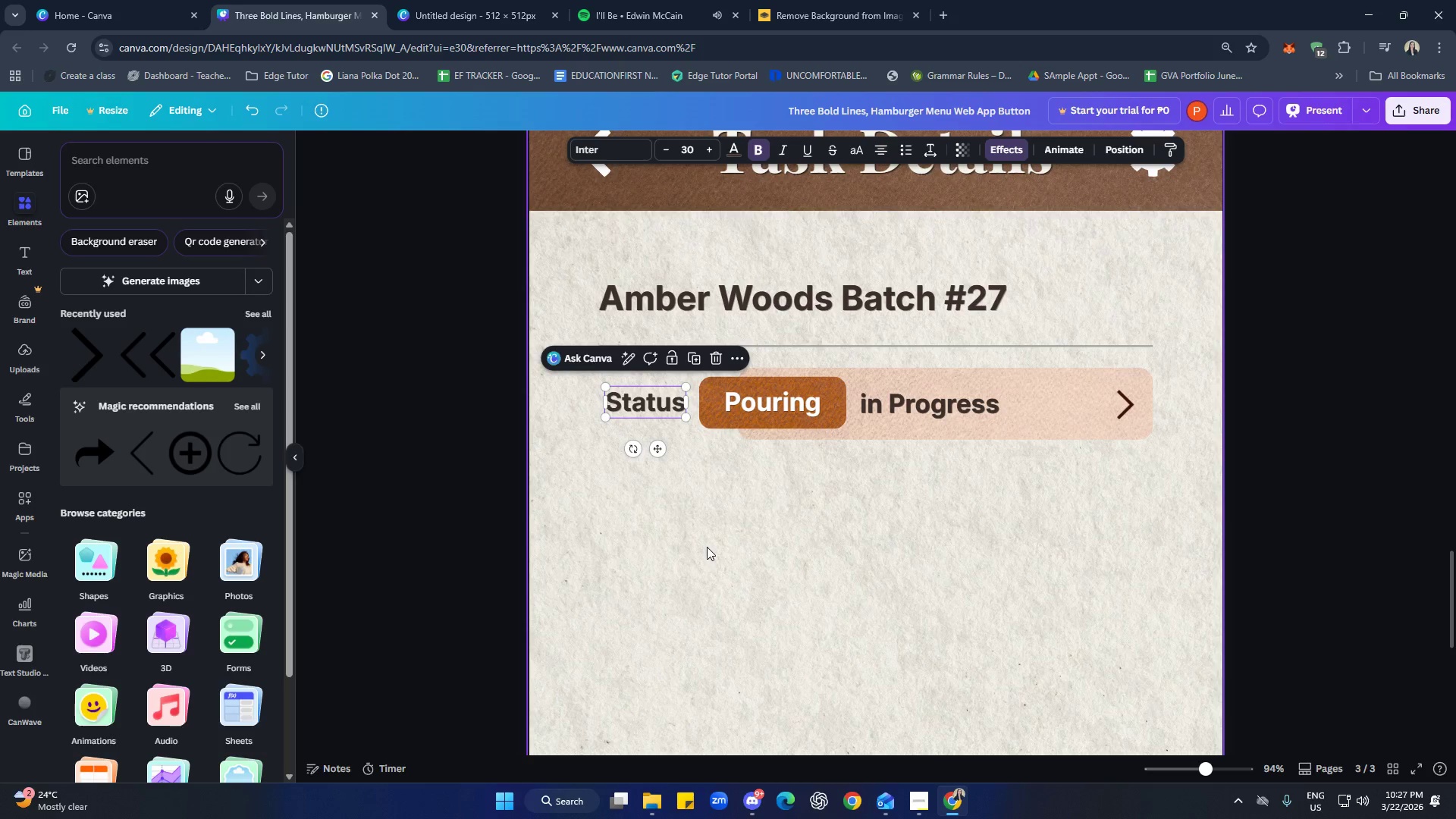 
left_click([702, 541])
 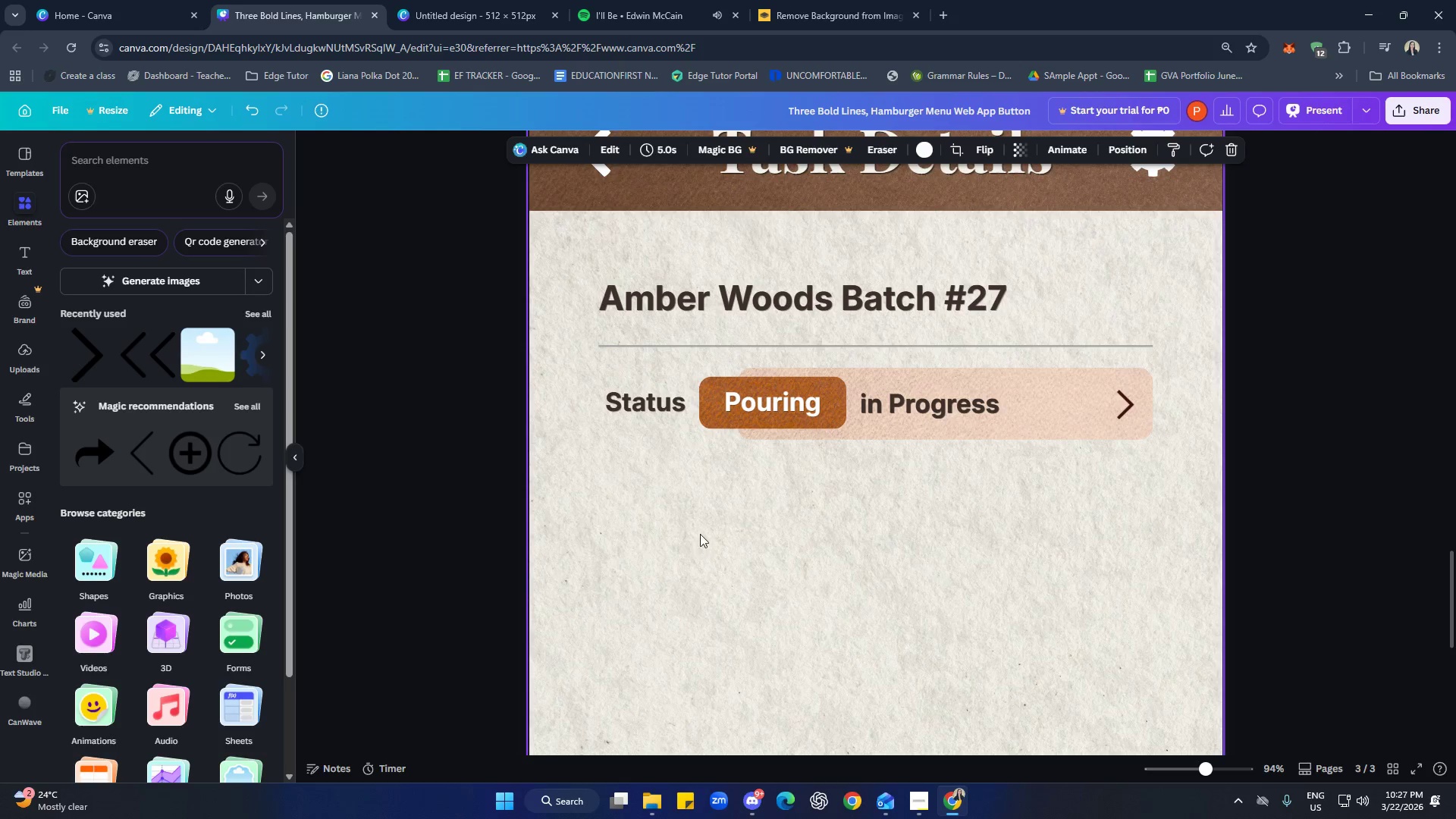 
key(Control+V)
 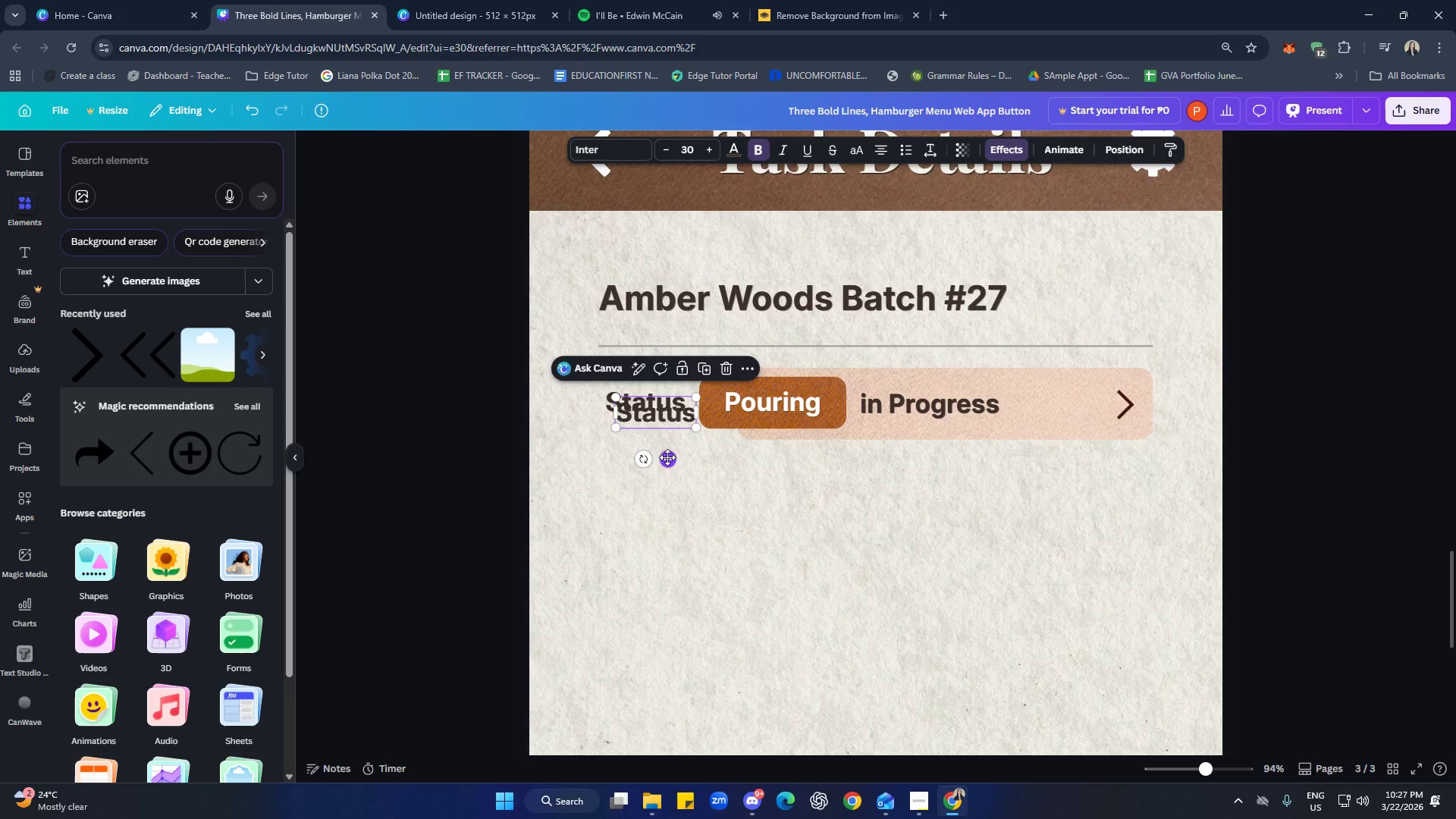 
left_click_drag(start_coordinate=[668, 460], to_coordinate=[657, 548])
 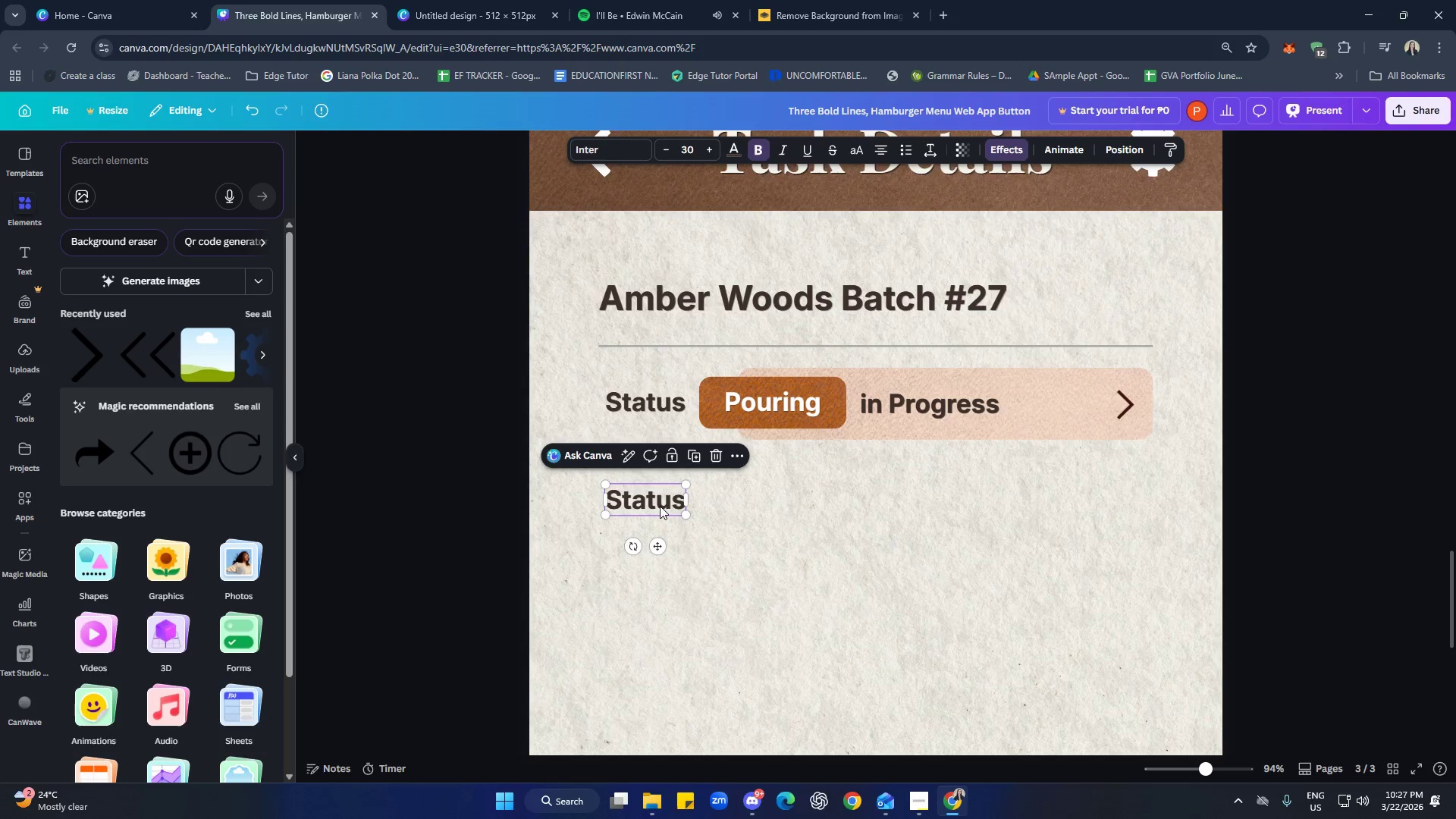 
left_click([660, 506])
 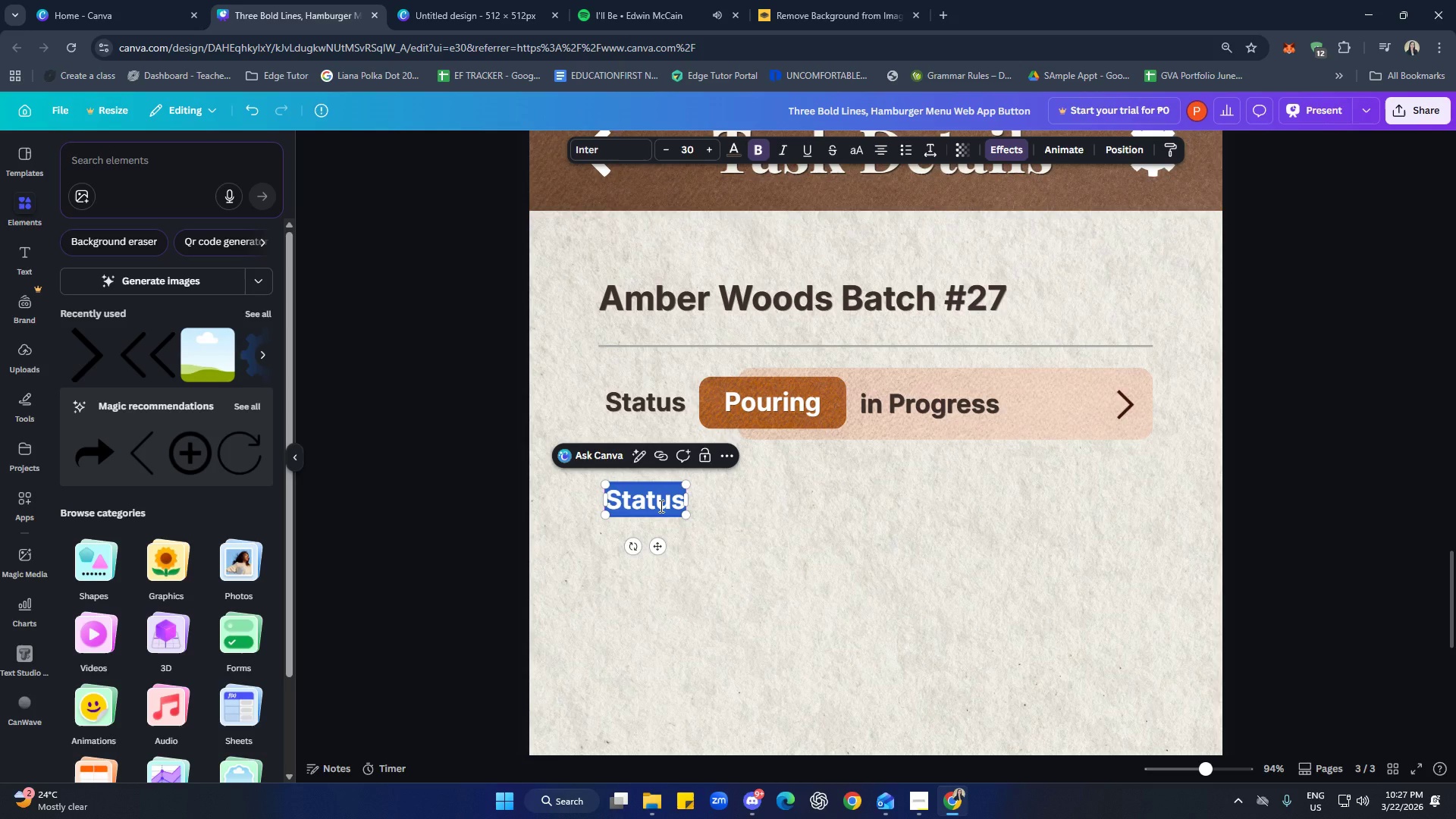 
type(Jar Sizze)
key(Backspace)
key(Backspace)
type(e)
 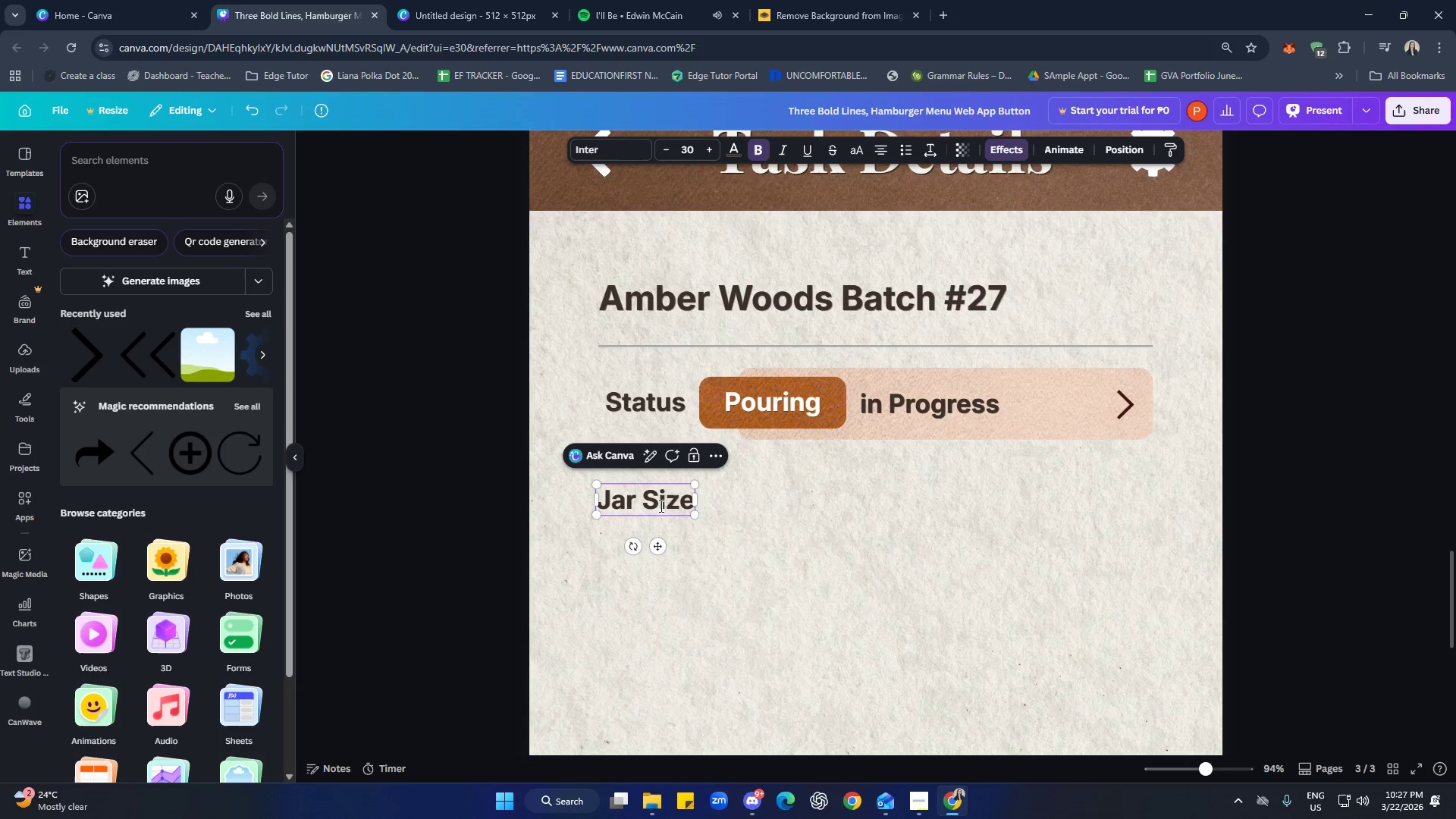 
left_click([787, 615])
 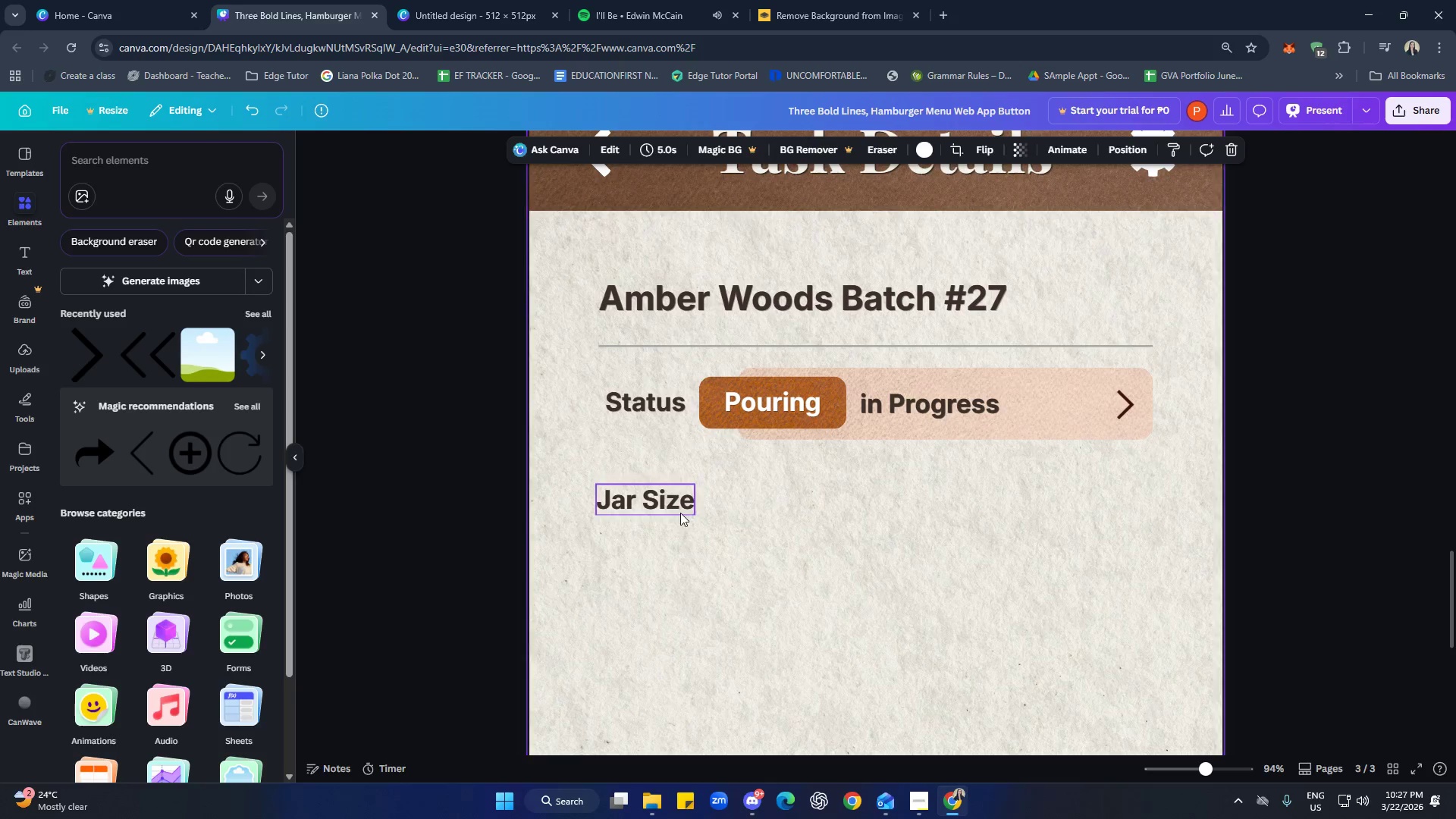 
left_click_drag(start_coordinate=[677, 509], to_coordinate=[686, 504])
 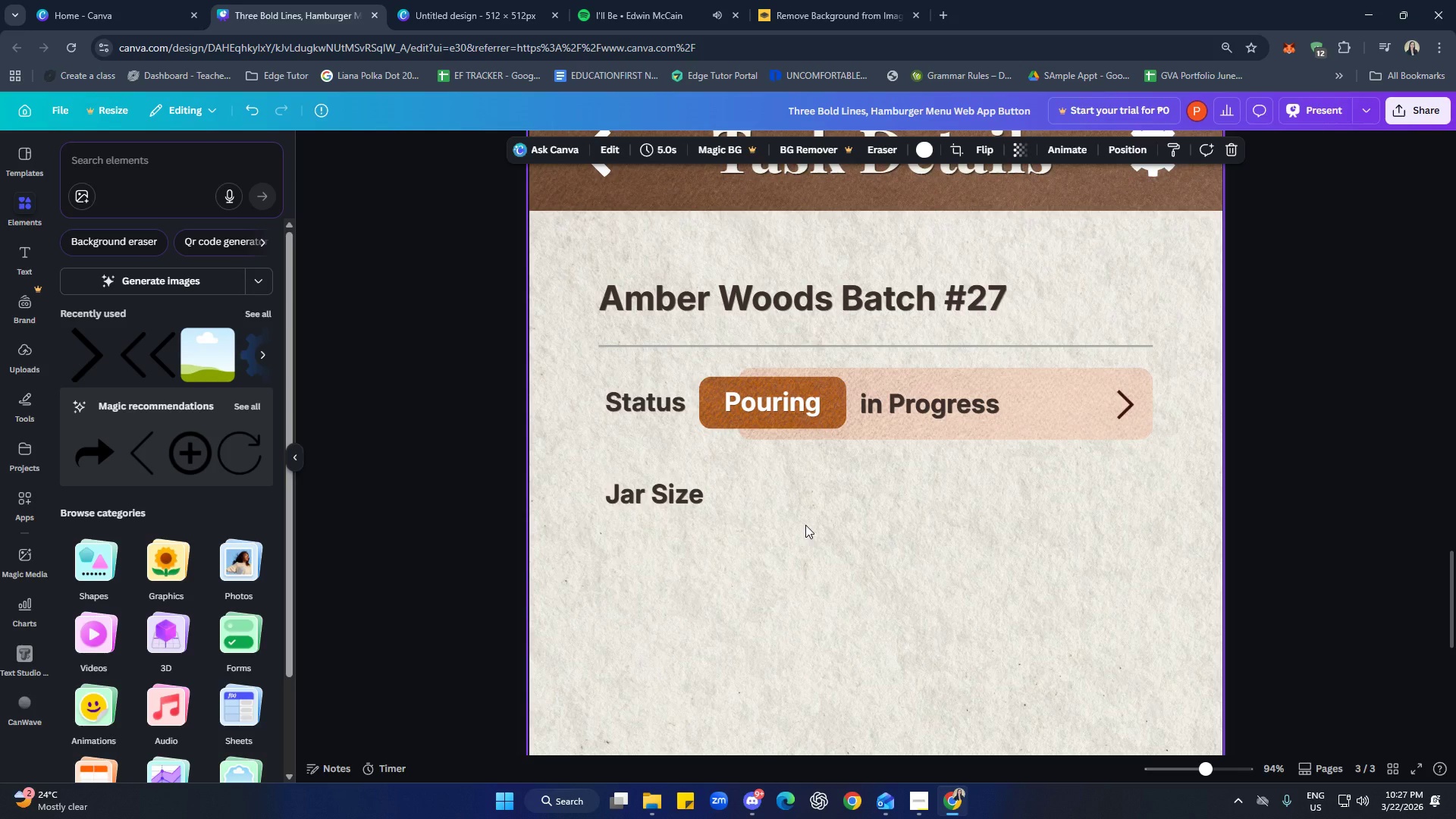 
wait(12.17)
 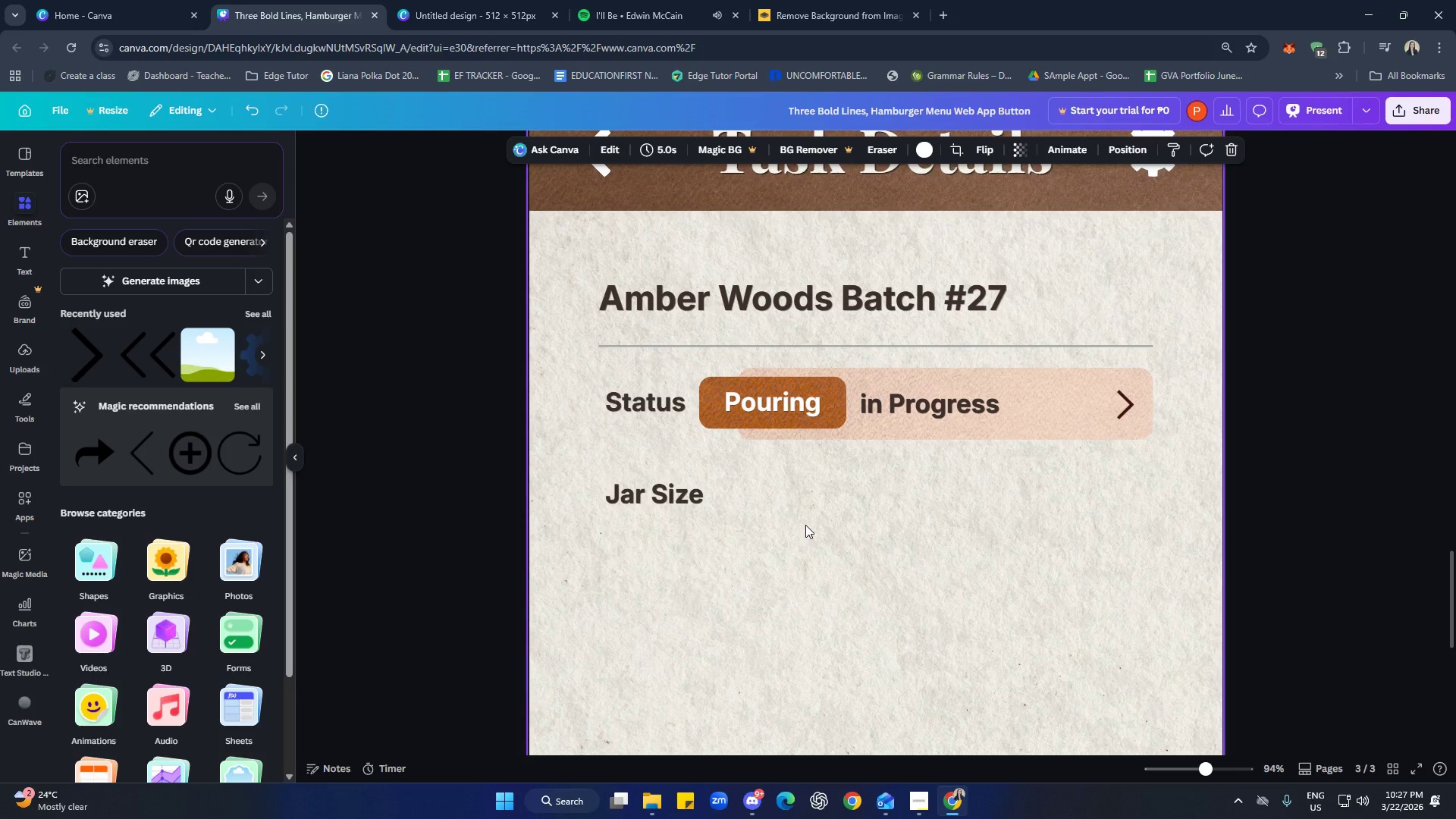 
left_click([212, 162])
 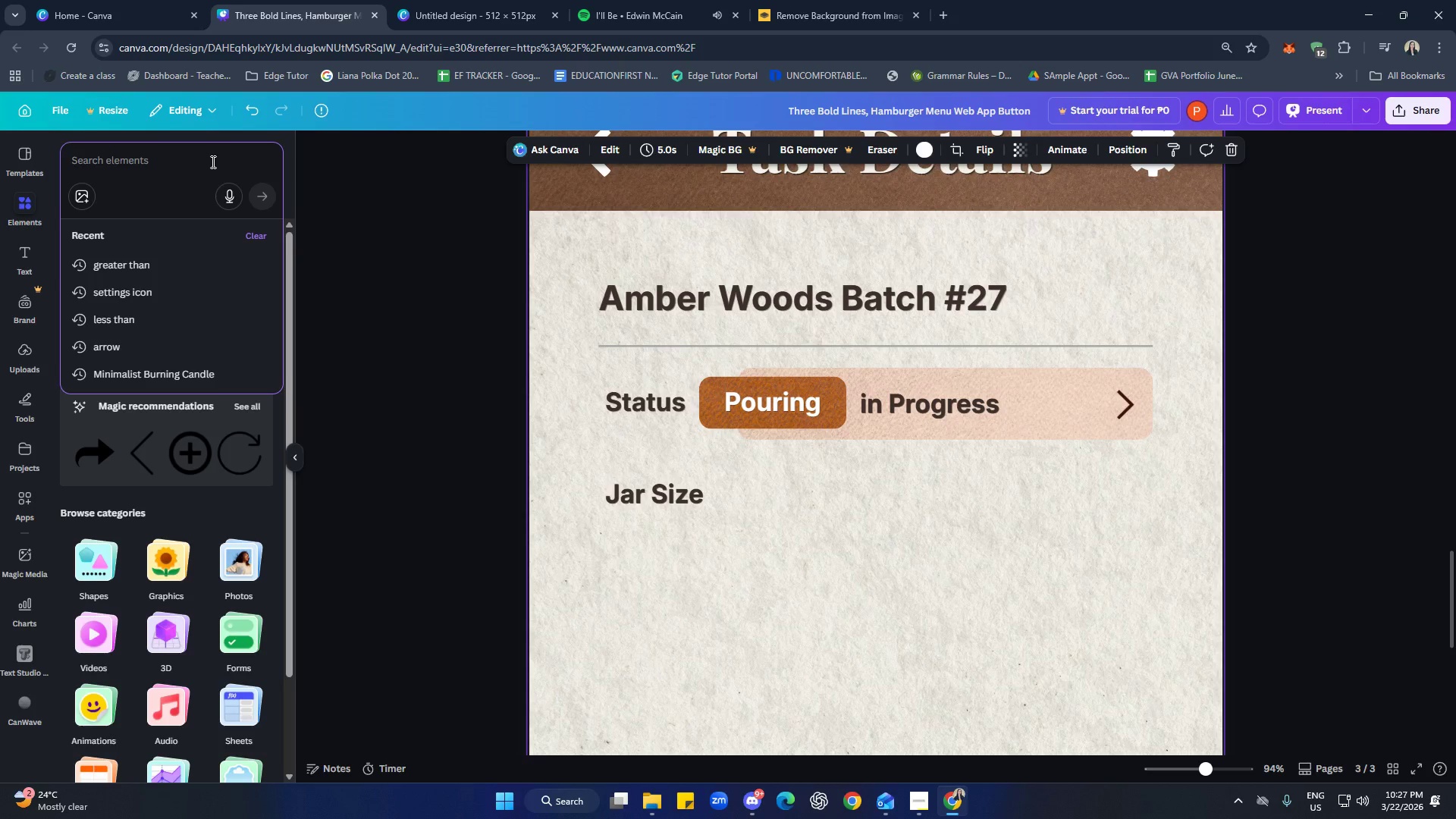 
type(person icon)
 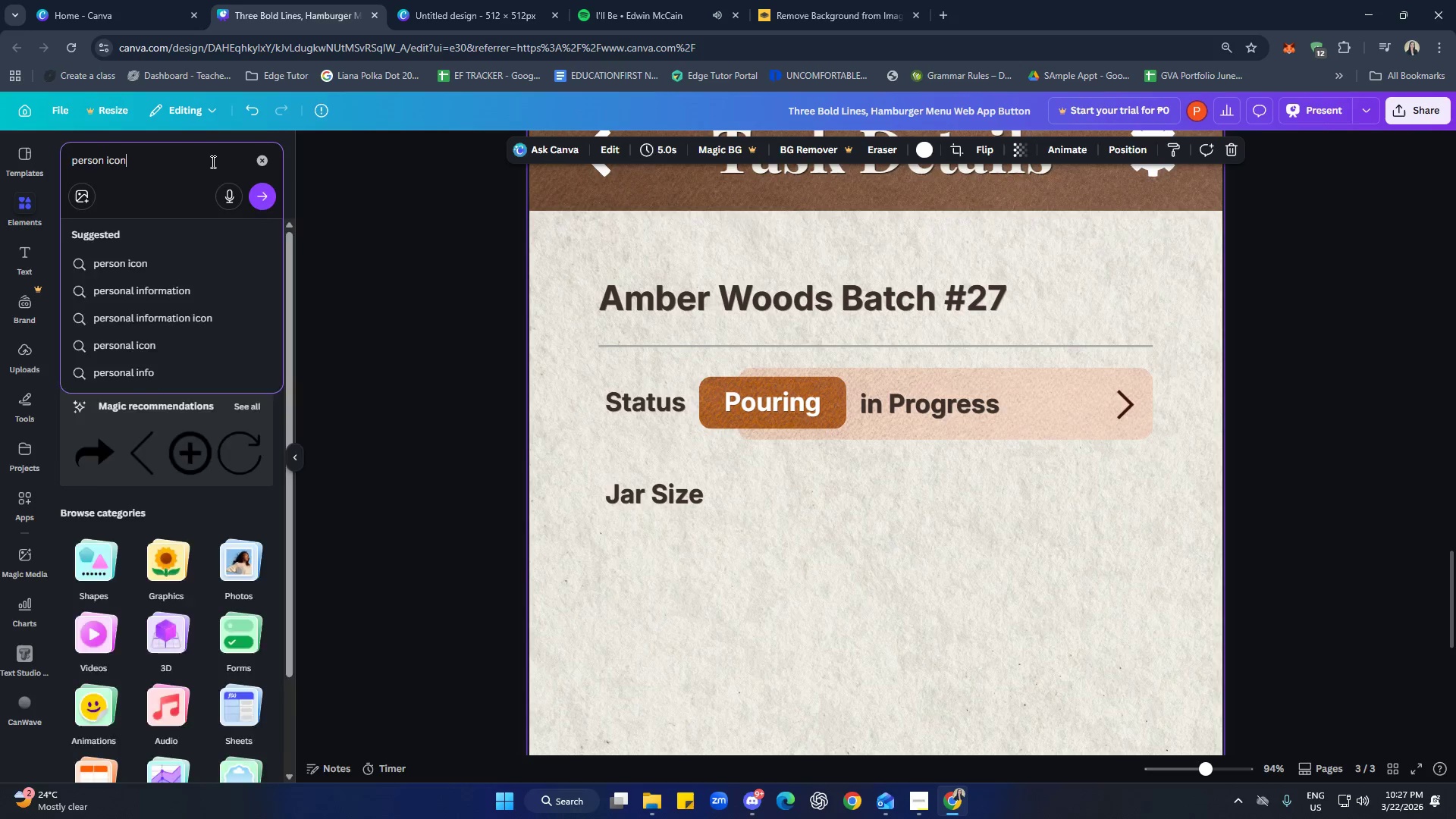 
key(Enter)
 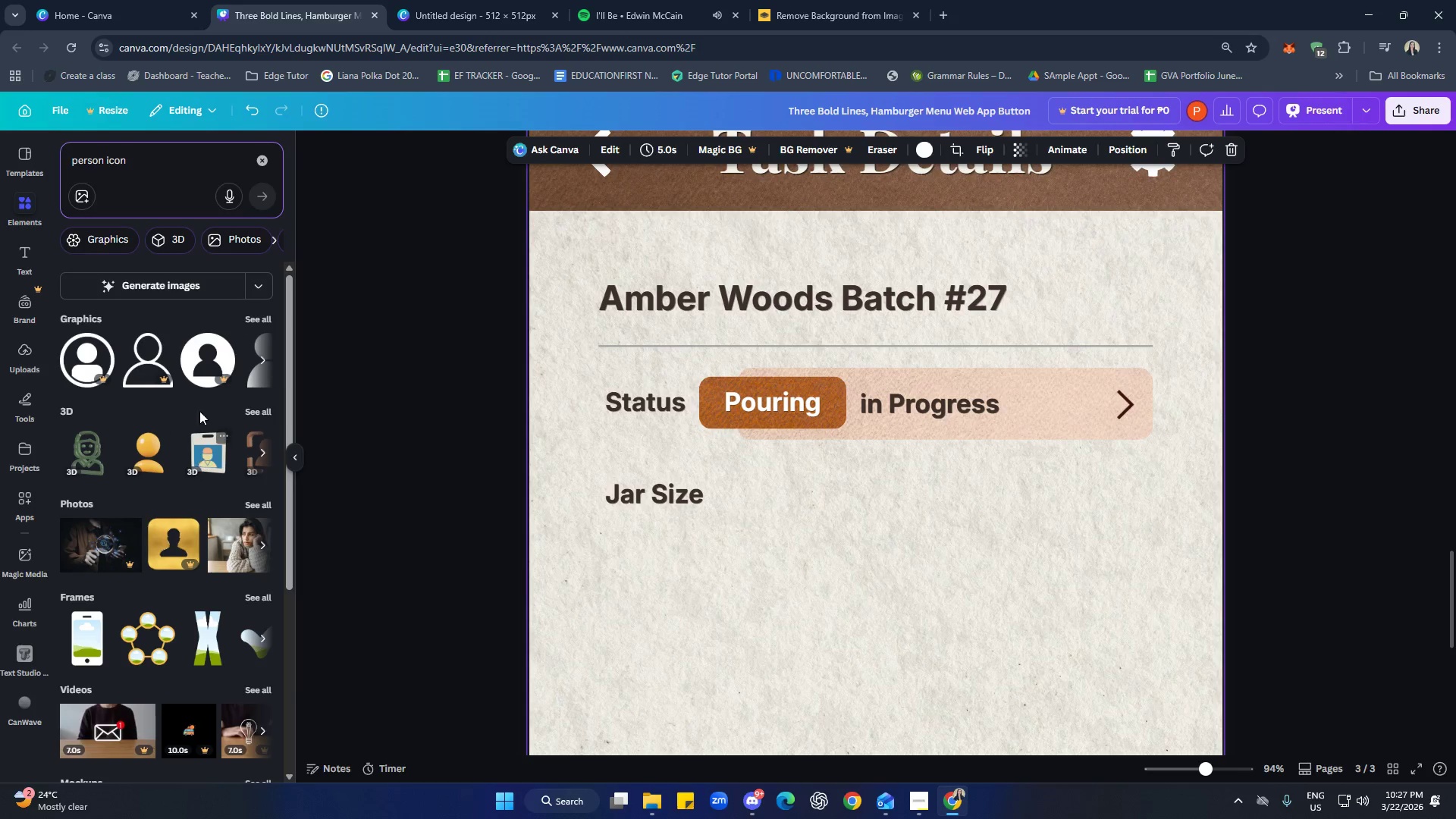 
left_click([264, 322])
 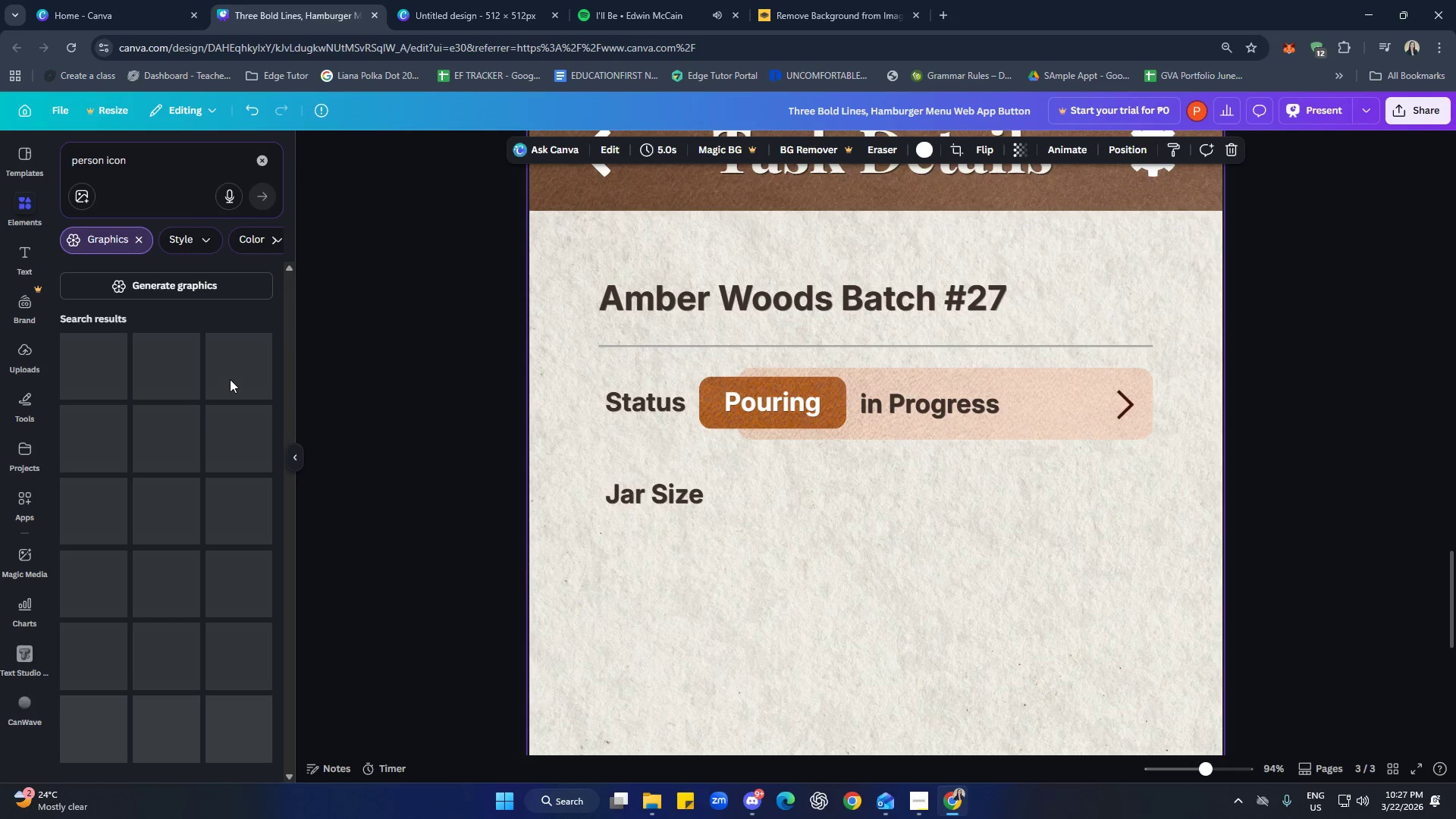 
left_click([260, 166])
 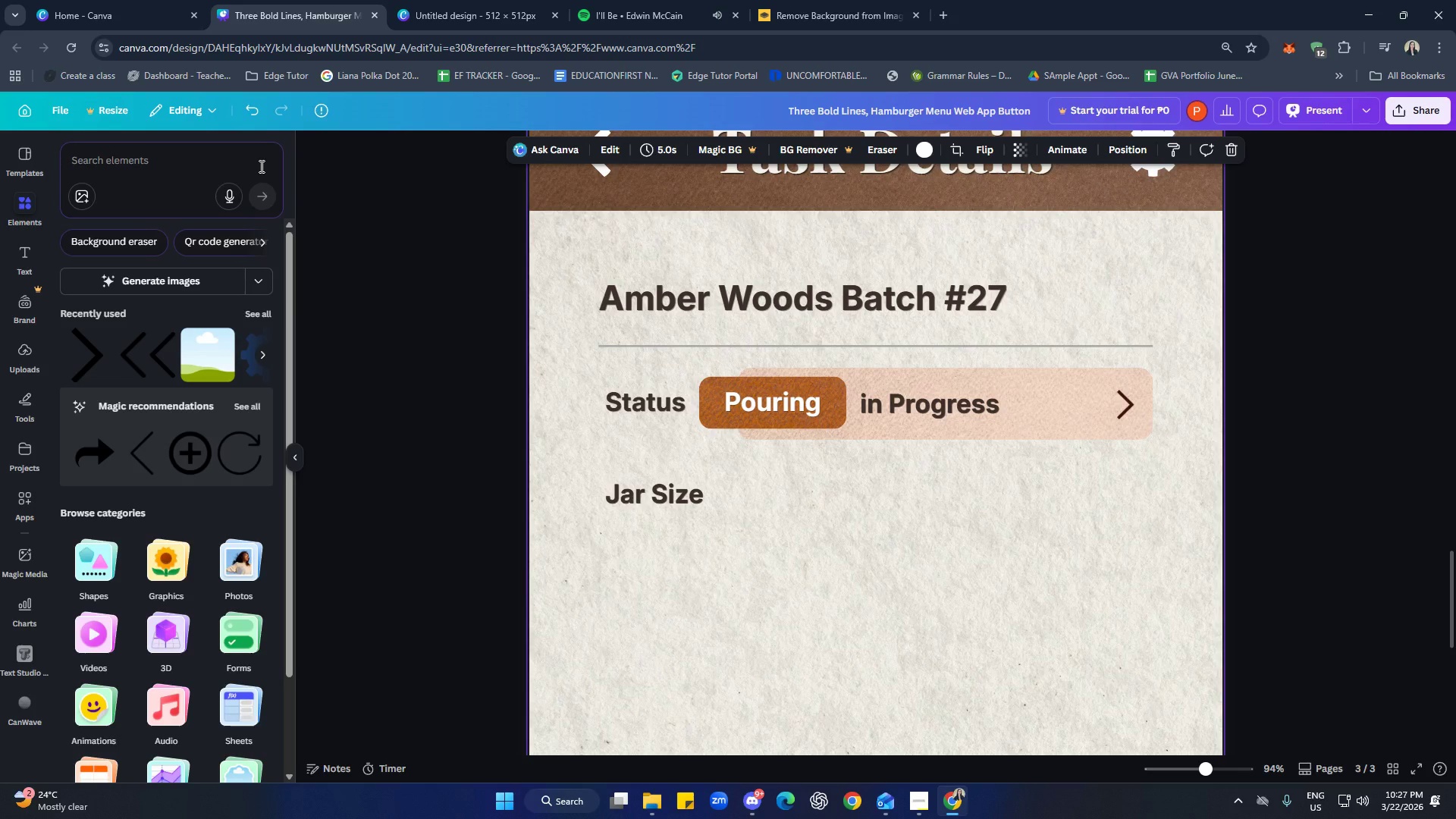 
type(jar i)
 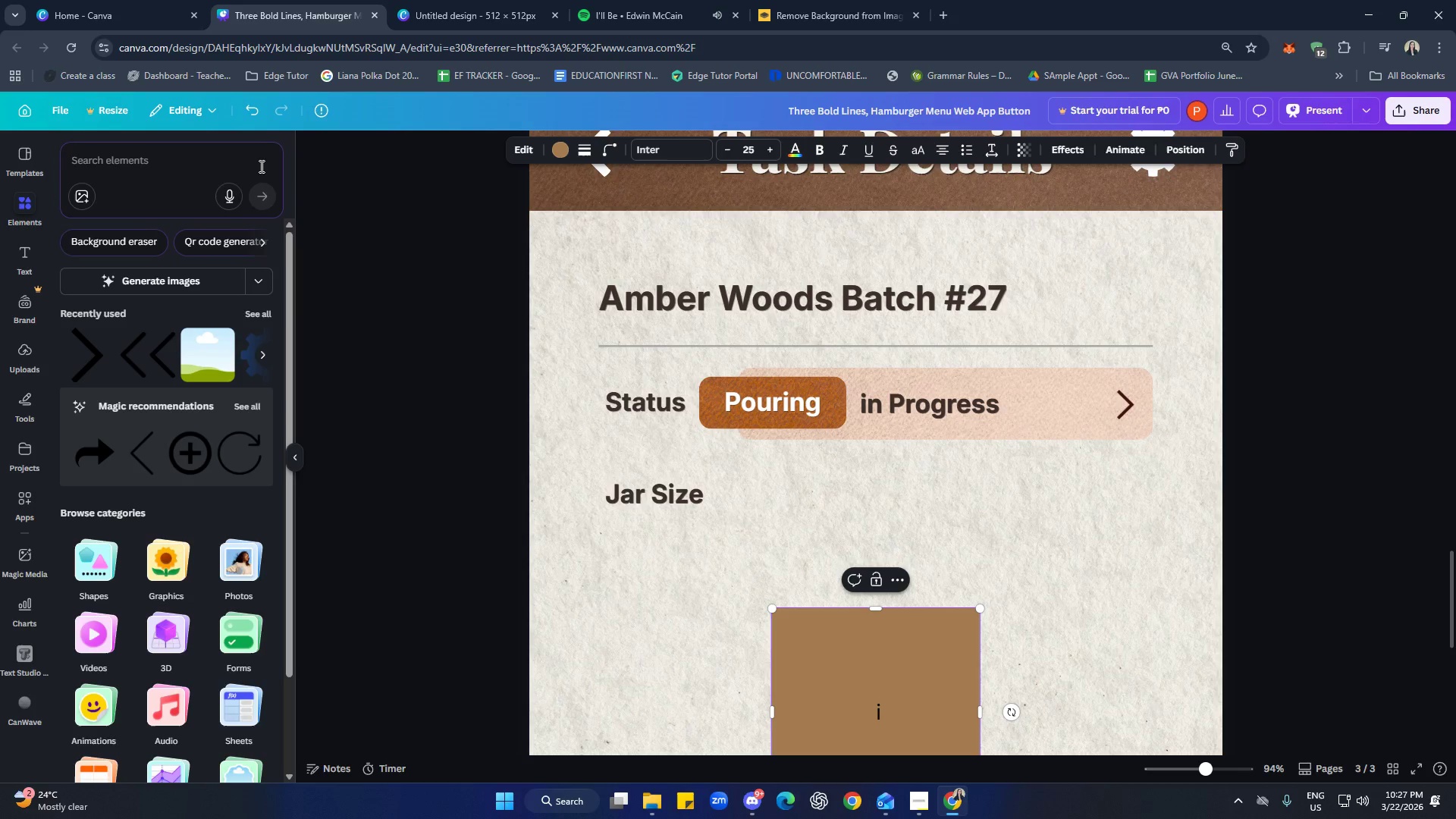 
key(Control+Z)
 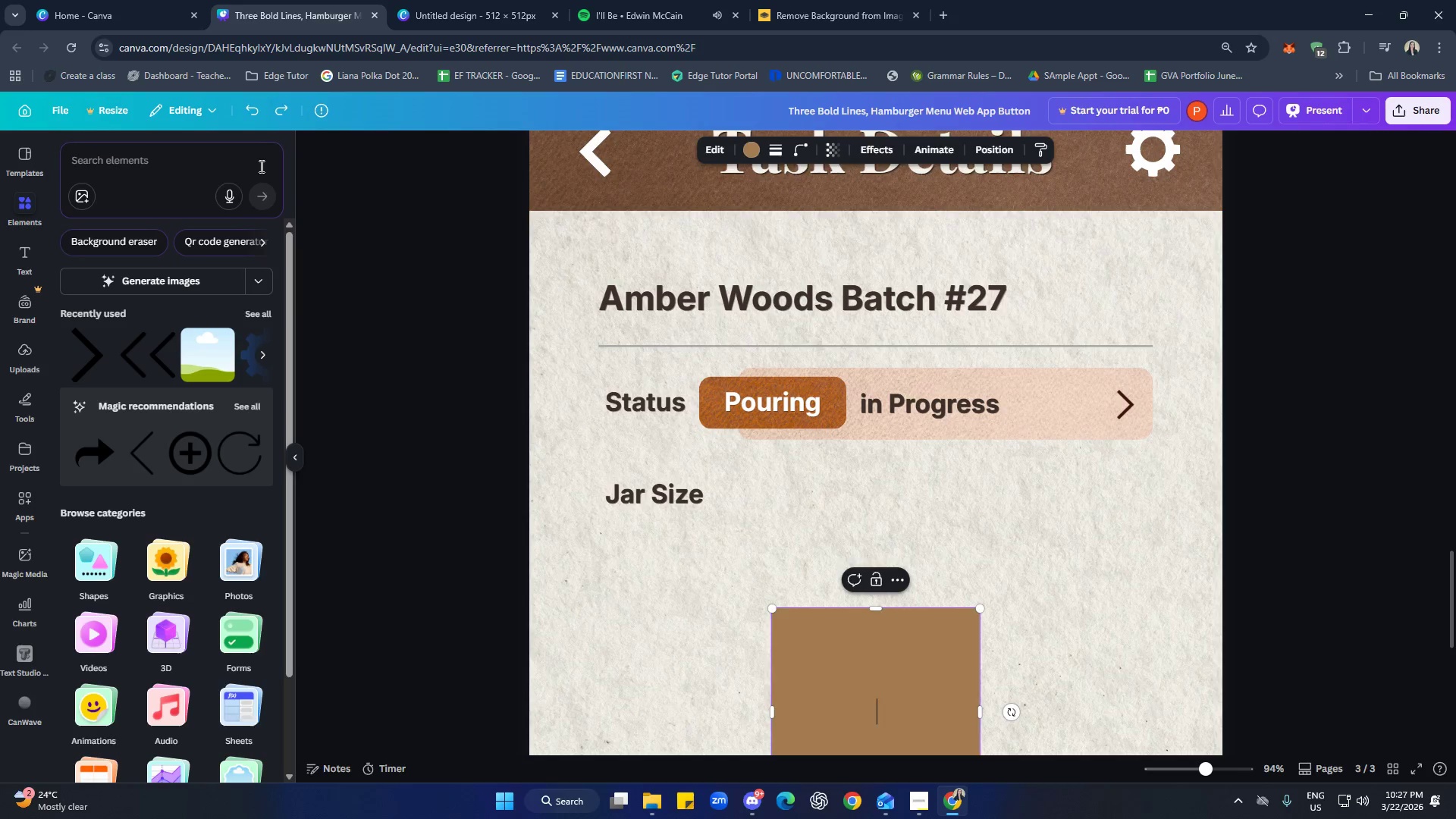 
key(Control+Z)
 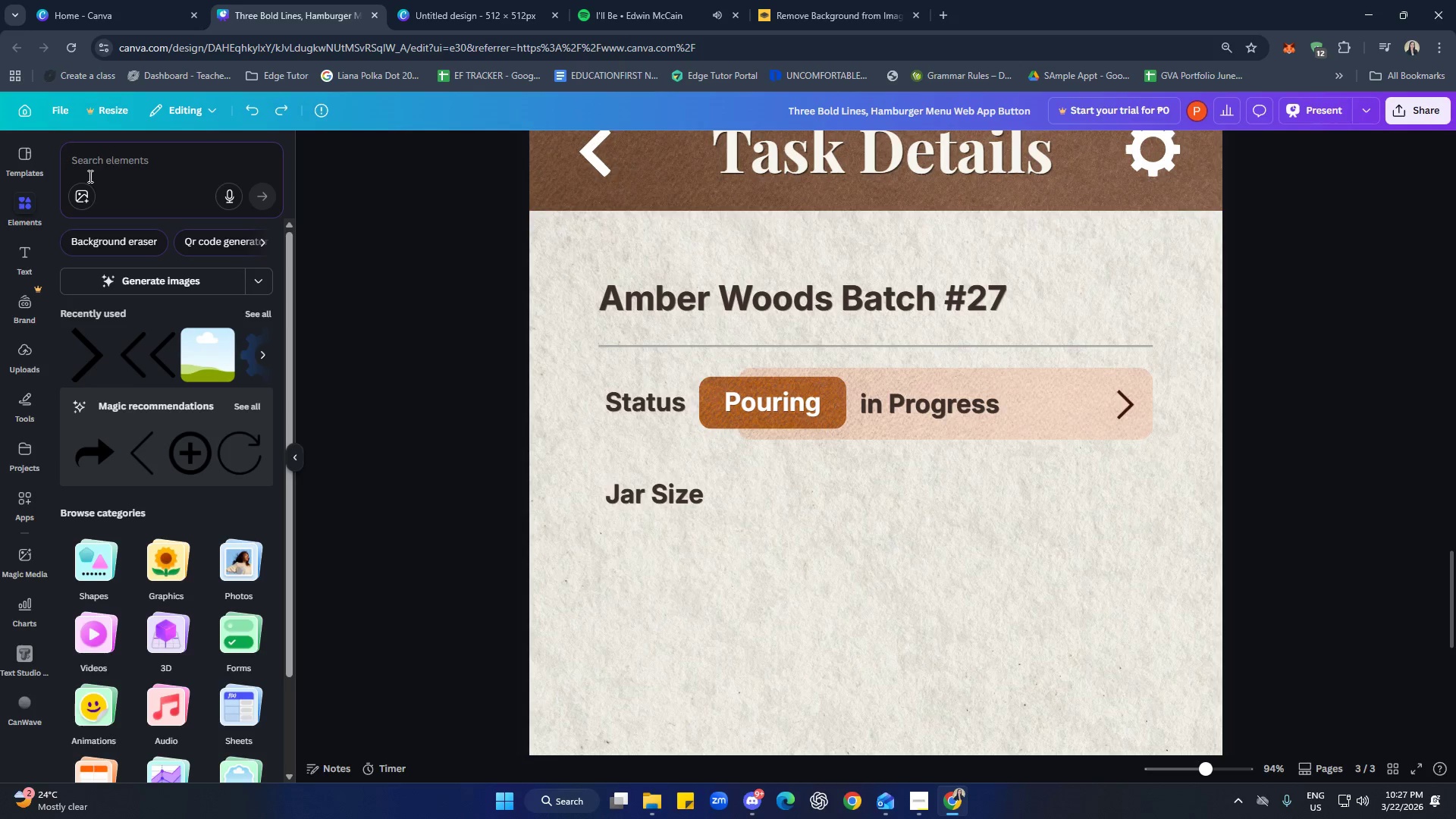 
left_click([123, 158])
 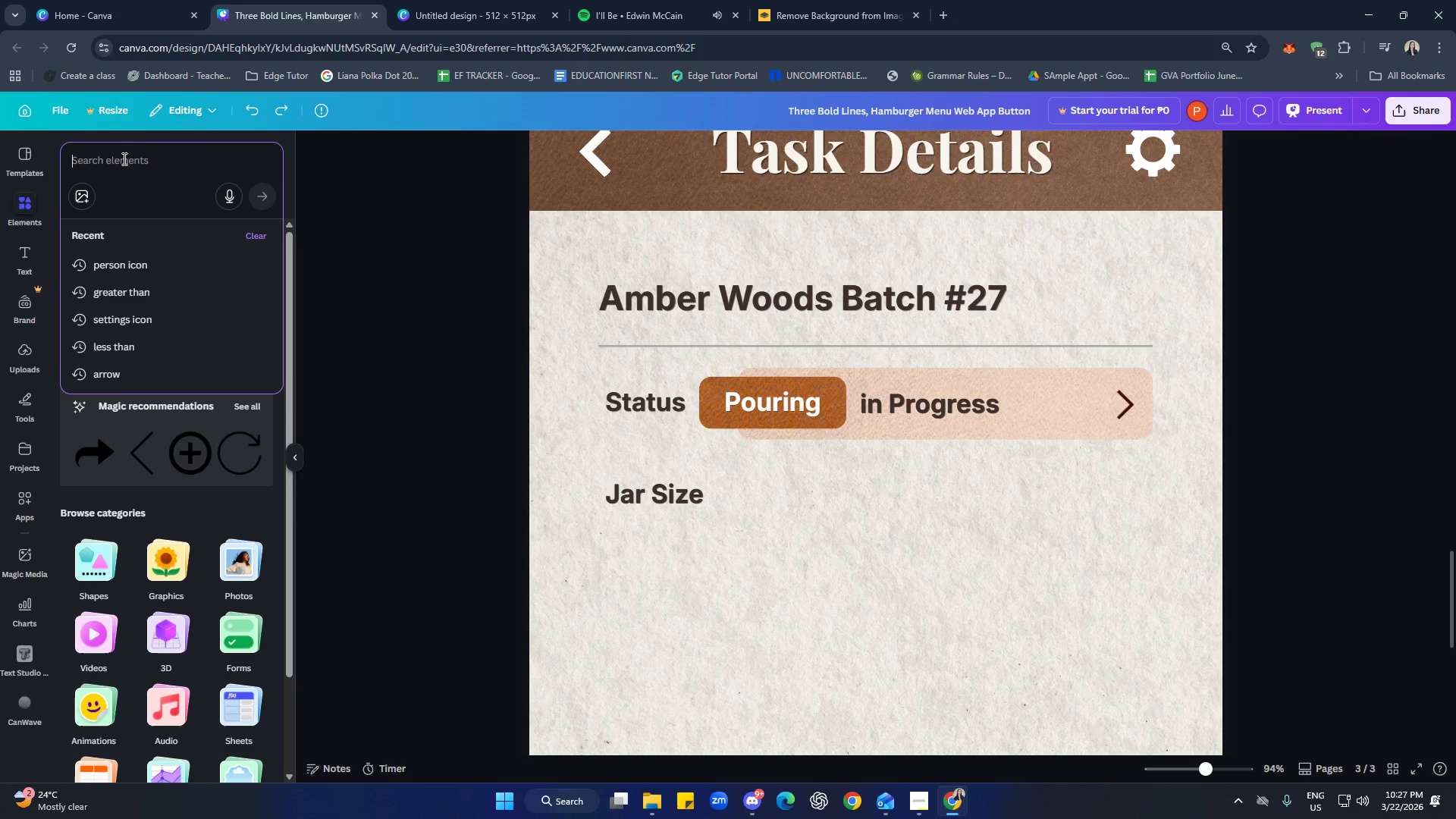 
type(jar icon)
 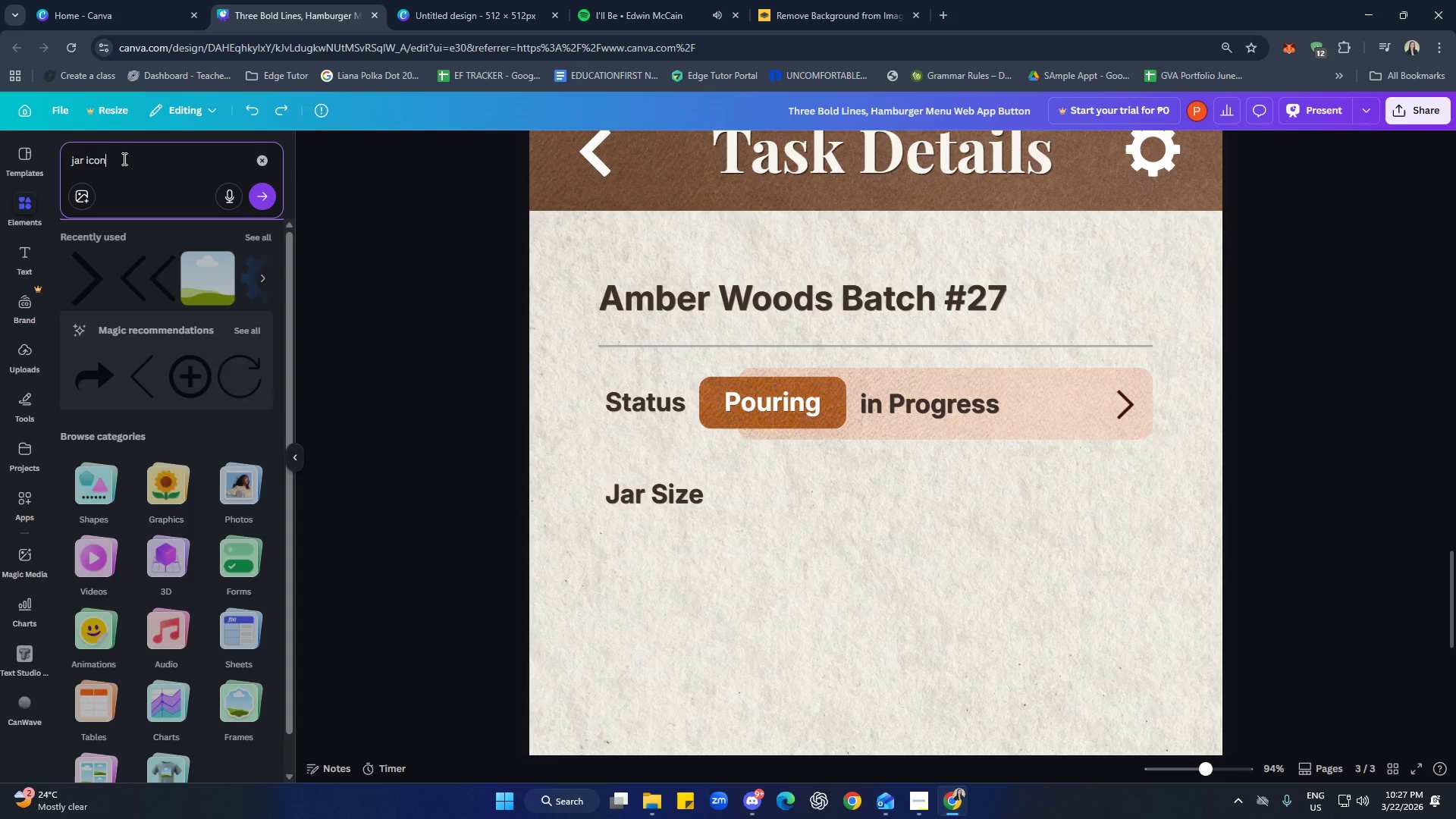 
key(Enter)
 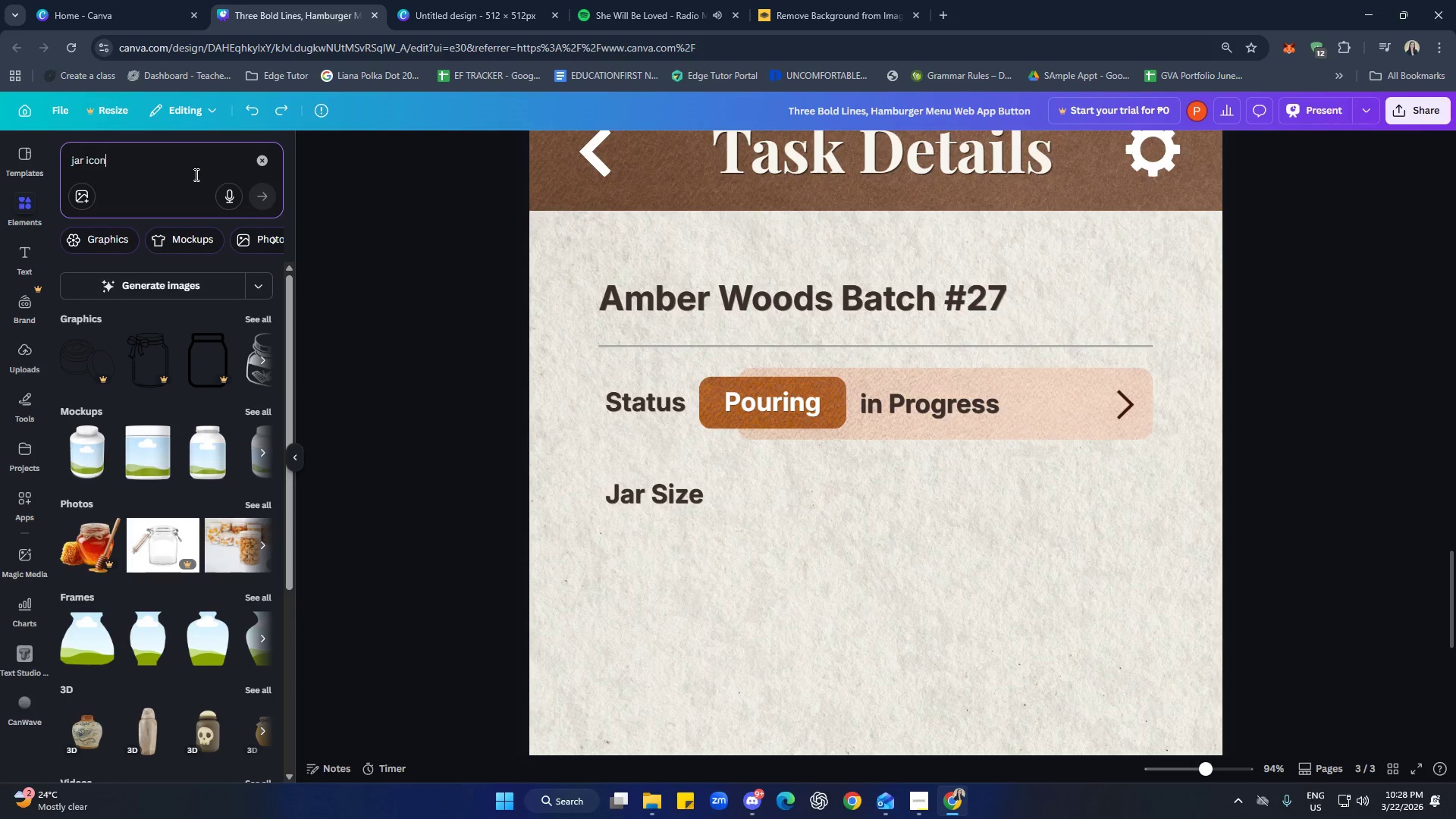 
wait(56.02)
 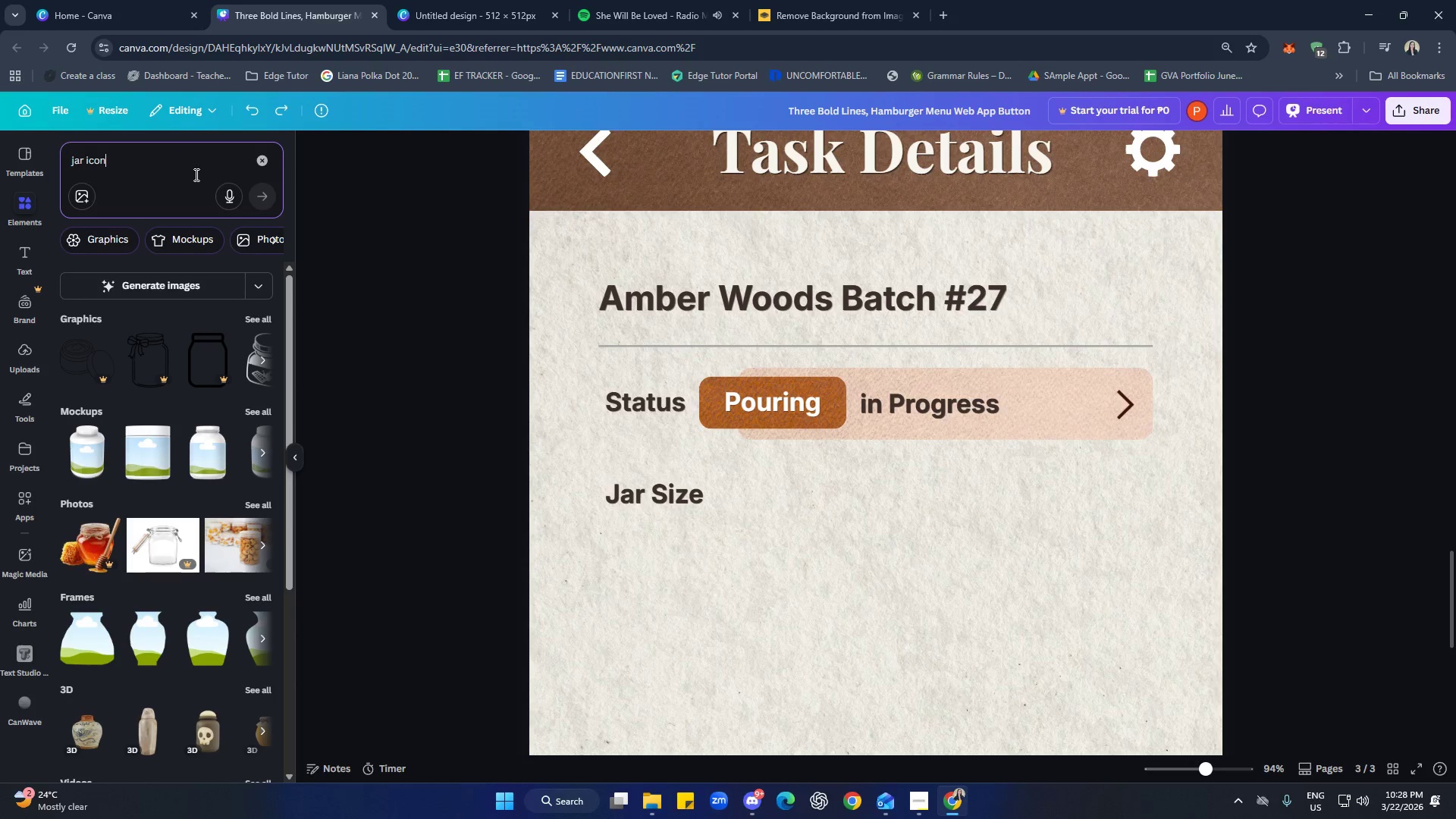 
left_click([770, 546])
 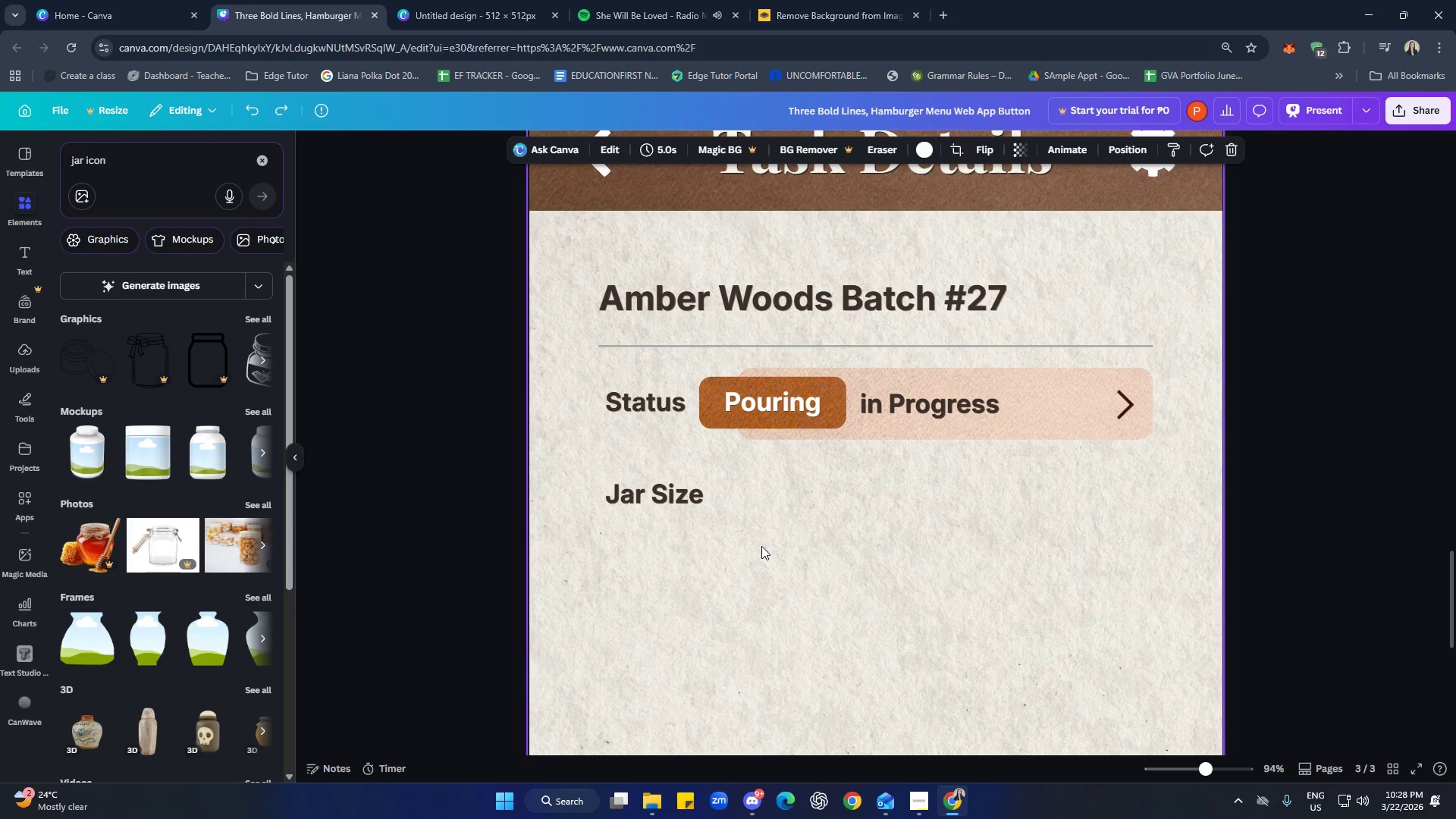 
scroll: coordinate [783, 537], scroll_direction: up, amount: 9.0
 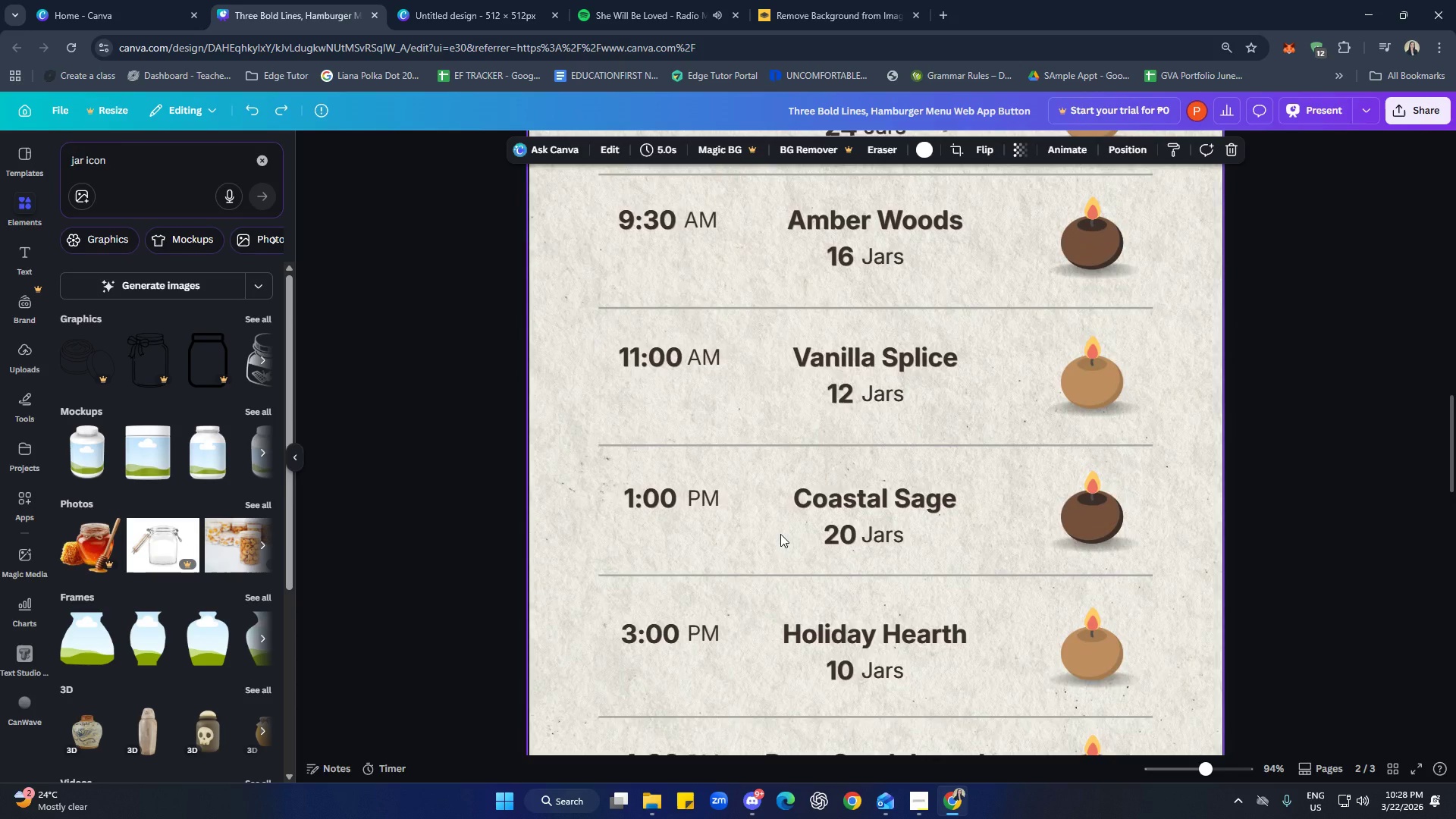 
scroll: coordinate [780, 534], scroll_direction: none, amount: 0.0
 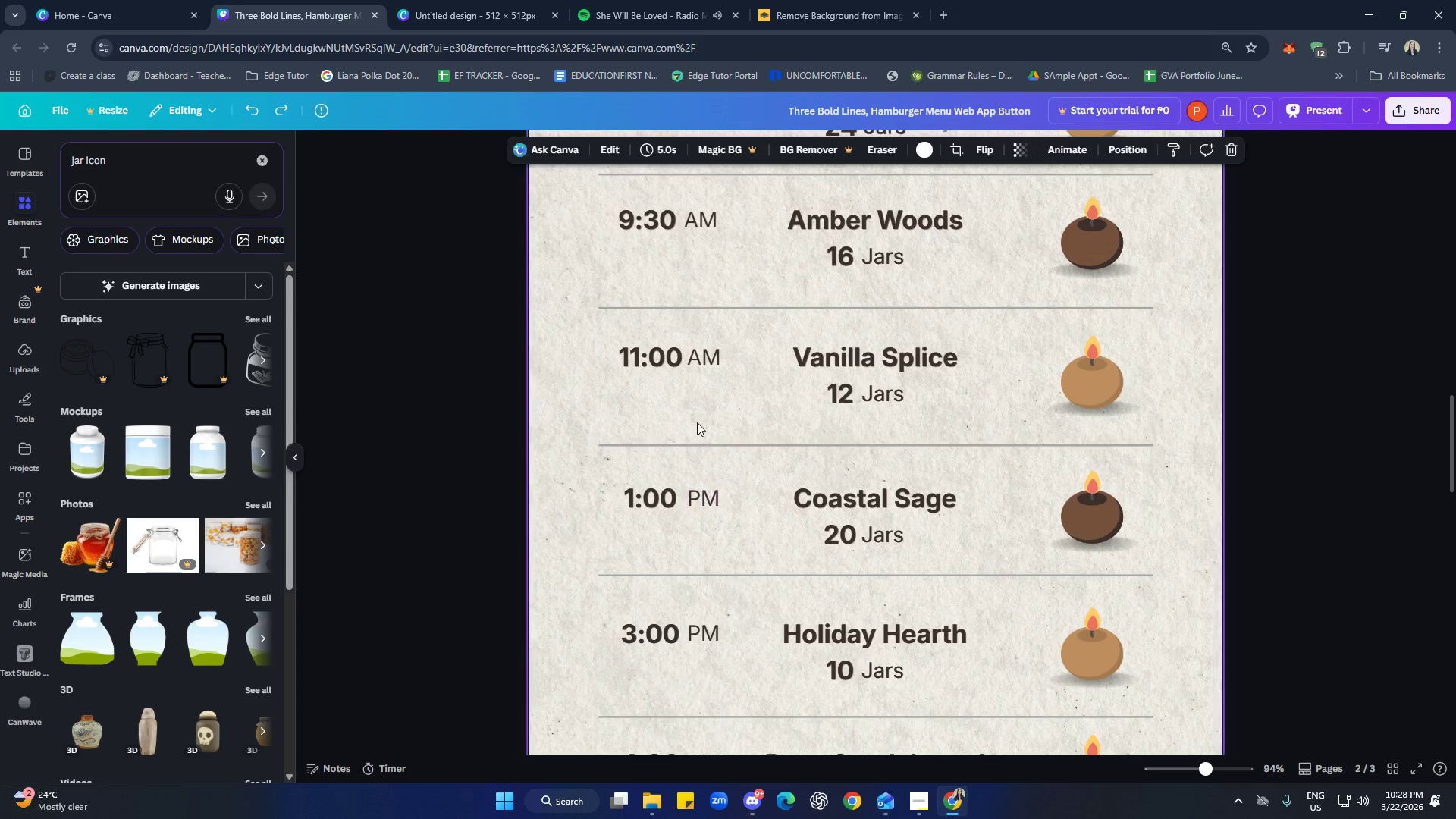 
scroll: coordinate [863, 592], scroll_direction: up, amount: 13.0
 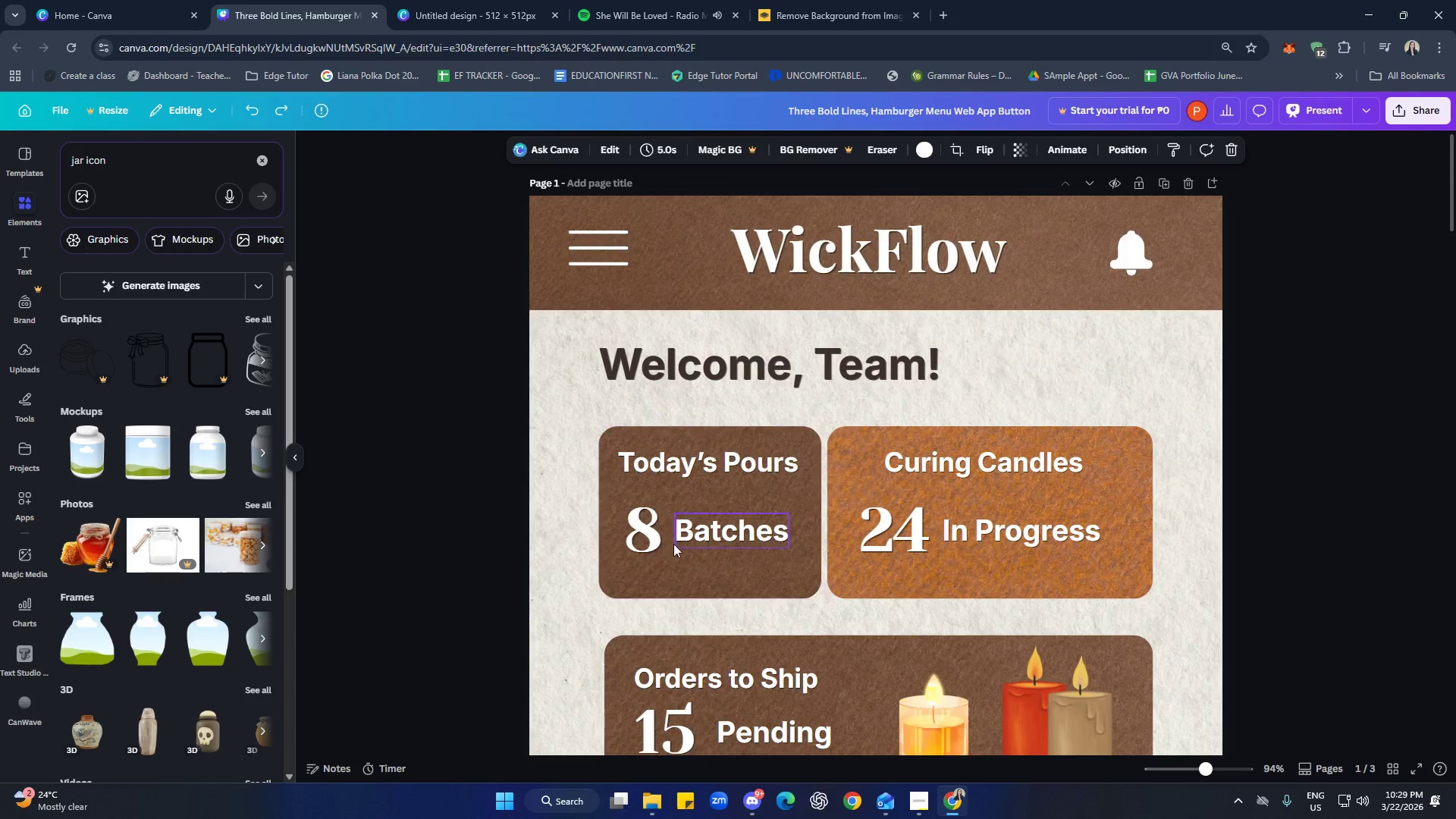 
left_click([644, 534])
 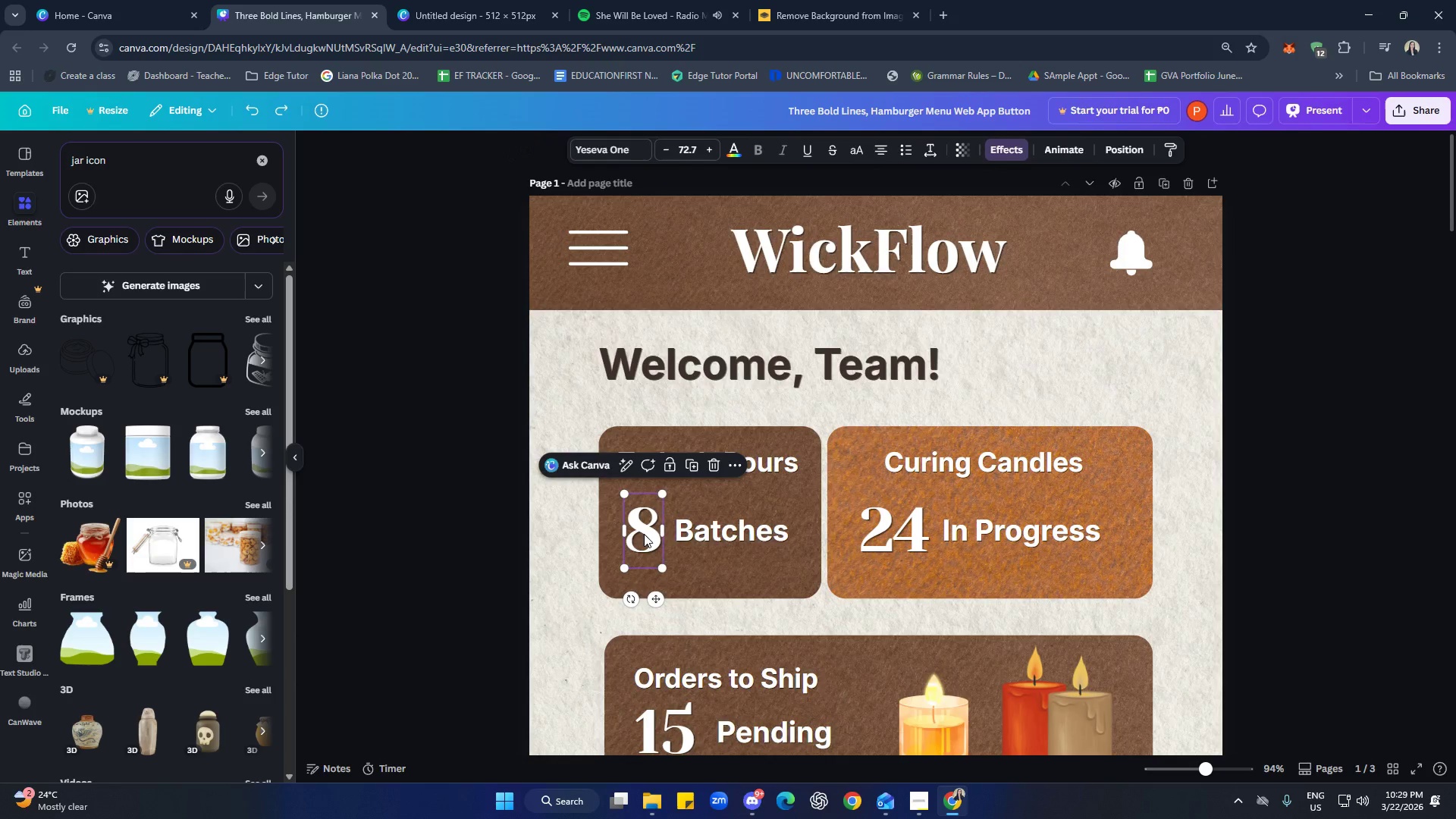 
key(Control+C)
 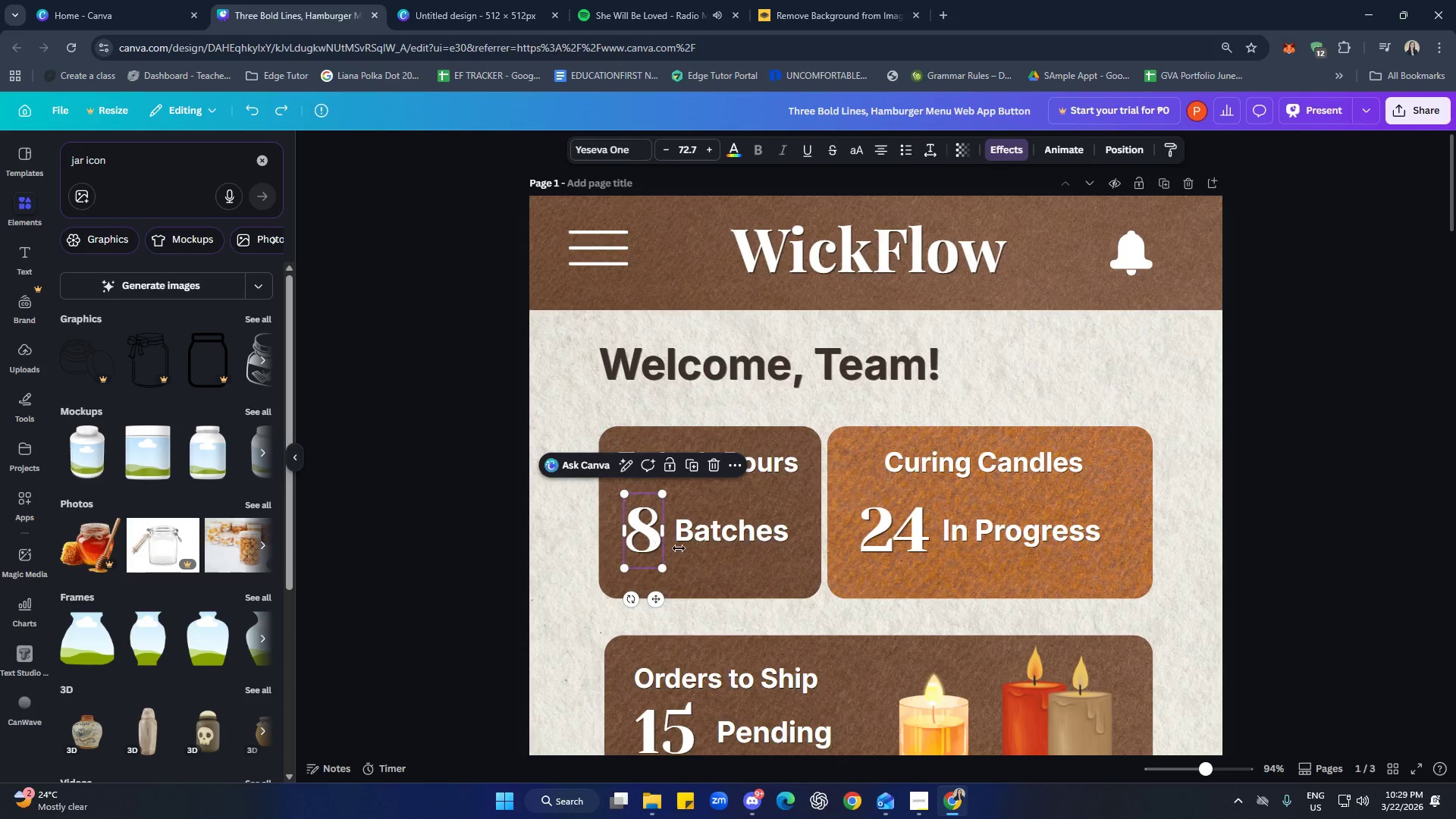 
scroll: coordinate [808, 588], scroll_direction: down, amount: 15.0
 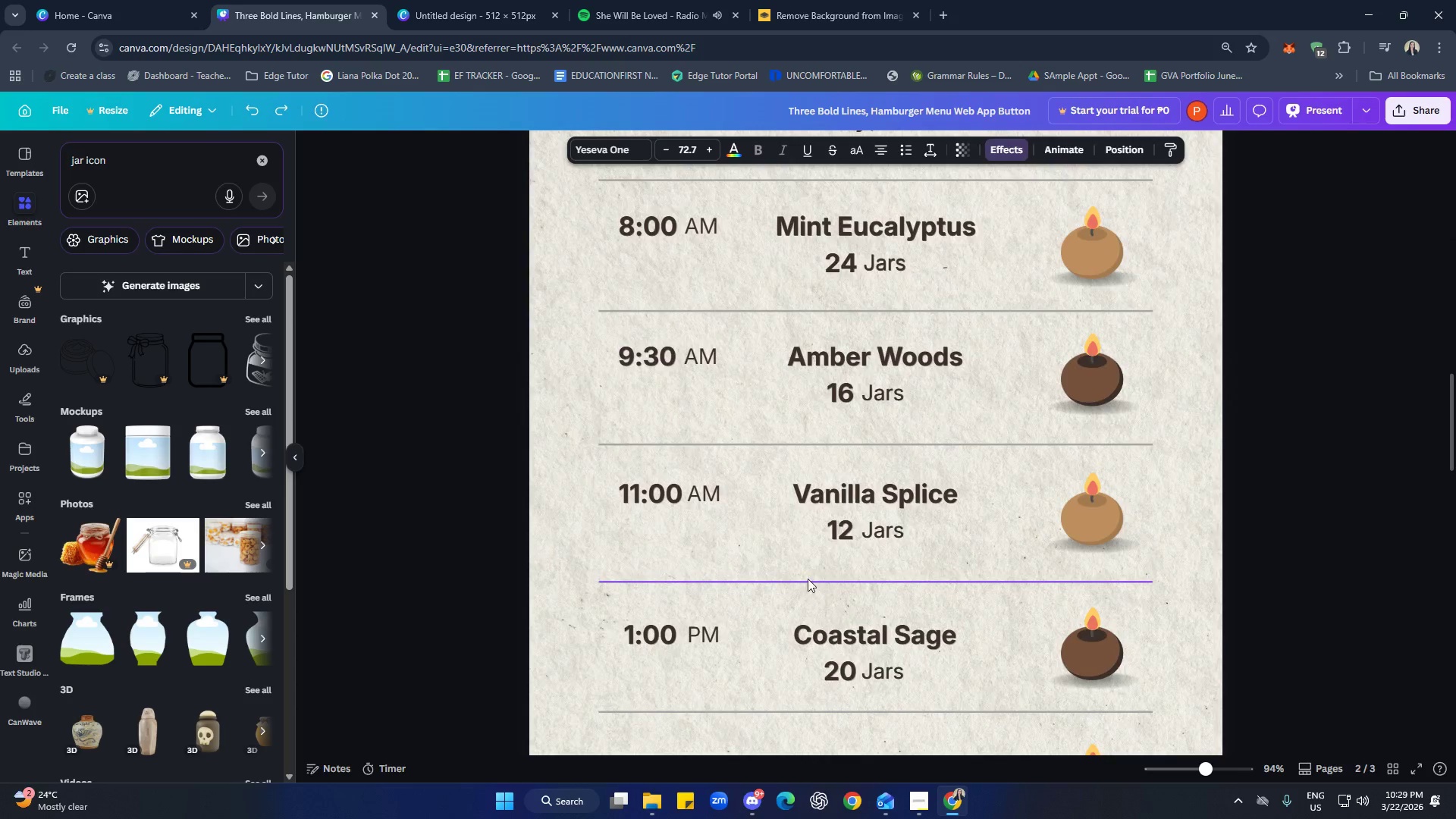 
hold_key(key=ControlLeft, duration=0.44)
scroll: coordinate [868, 572], scroll_direction: down, amount: 16.0
 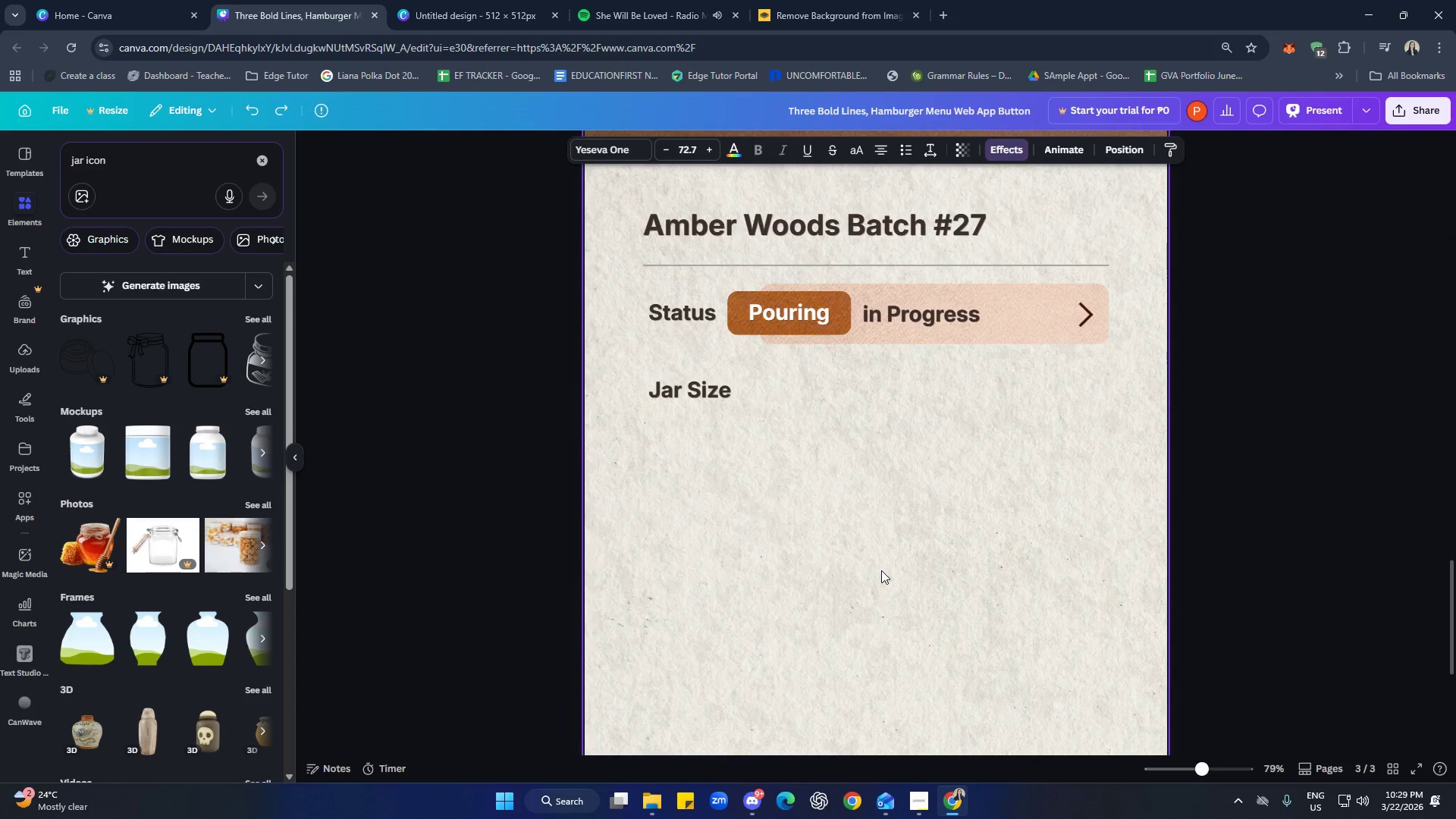 
wait(53.46)
 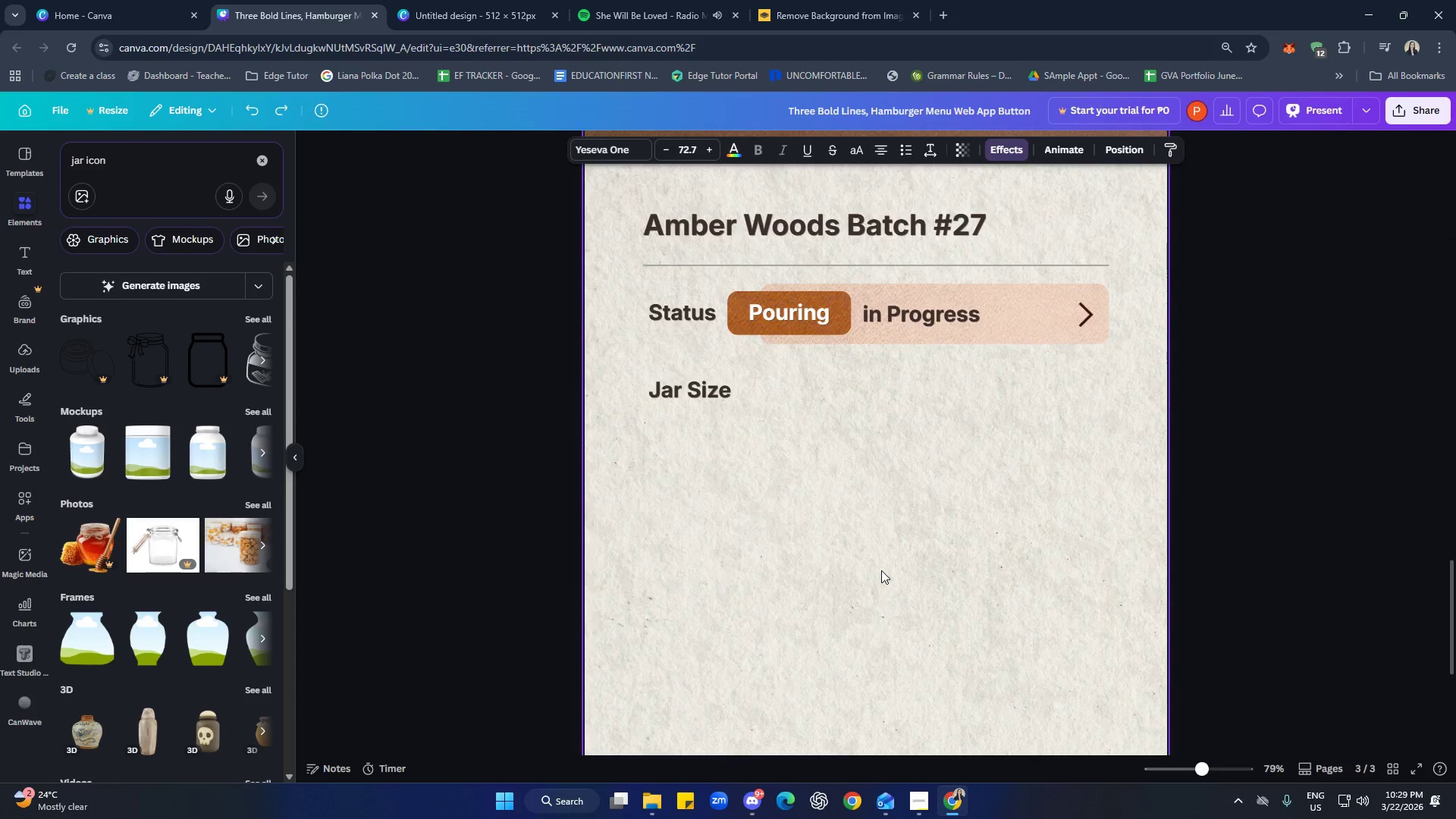 
left_click([830, 410])
 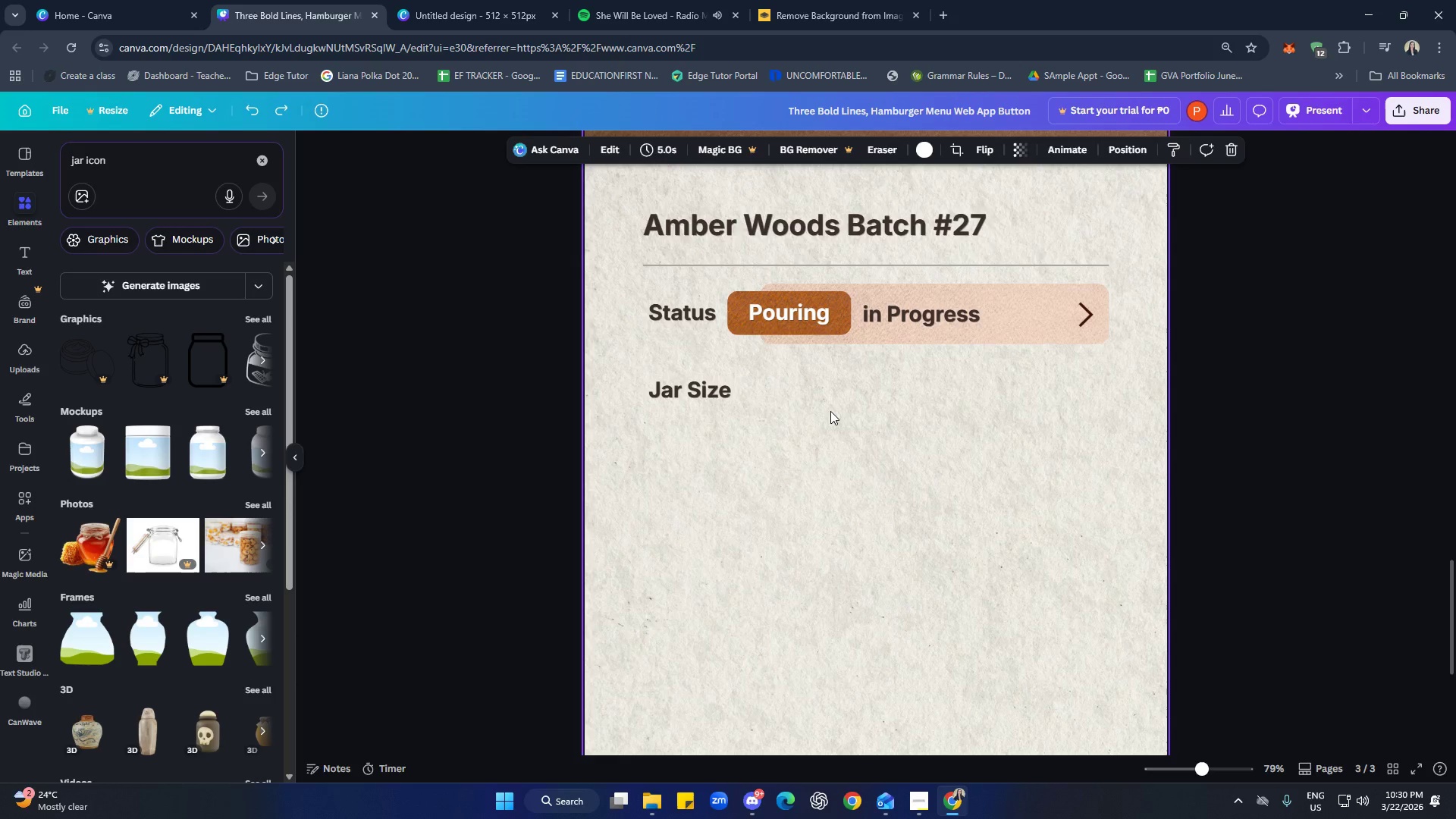 
key(Control+V)
 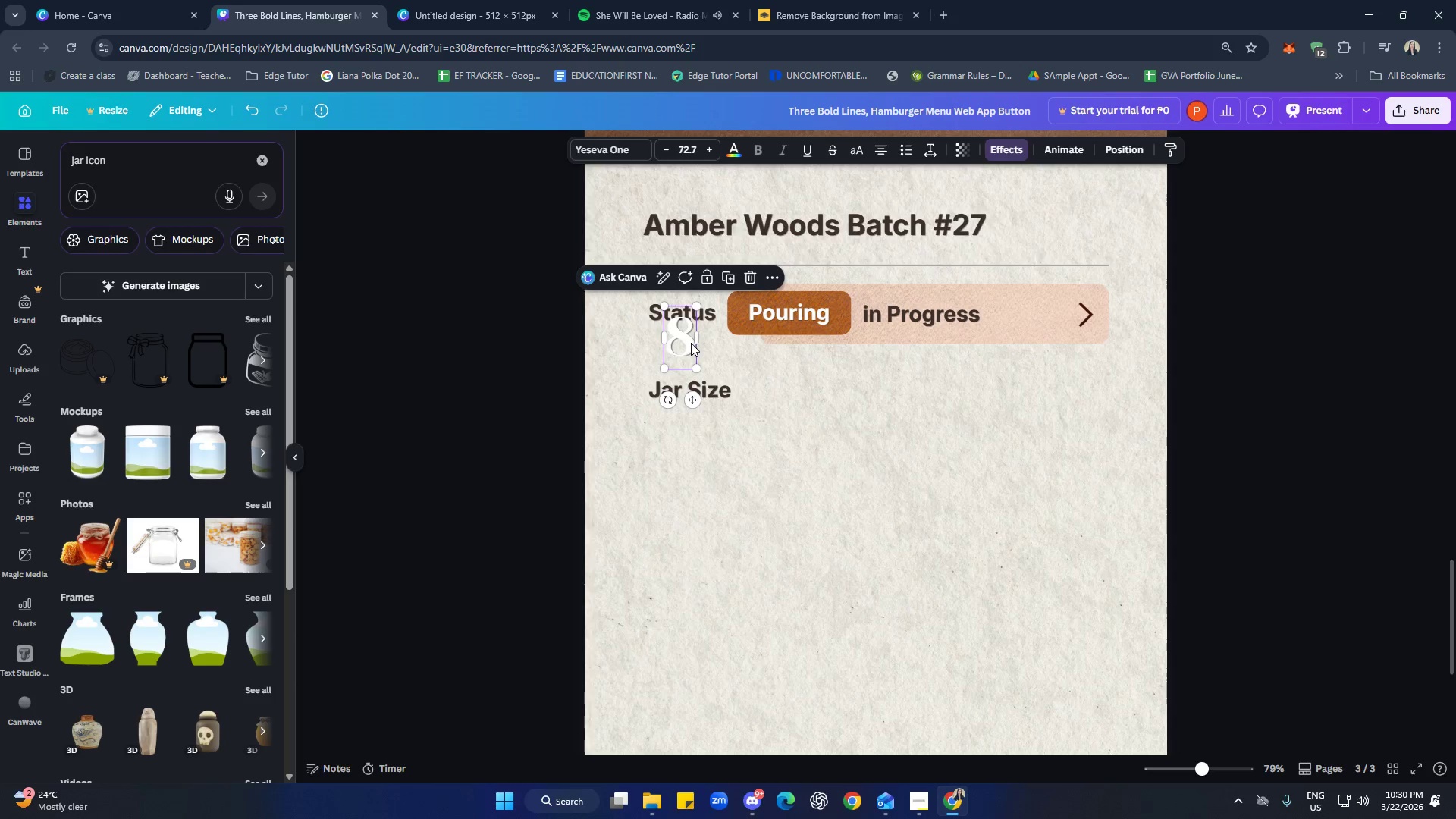 
left_click_drag(start_coordinate=[686, 343], to_coordinate=[792, 400])
 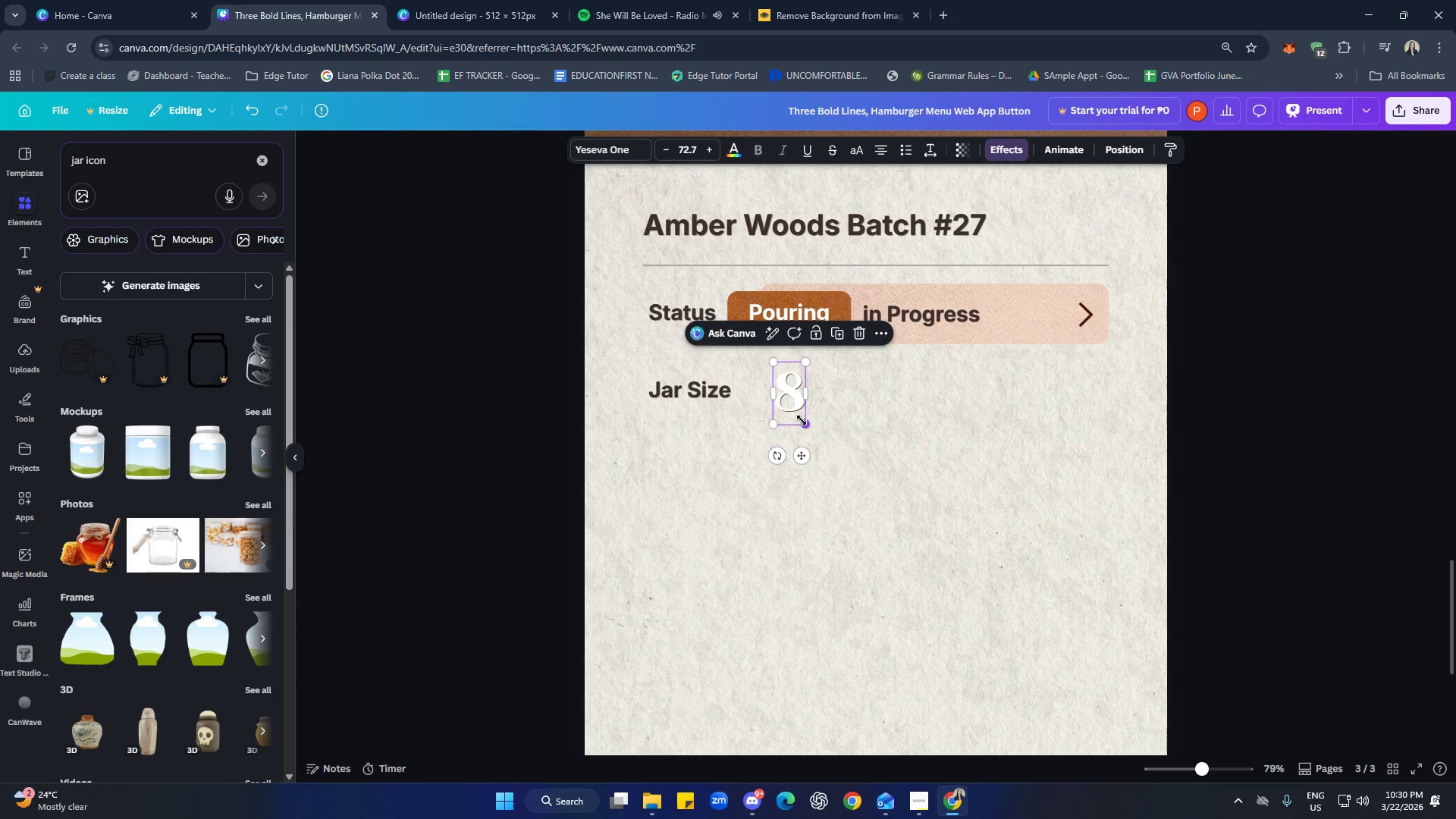 
left_click_drag(start_coordinate=[802, 420], to_coordinate=[789, 410])
 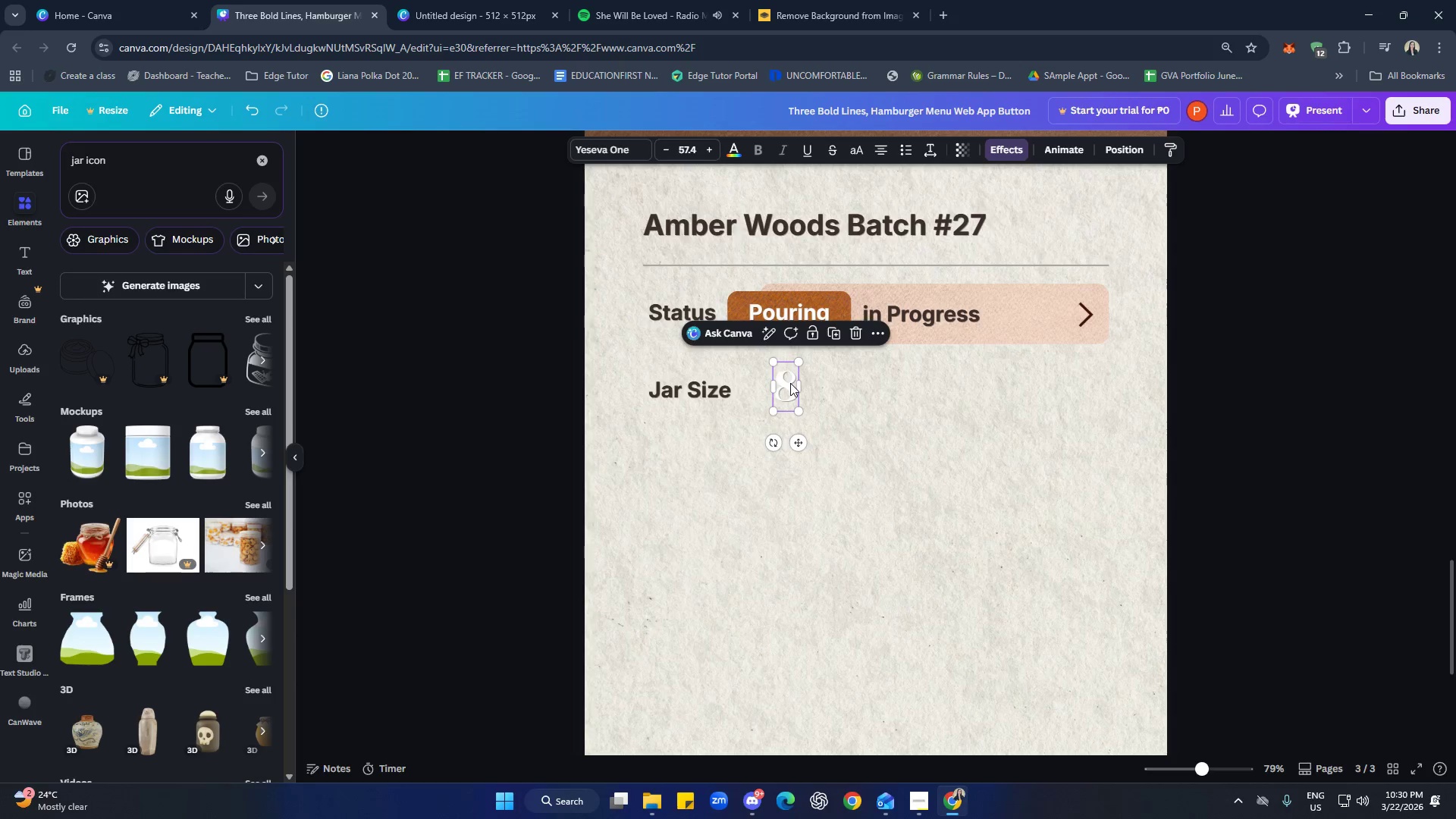 
left_click_drag(start_coordinate=[790, 384], to_coordinate=[788, 388])
 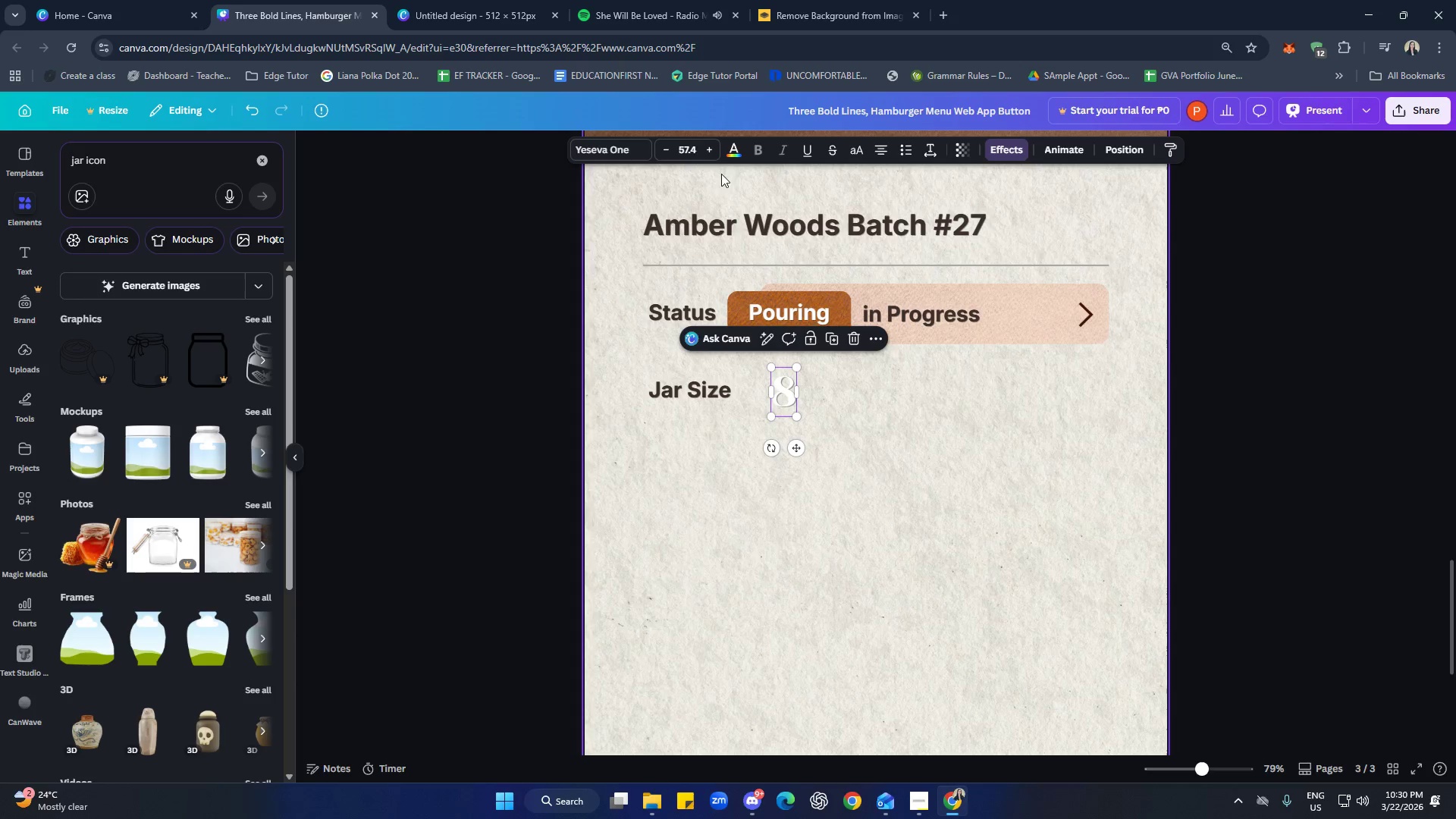 
left_click([739, 155])
 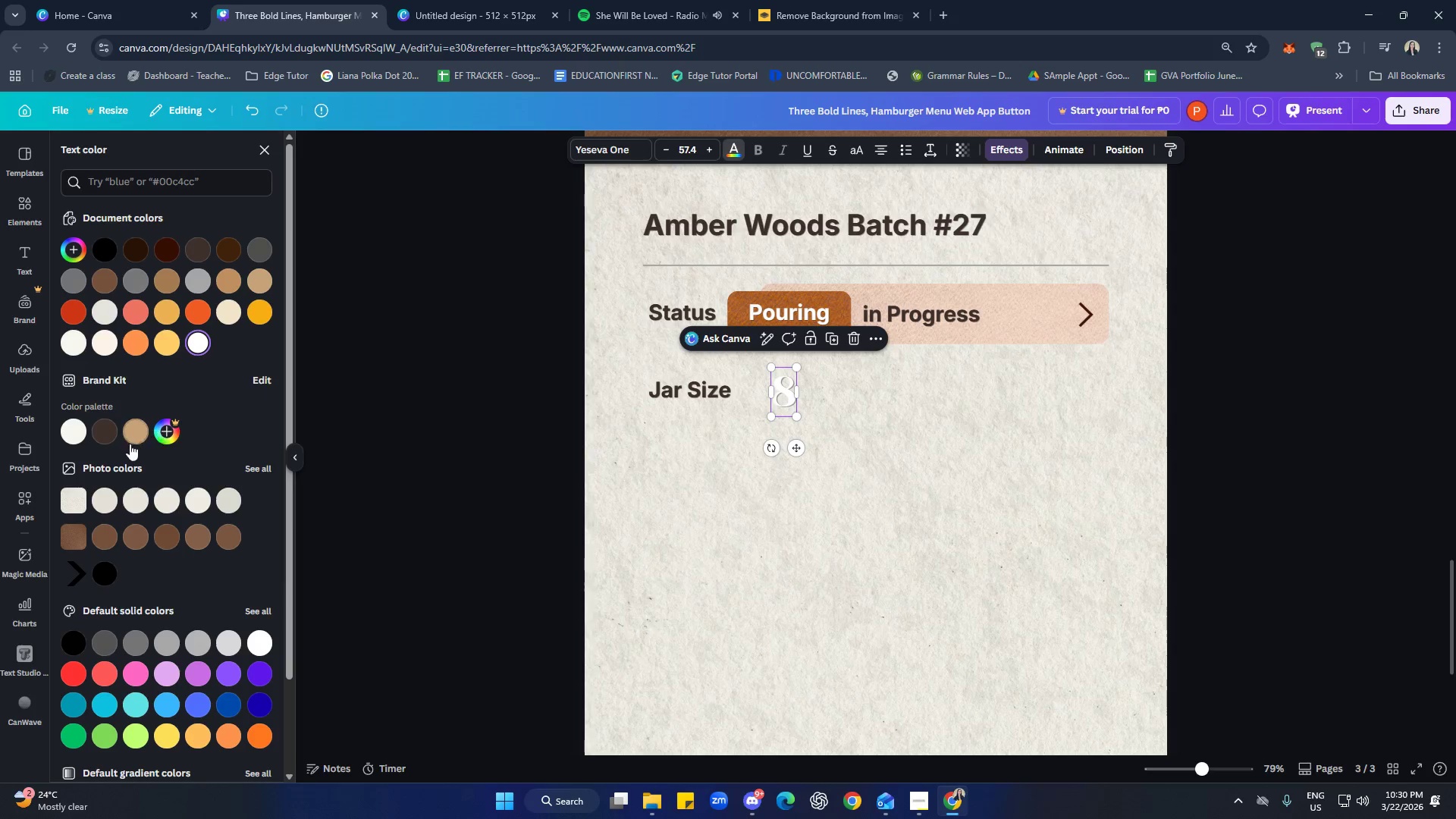 
left_click([107, 433])
 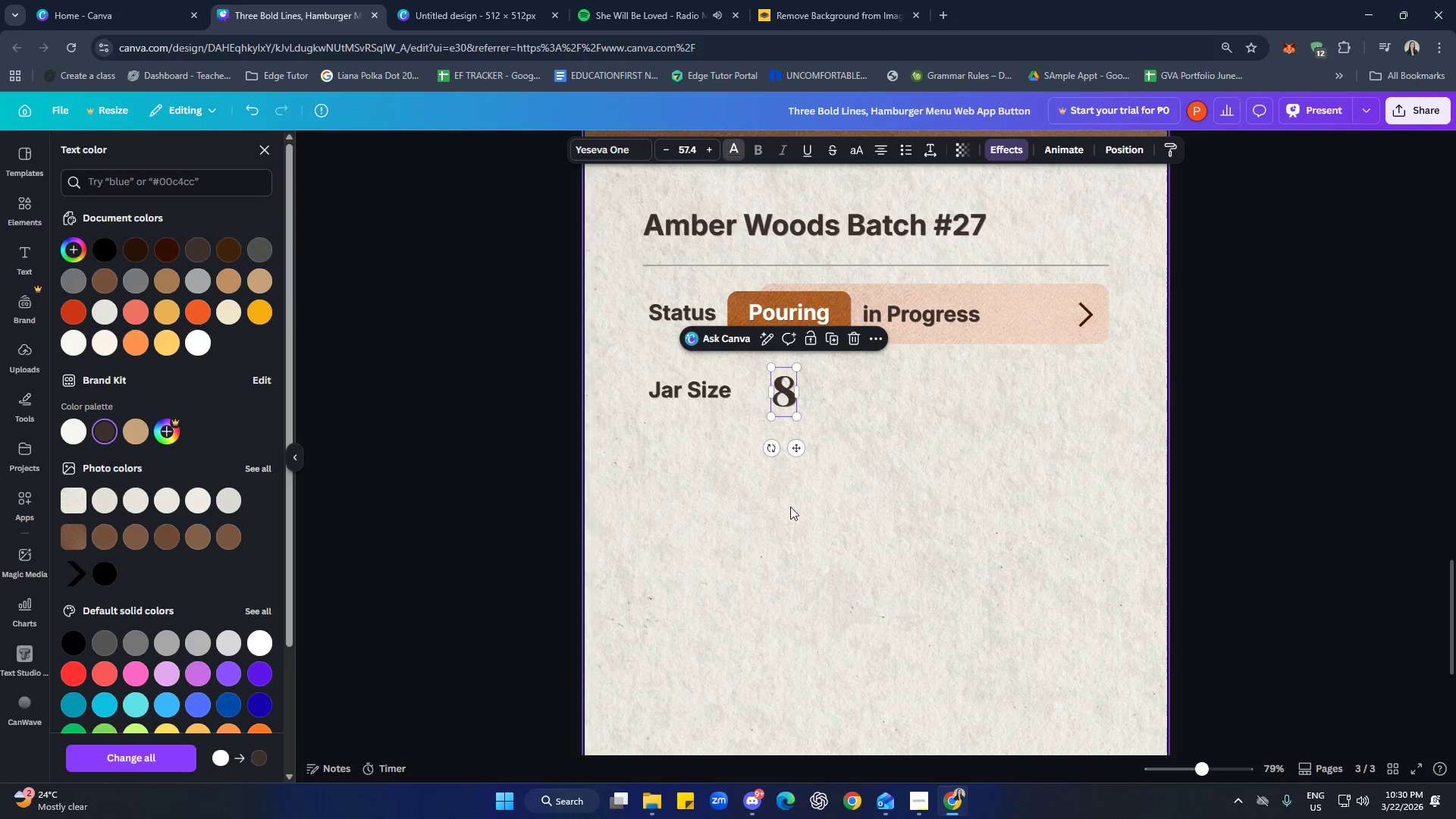 
left_click([916, 516])
 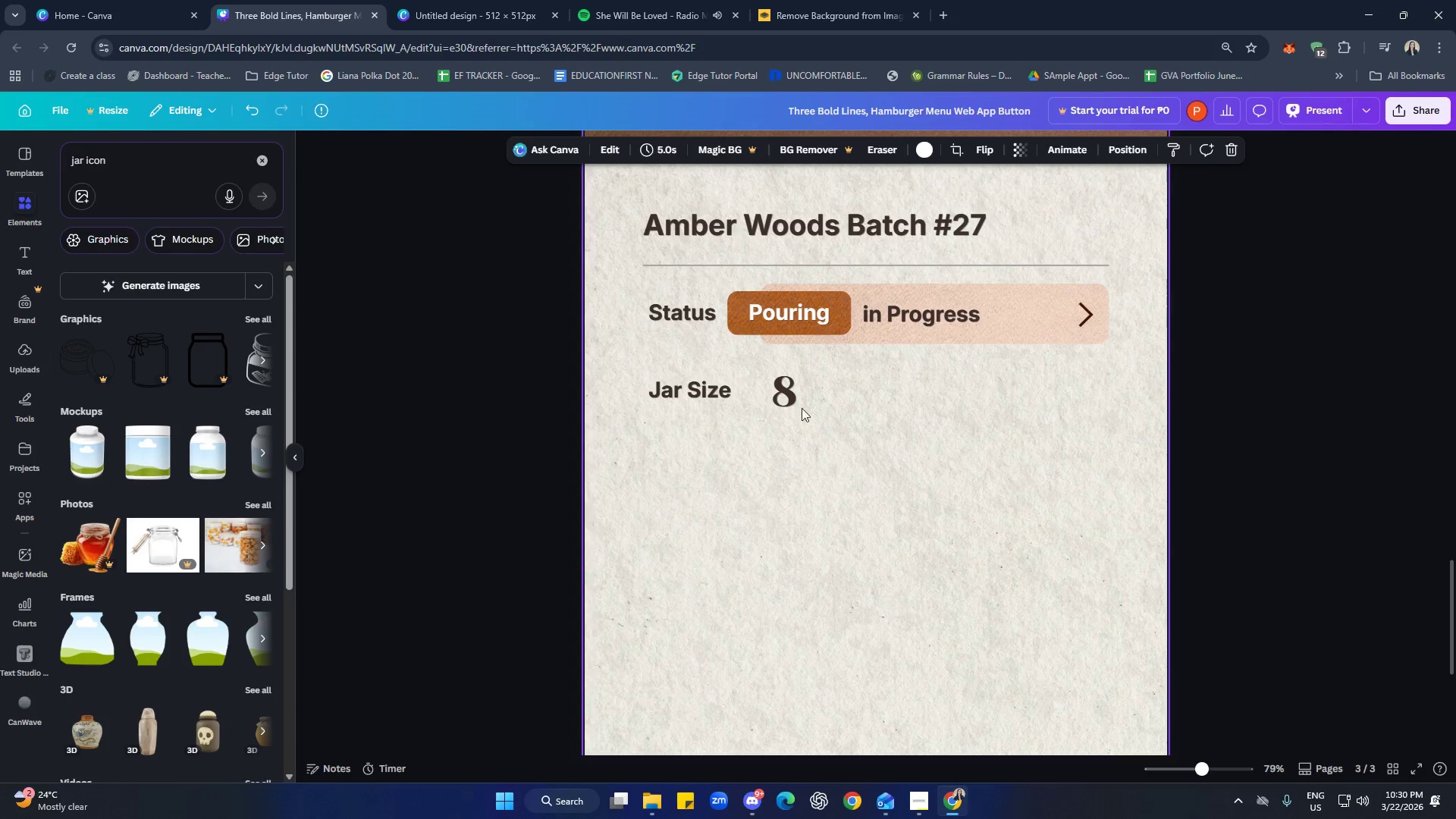 
left_click_drag(start_coordinate=[783, 400], to_coordinate=[780, 400])
 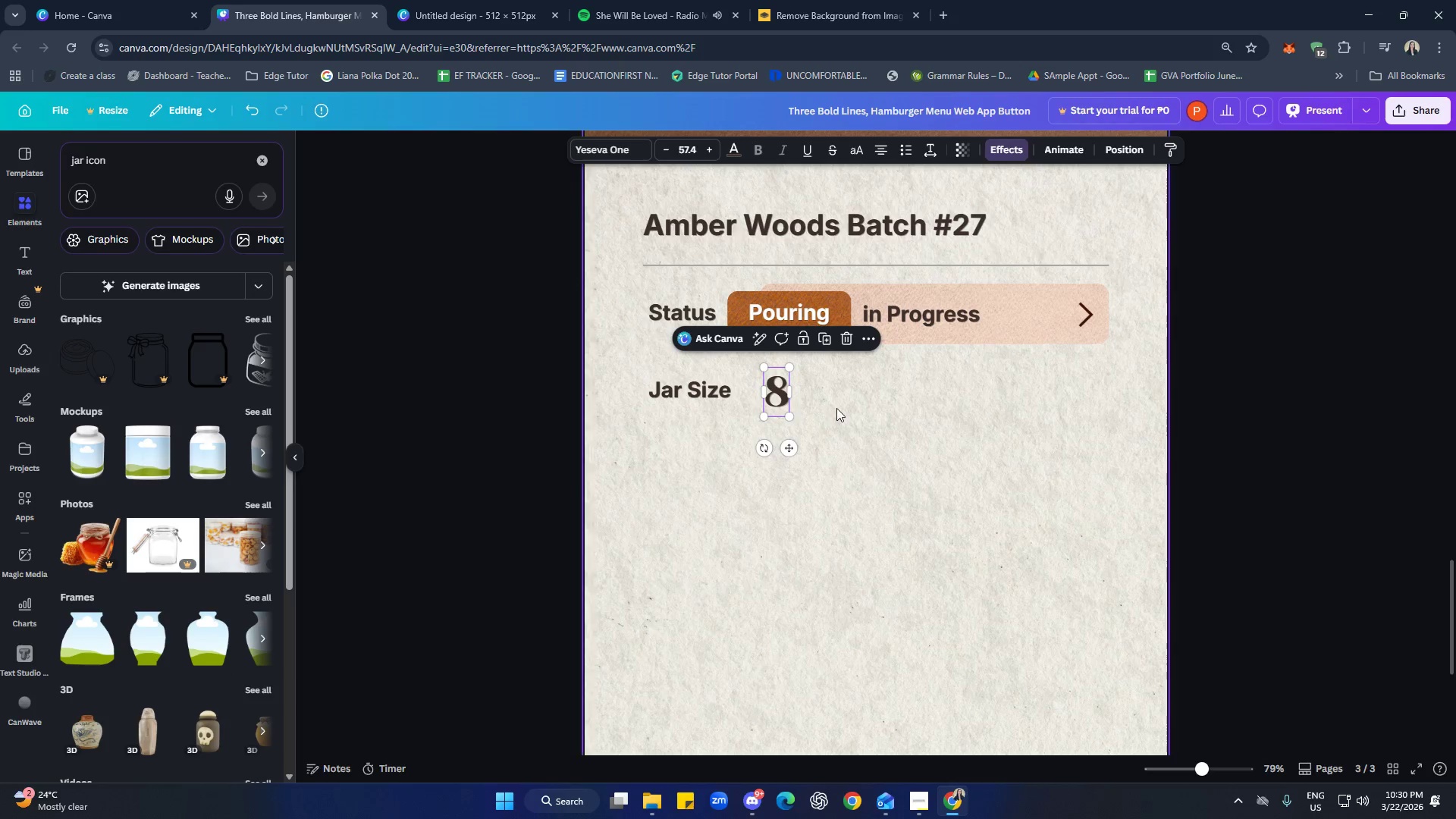 
left_click([836, 408])
 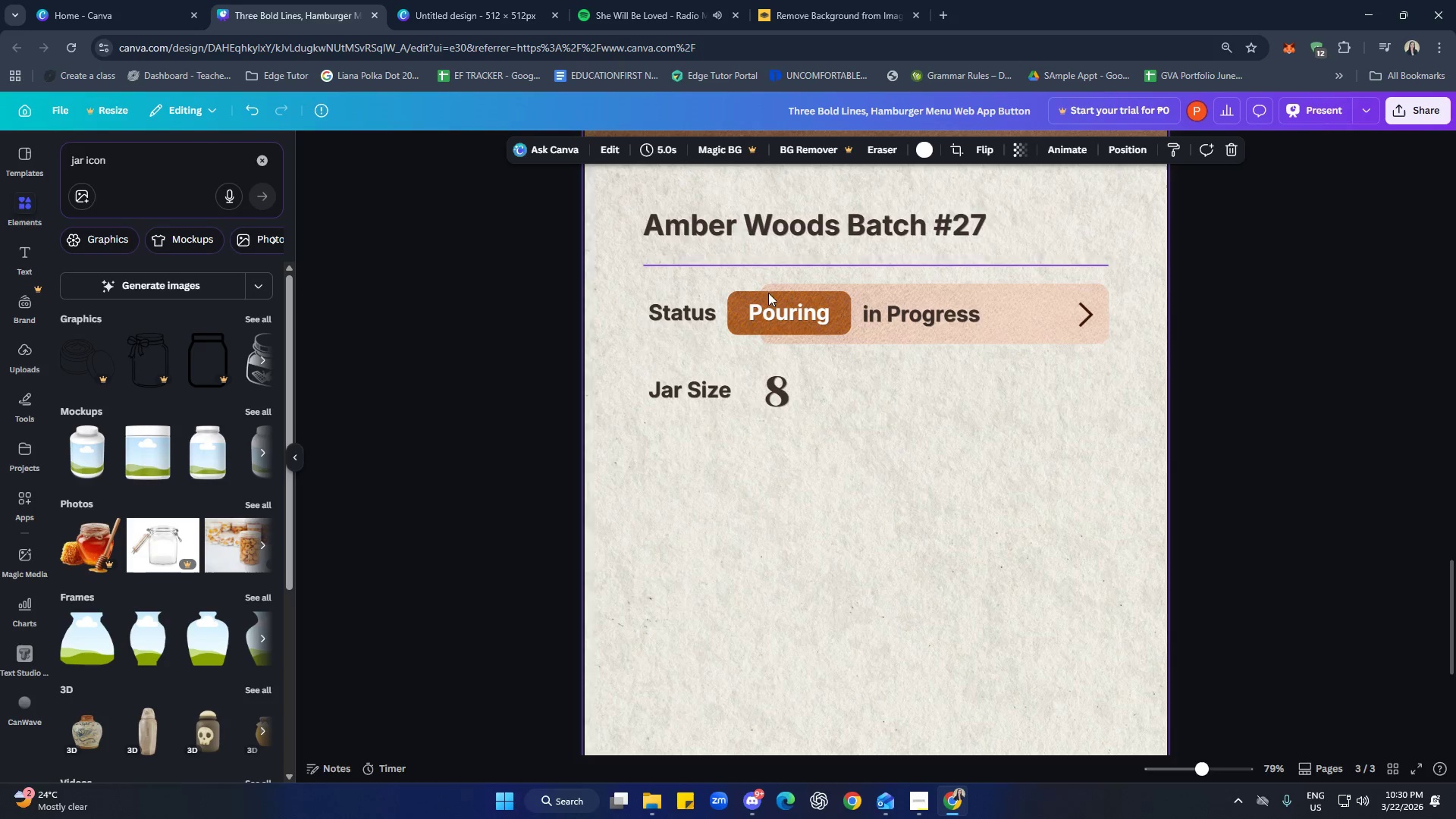 
left_click([783, 391])
 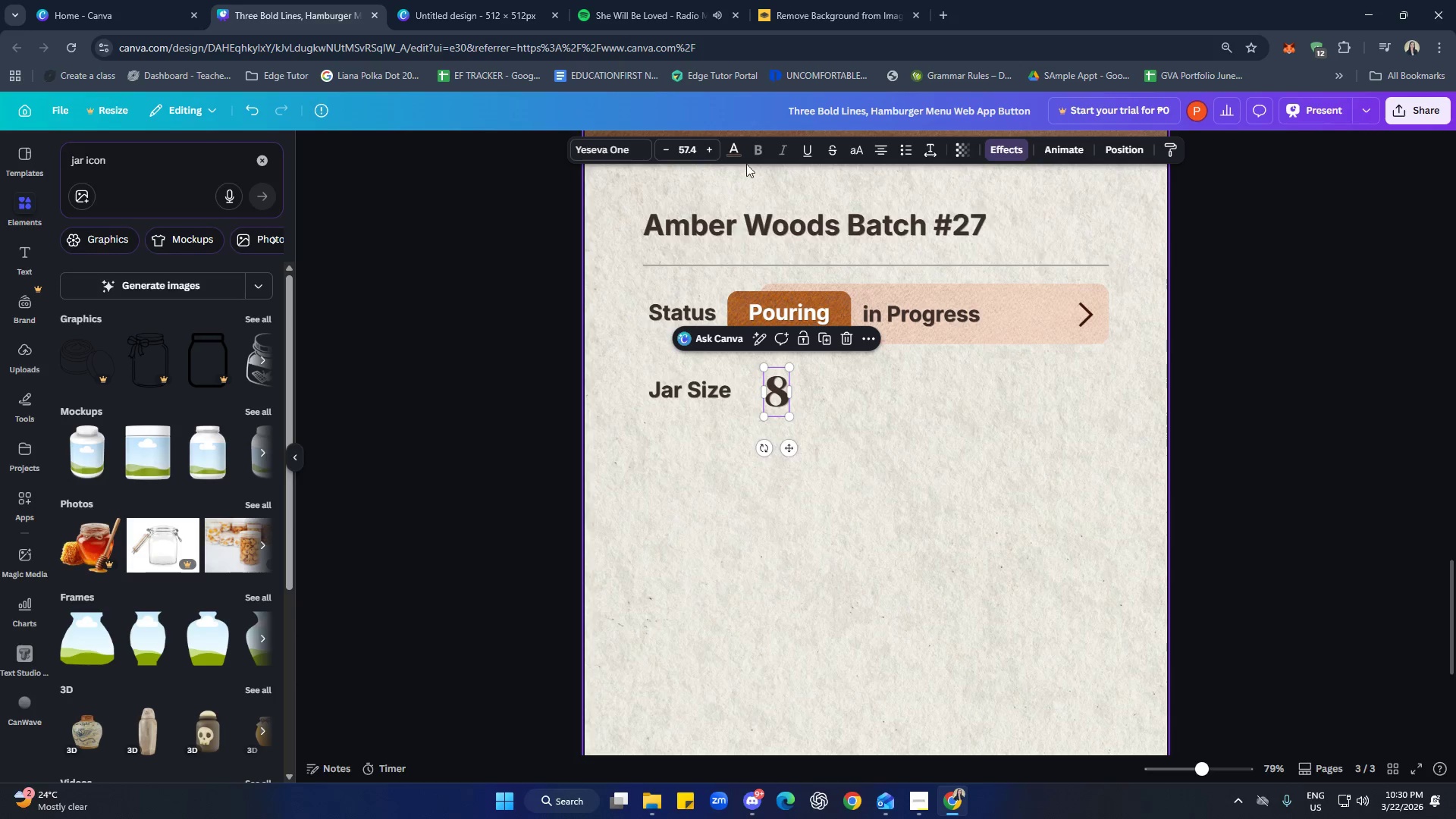 
left_click([738, 156])
 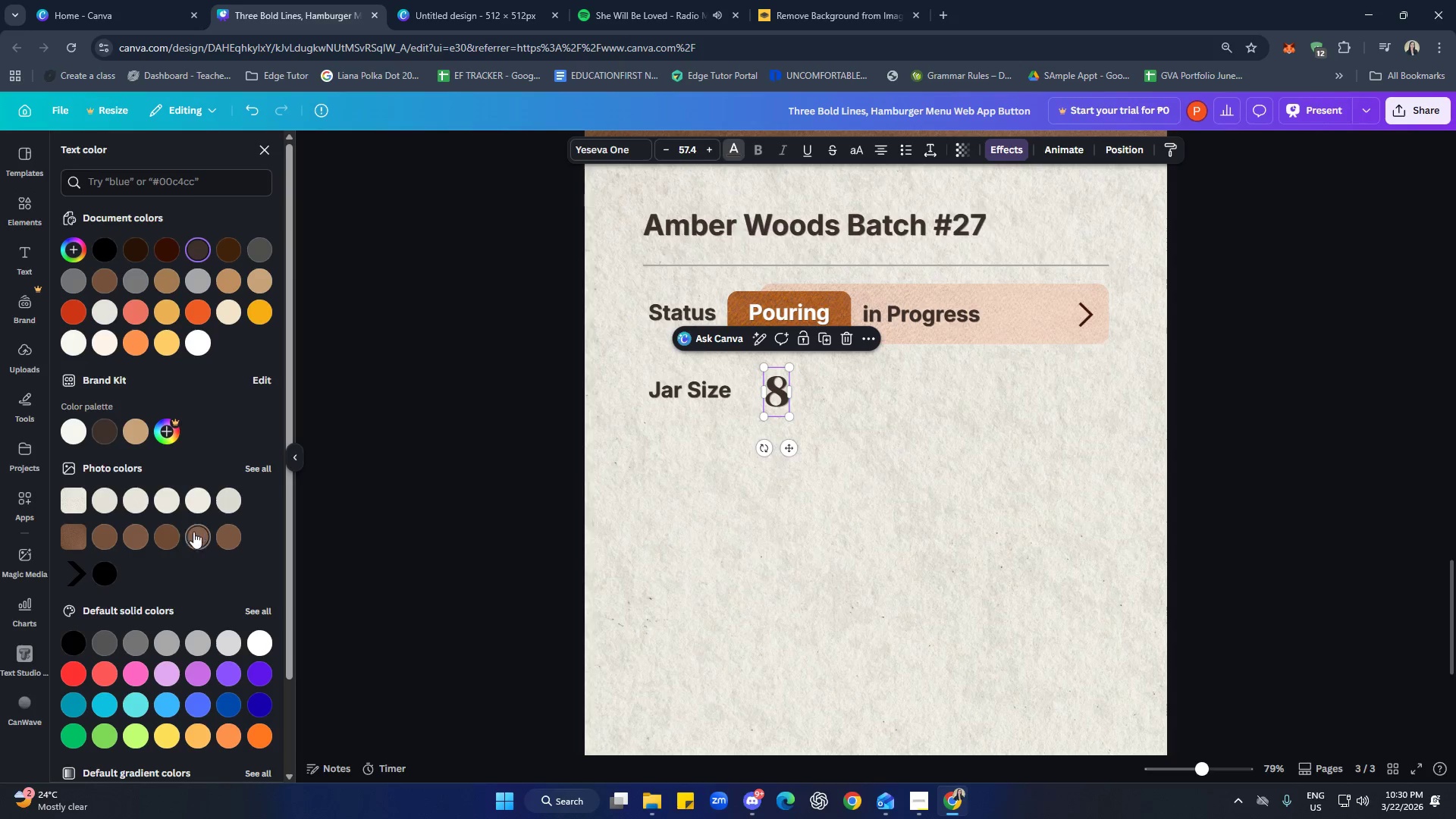 
left_click([166, 536])
 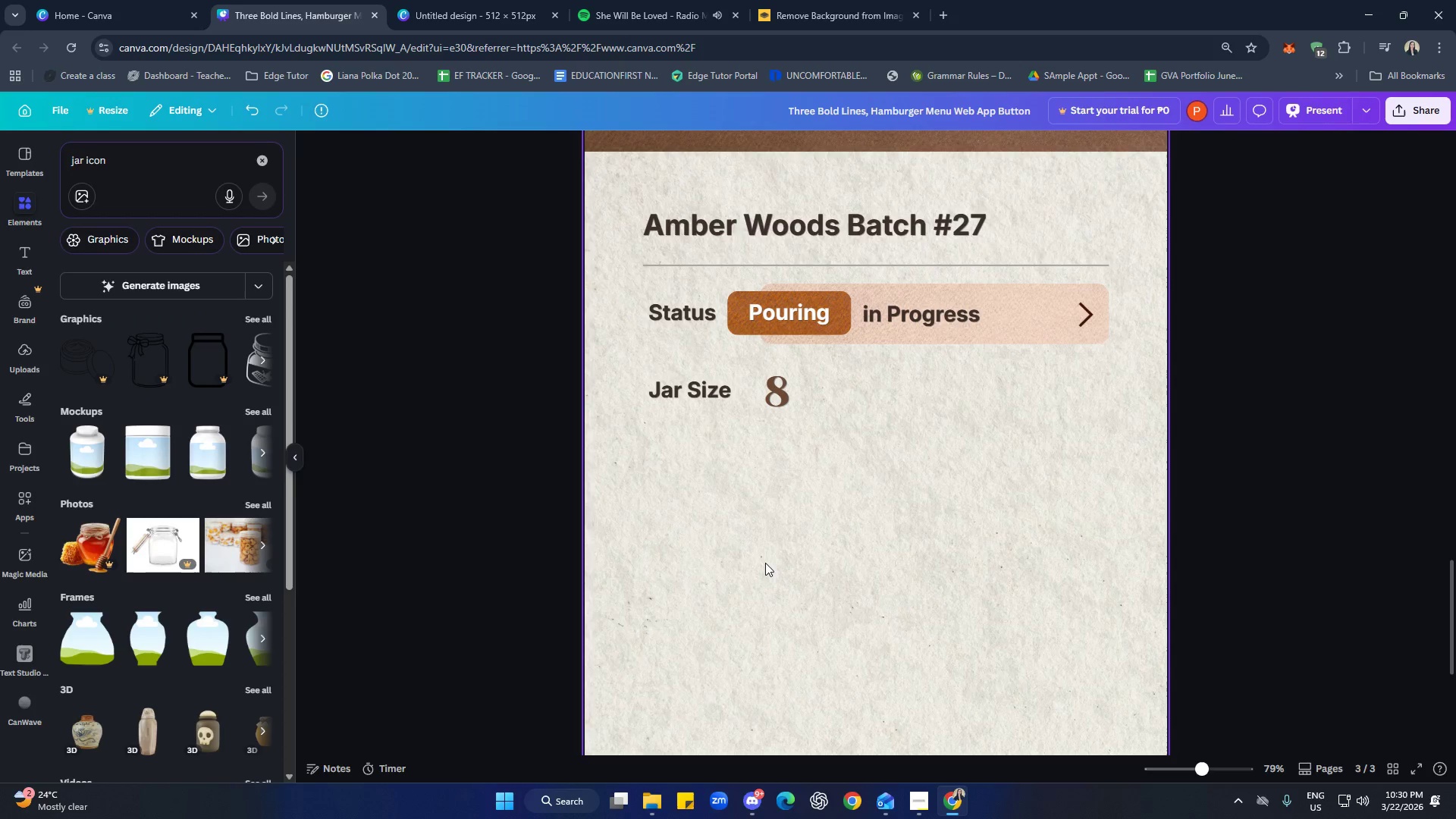 
left_click([765, 563])
 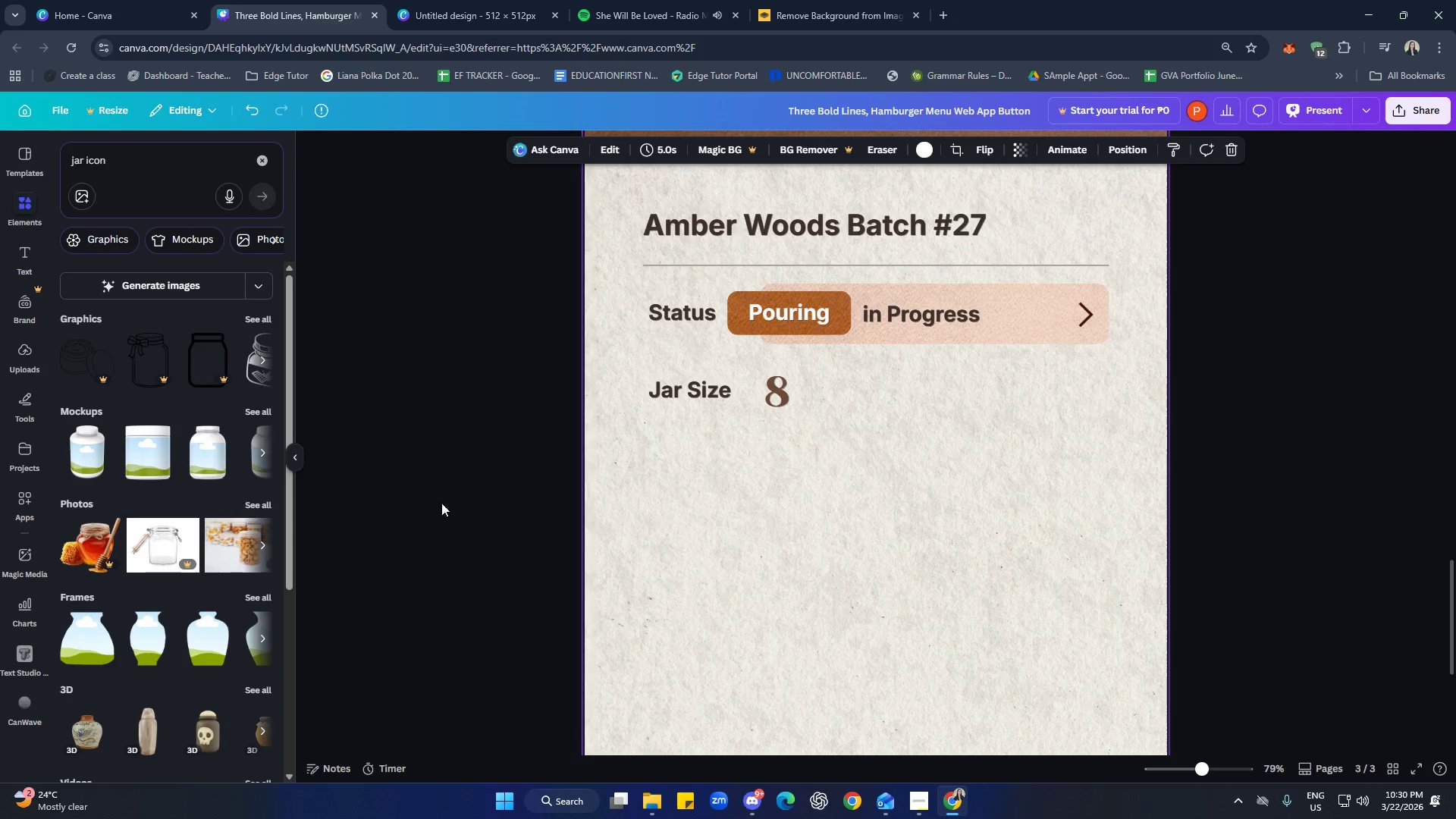 
left_click([697, 385])
 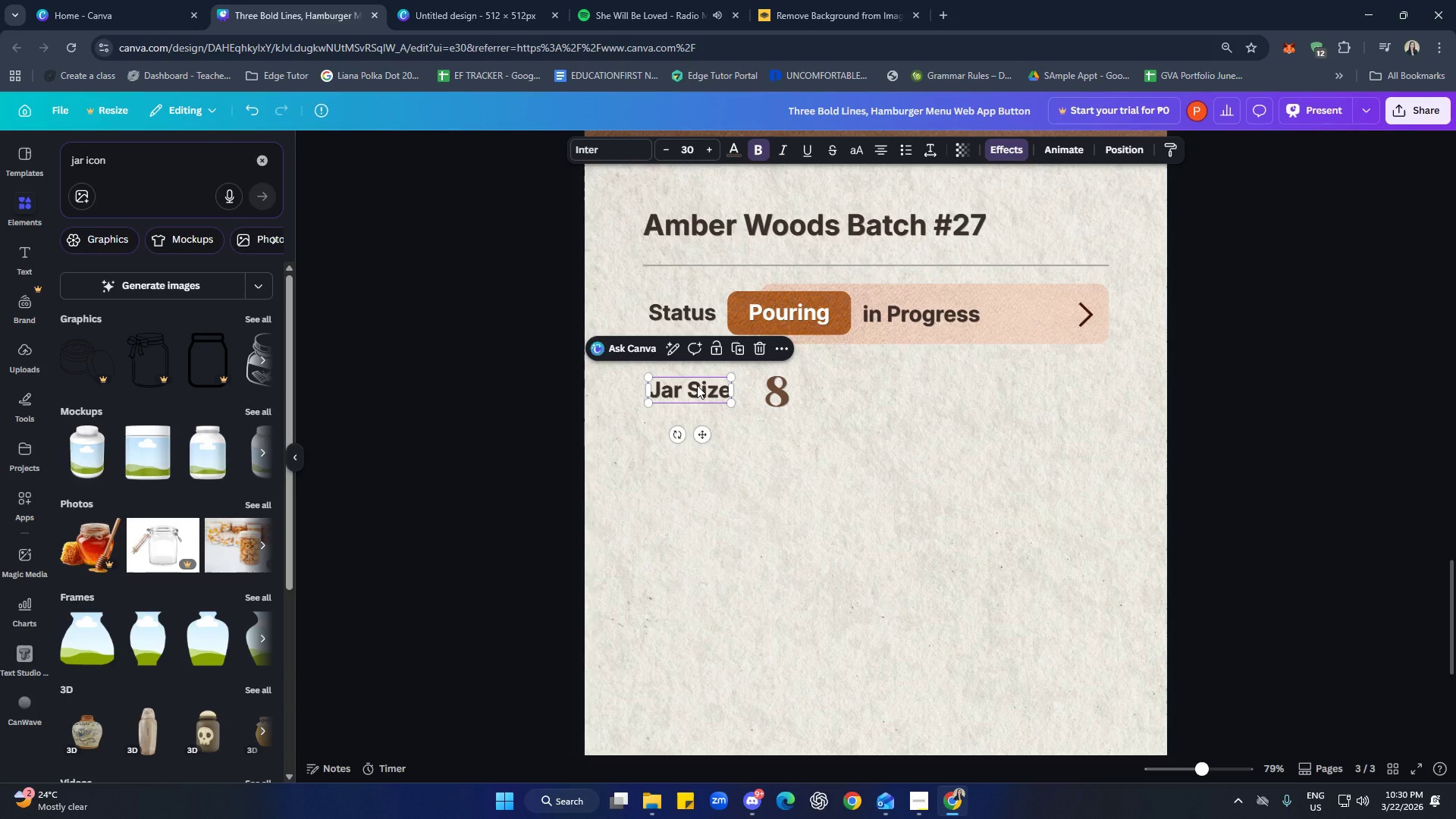 
key(Control+C)
 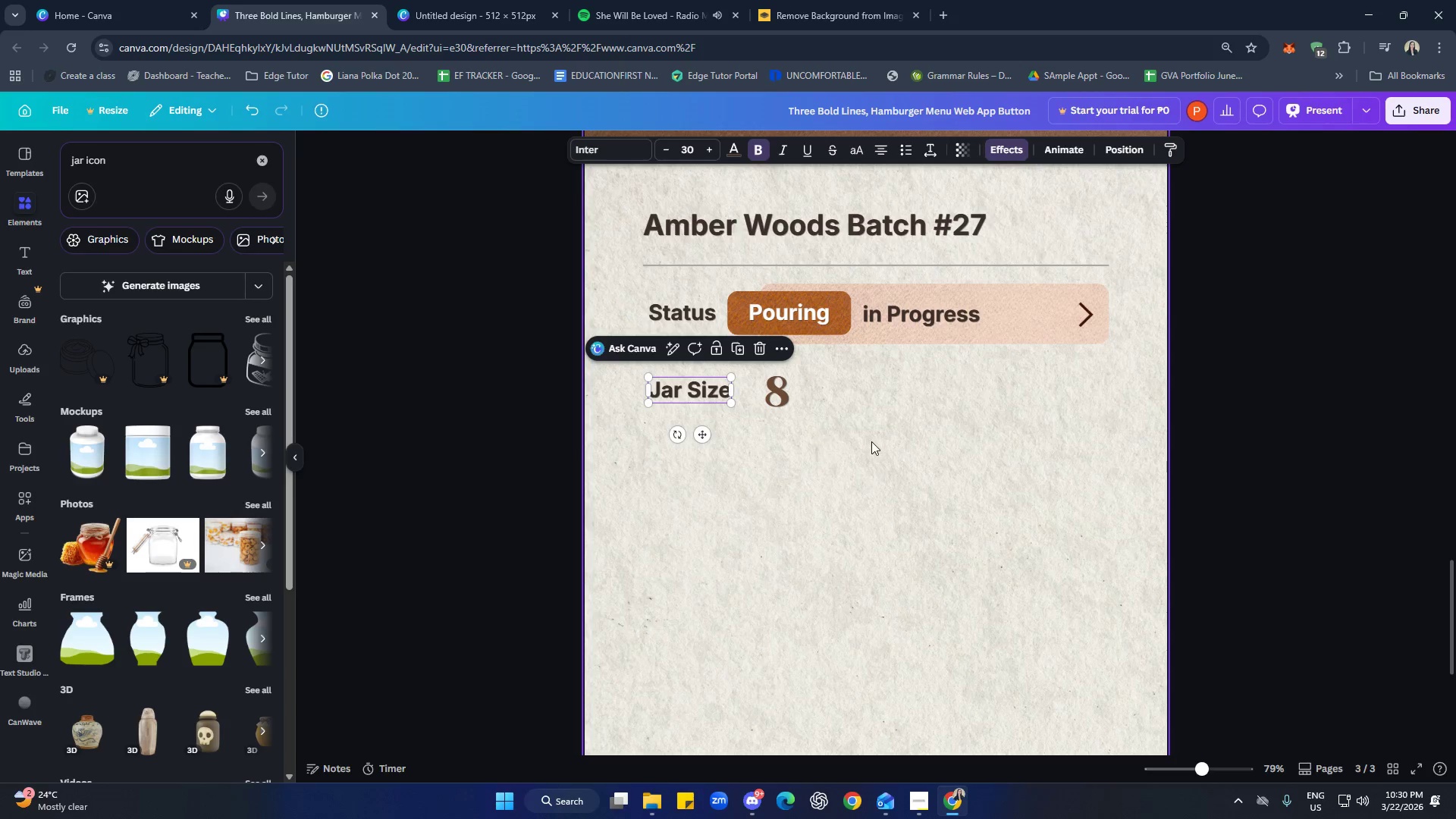 
left_click([871, 441])
 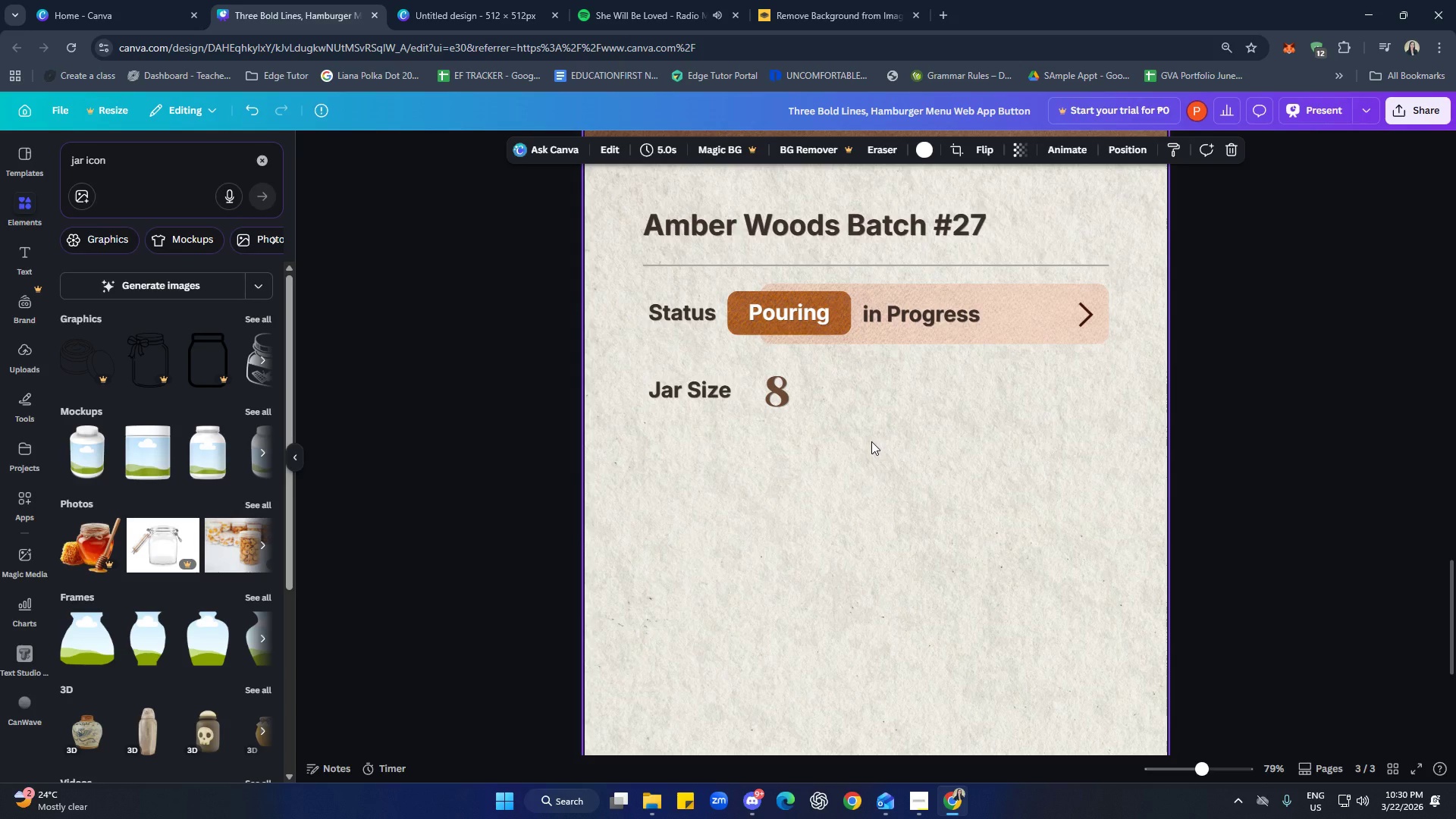 
key(Control+V)
 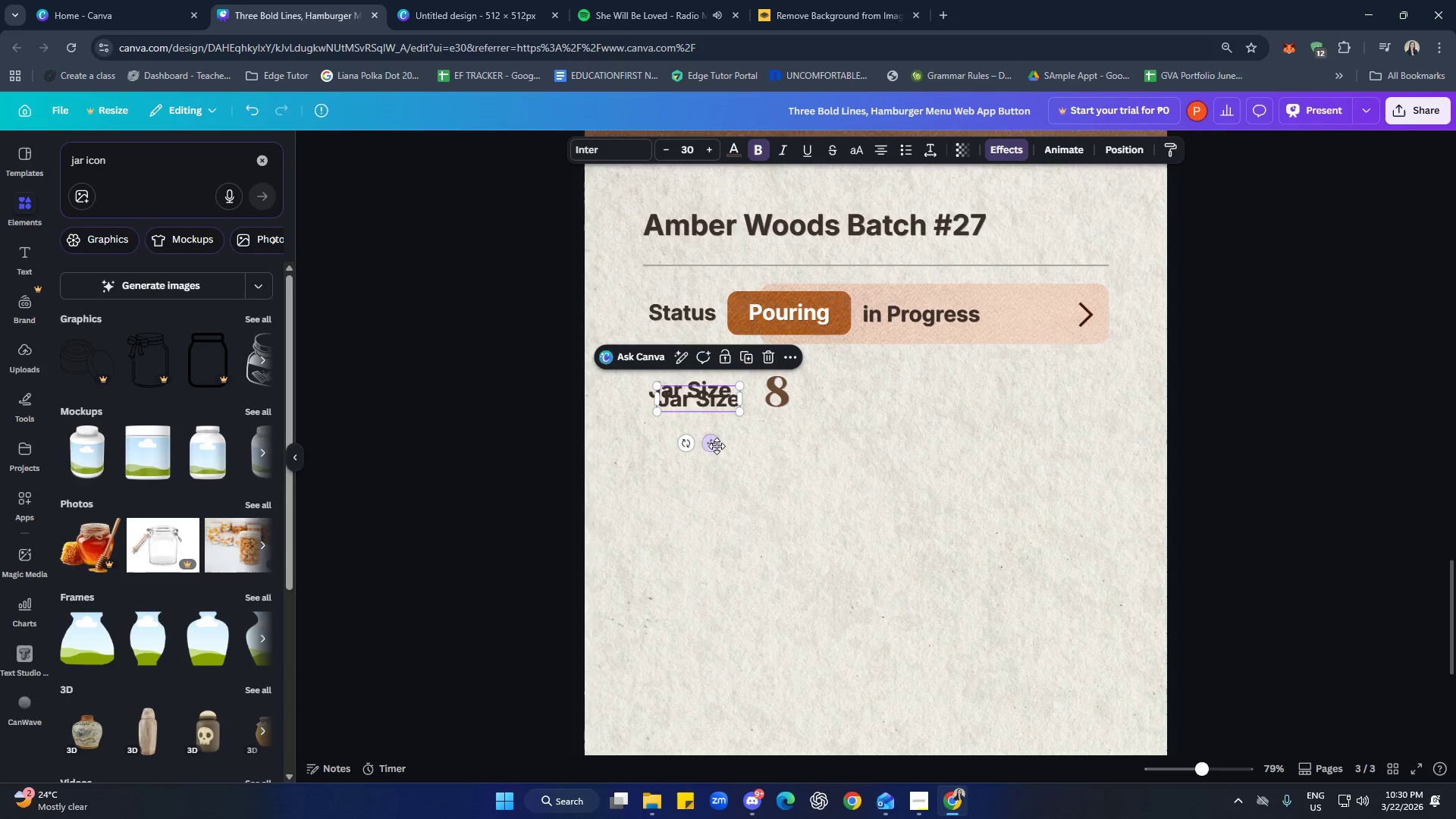 
left_click_drag(start_coordinate=[717, 444], to_coordinate=[875, 439])
 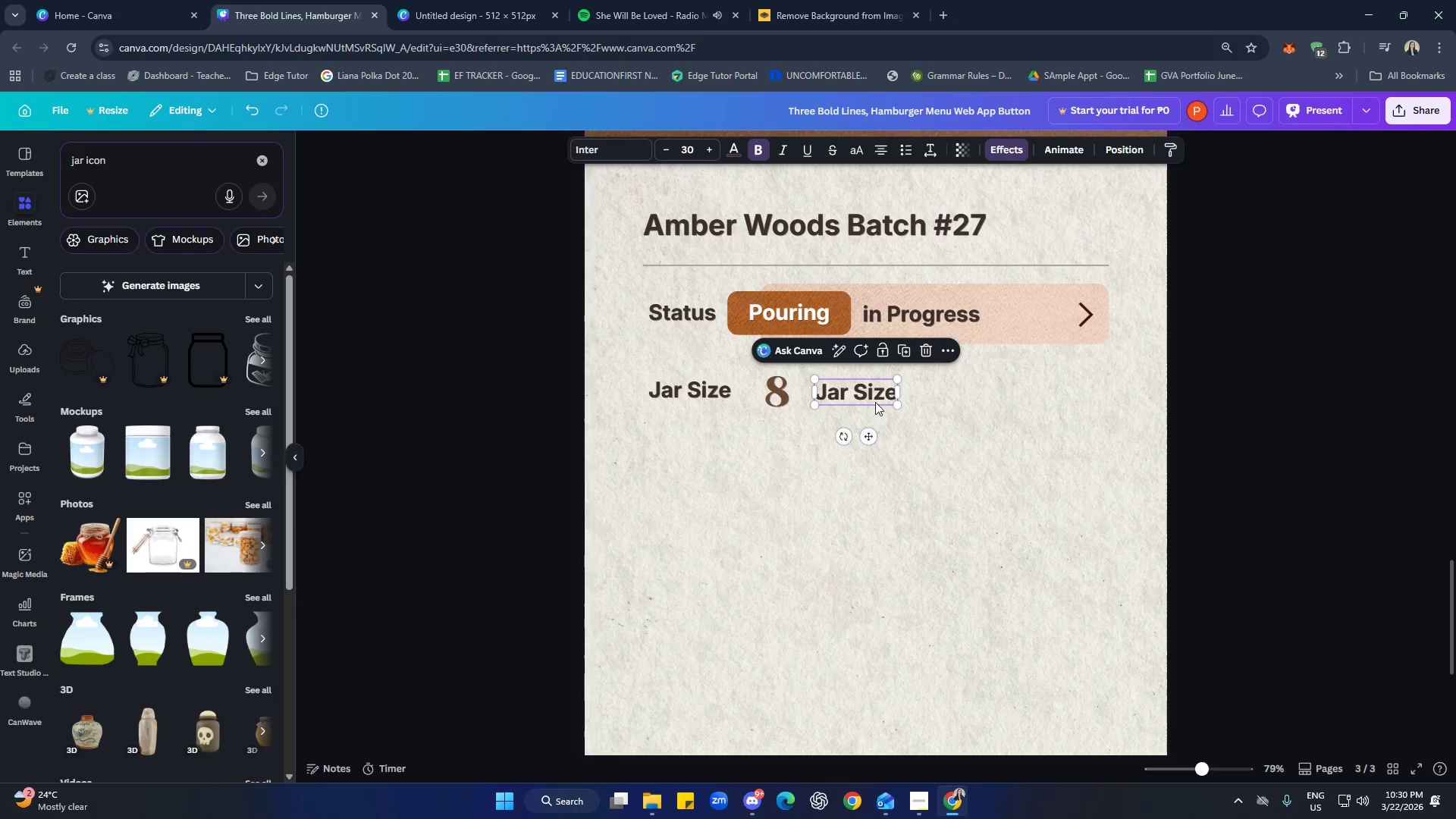 
left_click([875, 400])
 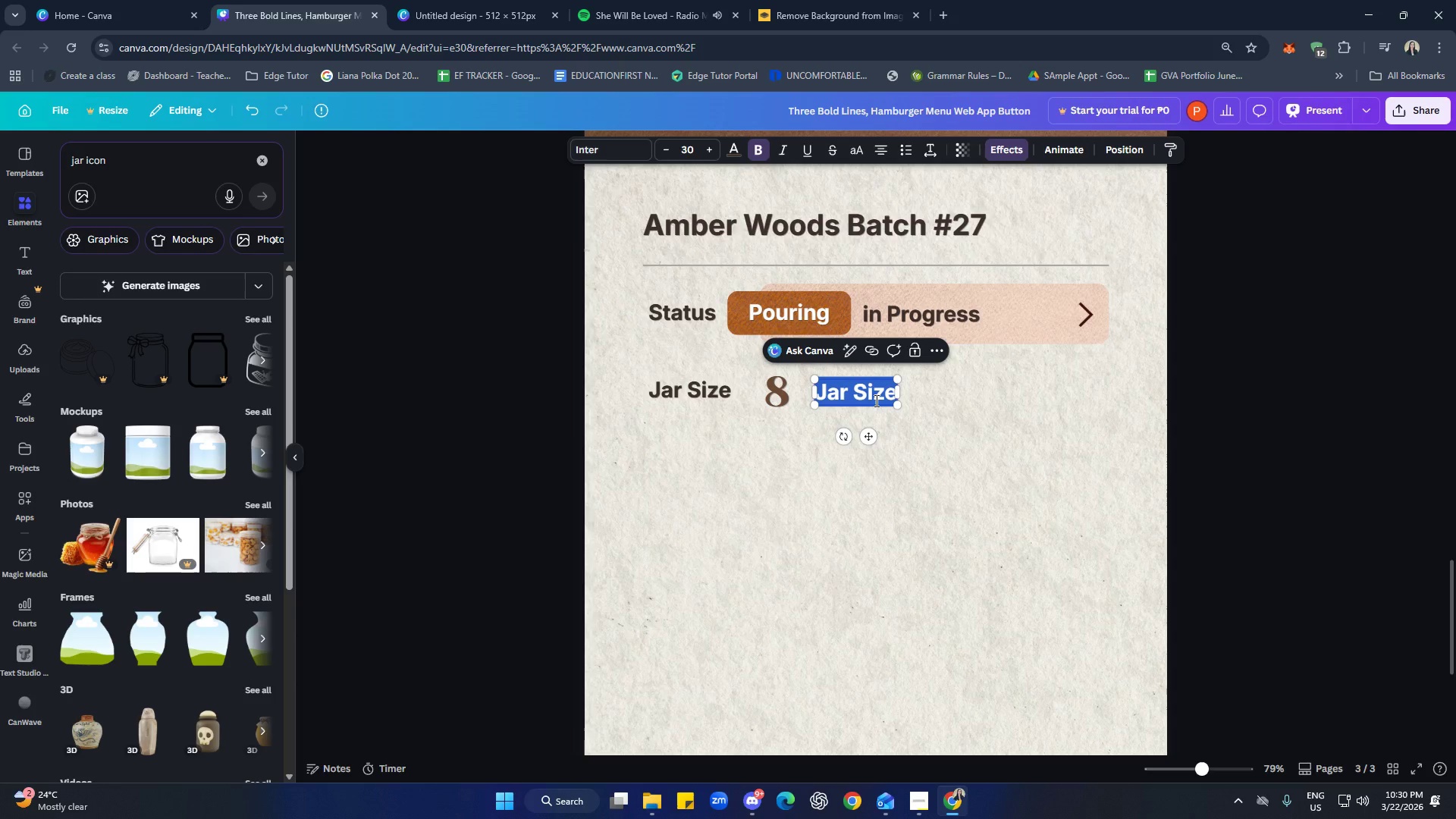 
type(oz)
 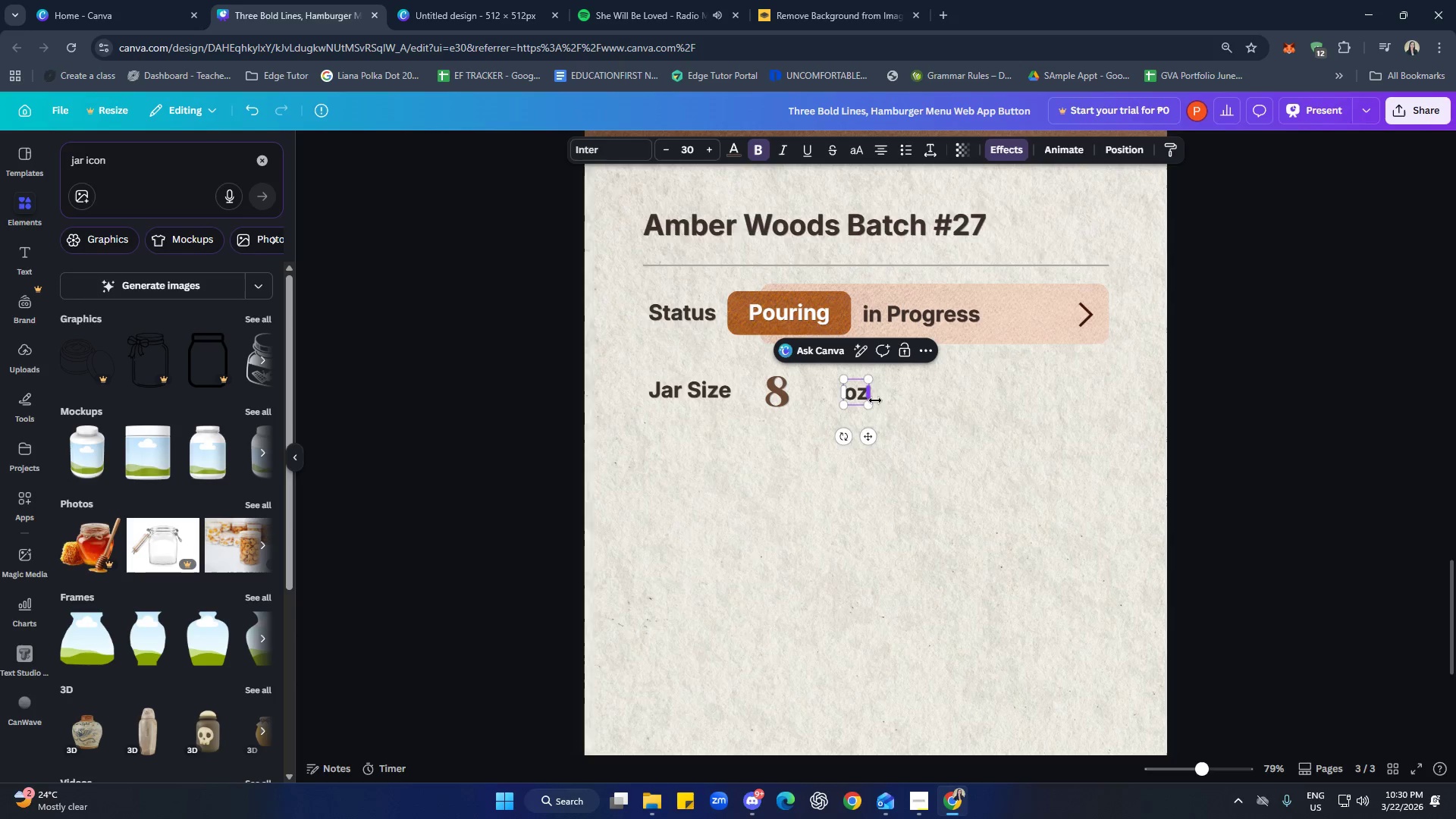 
left_click([936, 433])
 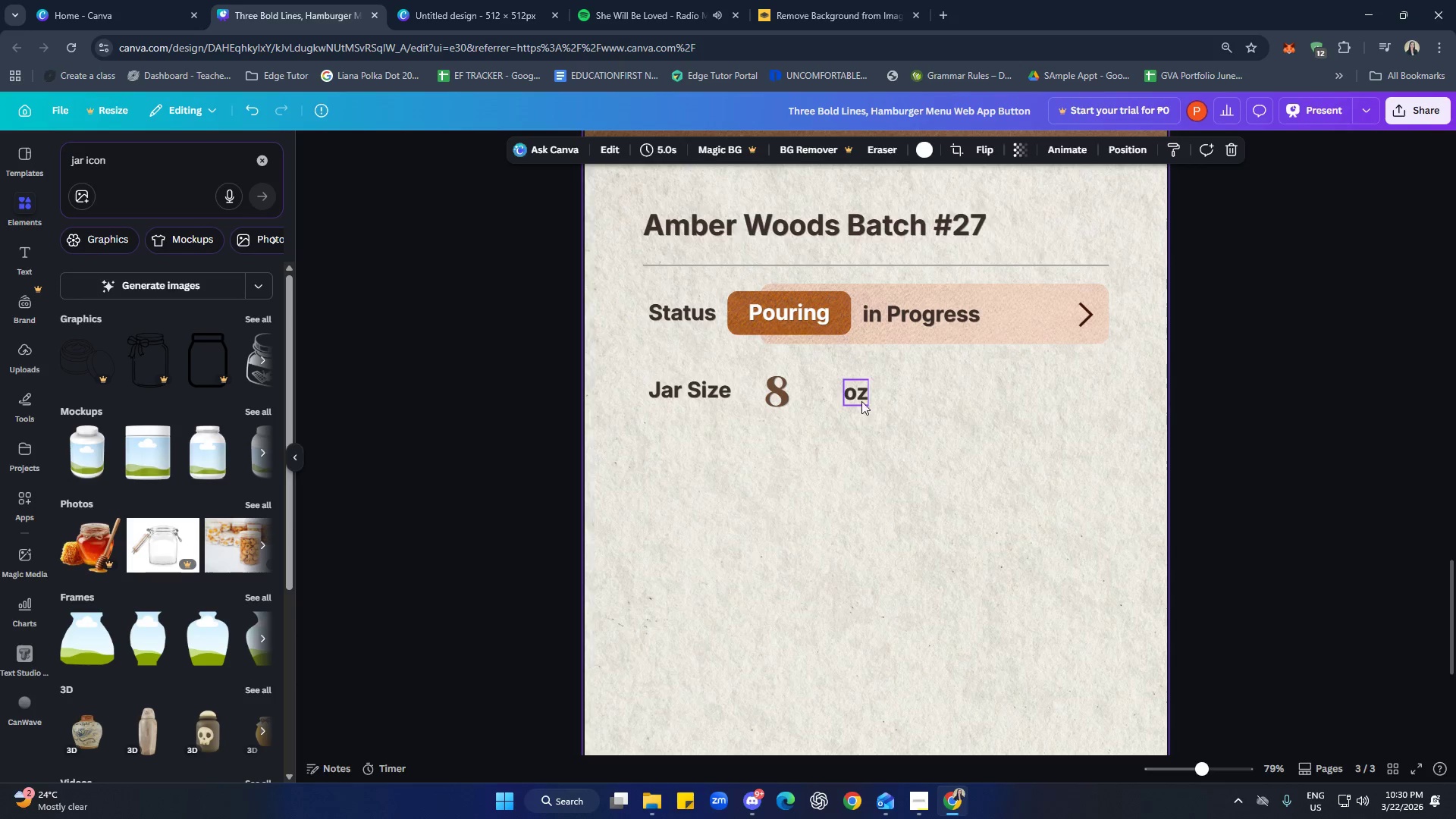 
left_click_drag(start_coordinate=[861, 397], to_coordinate=[816, 397])
 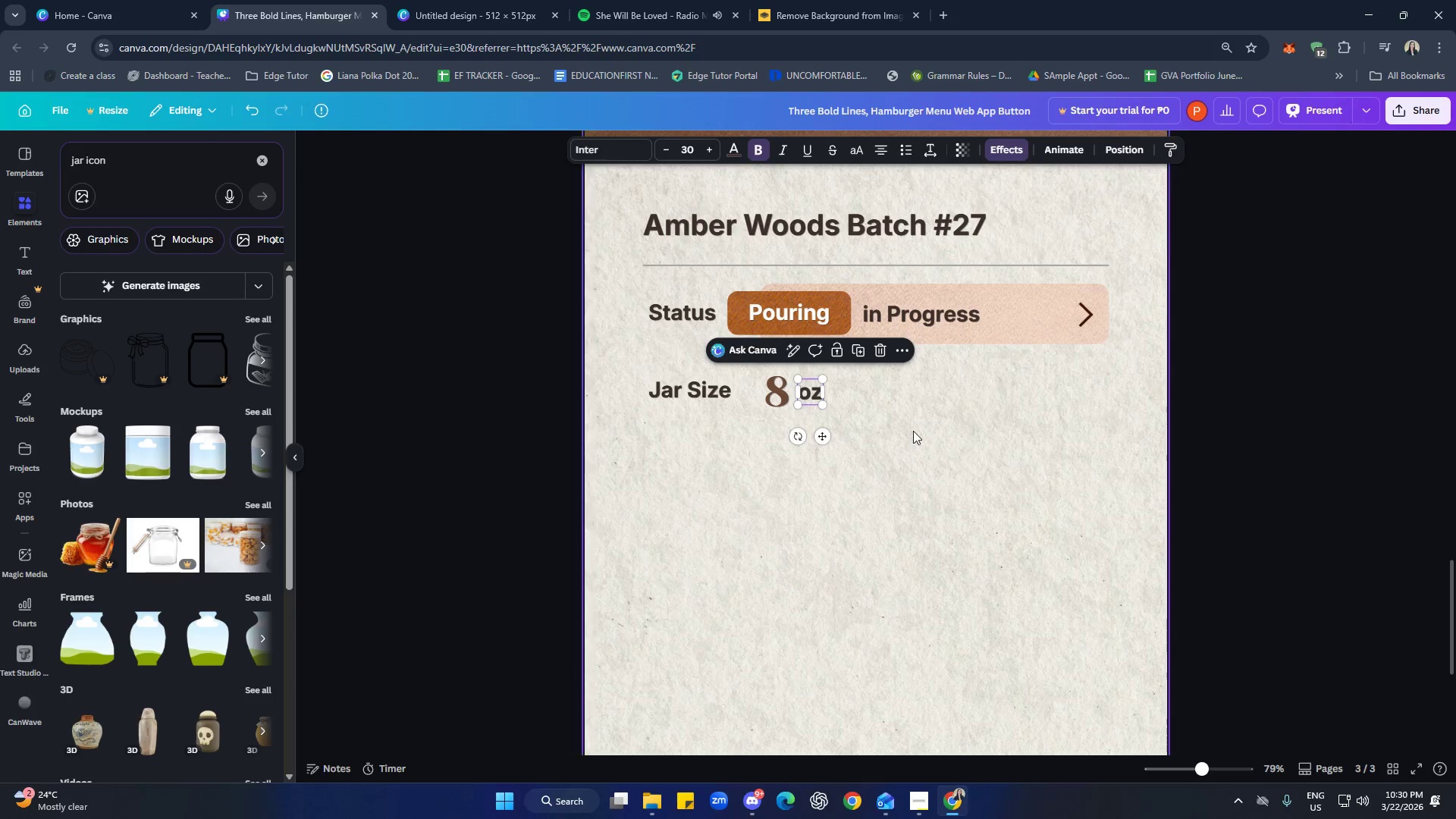 
left_click([913, 431])
 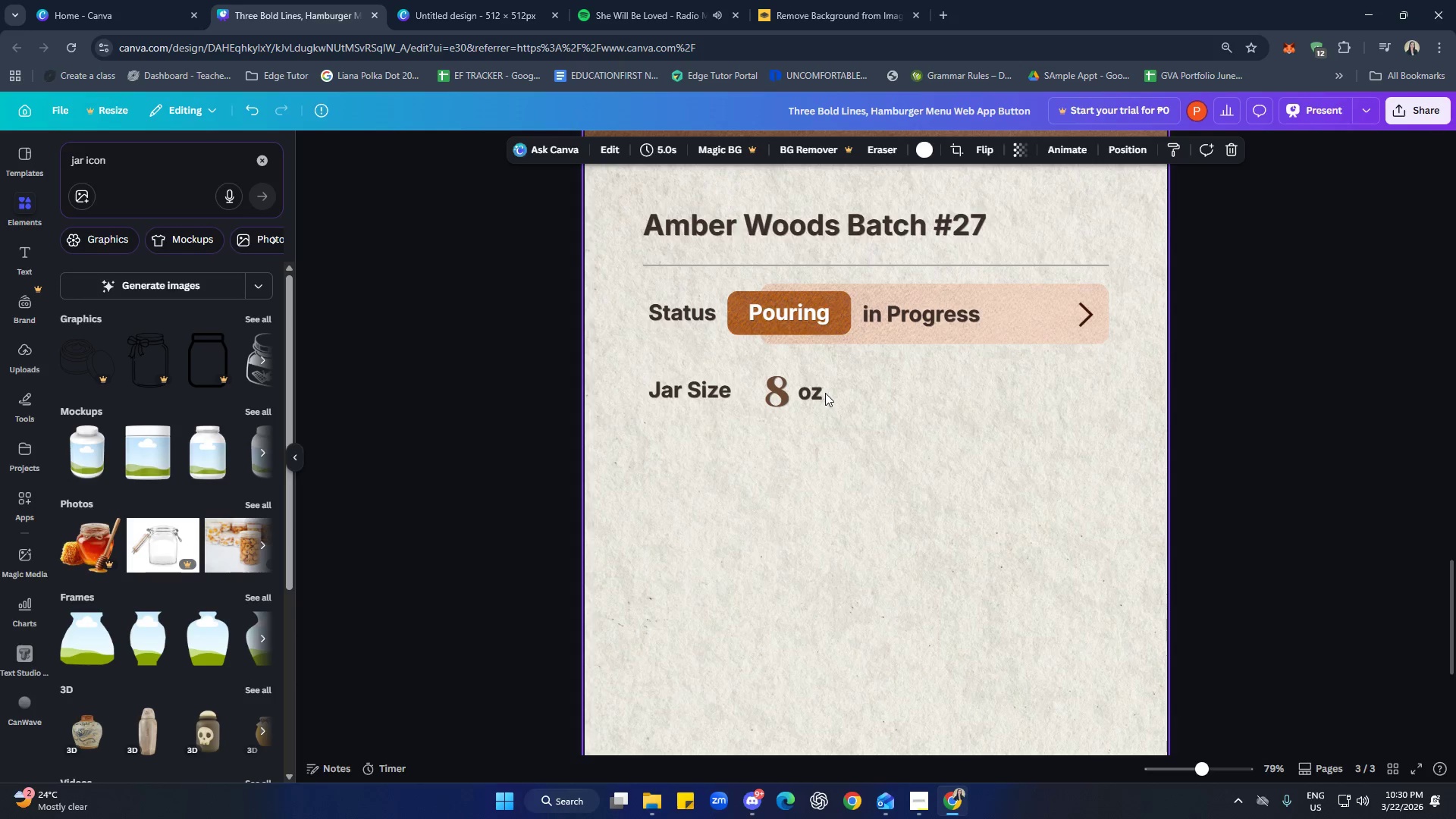 
double_click([821, 394])
 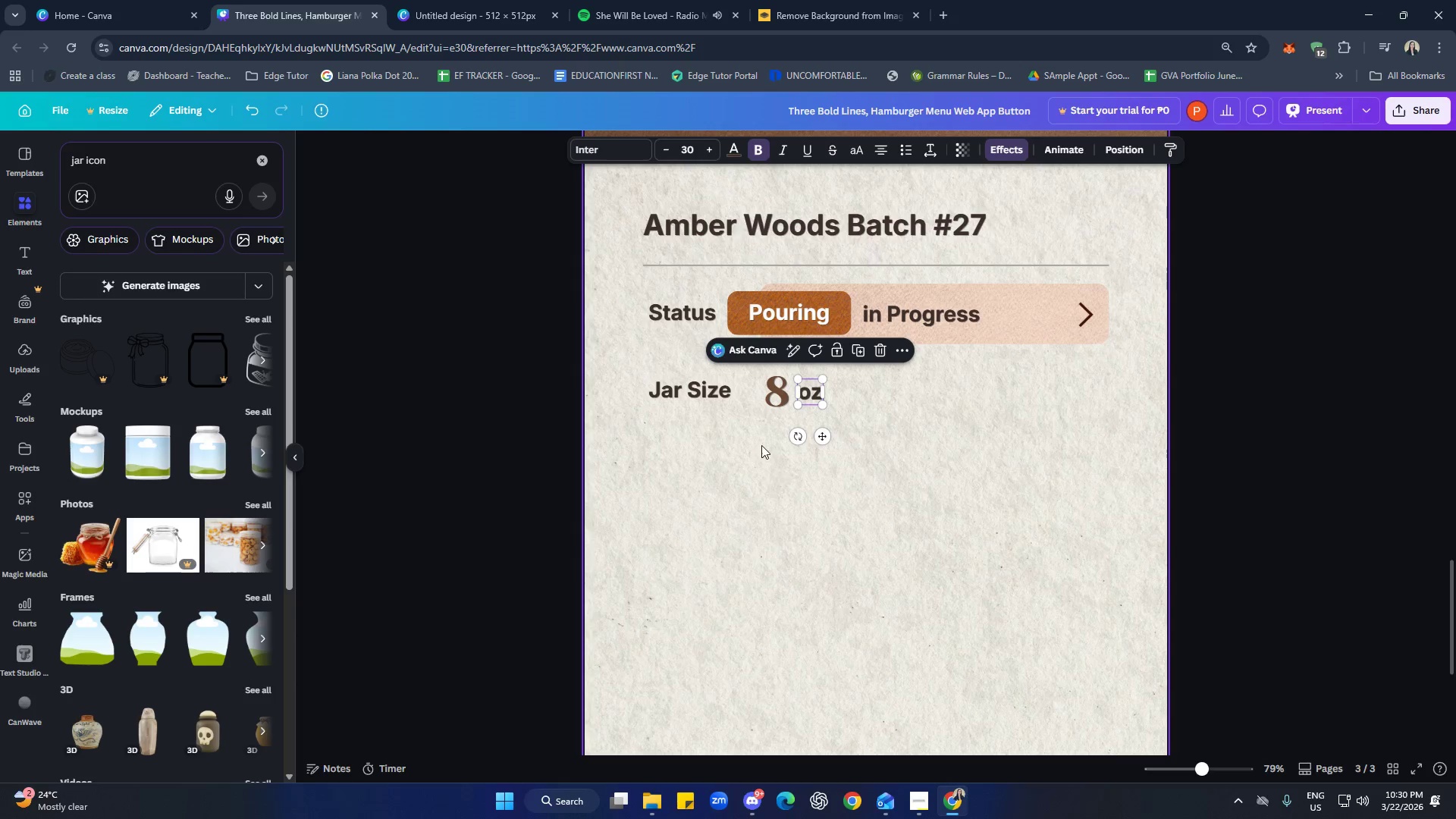 
left_click([712, 395])
 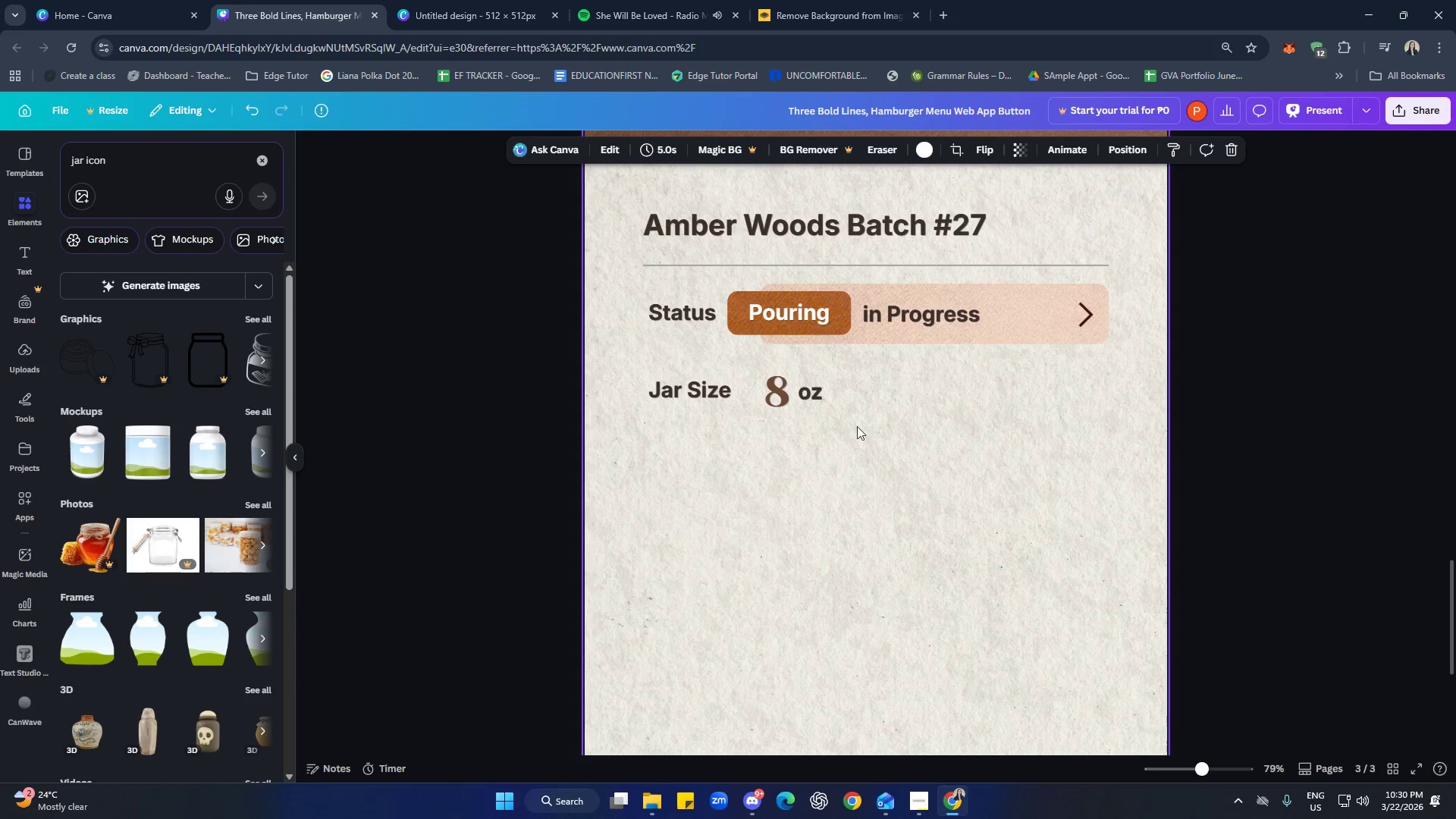 
double_click([723, 394])
 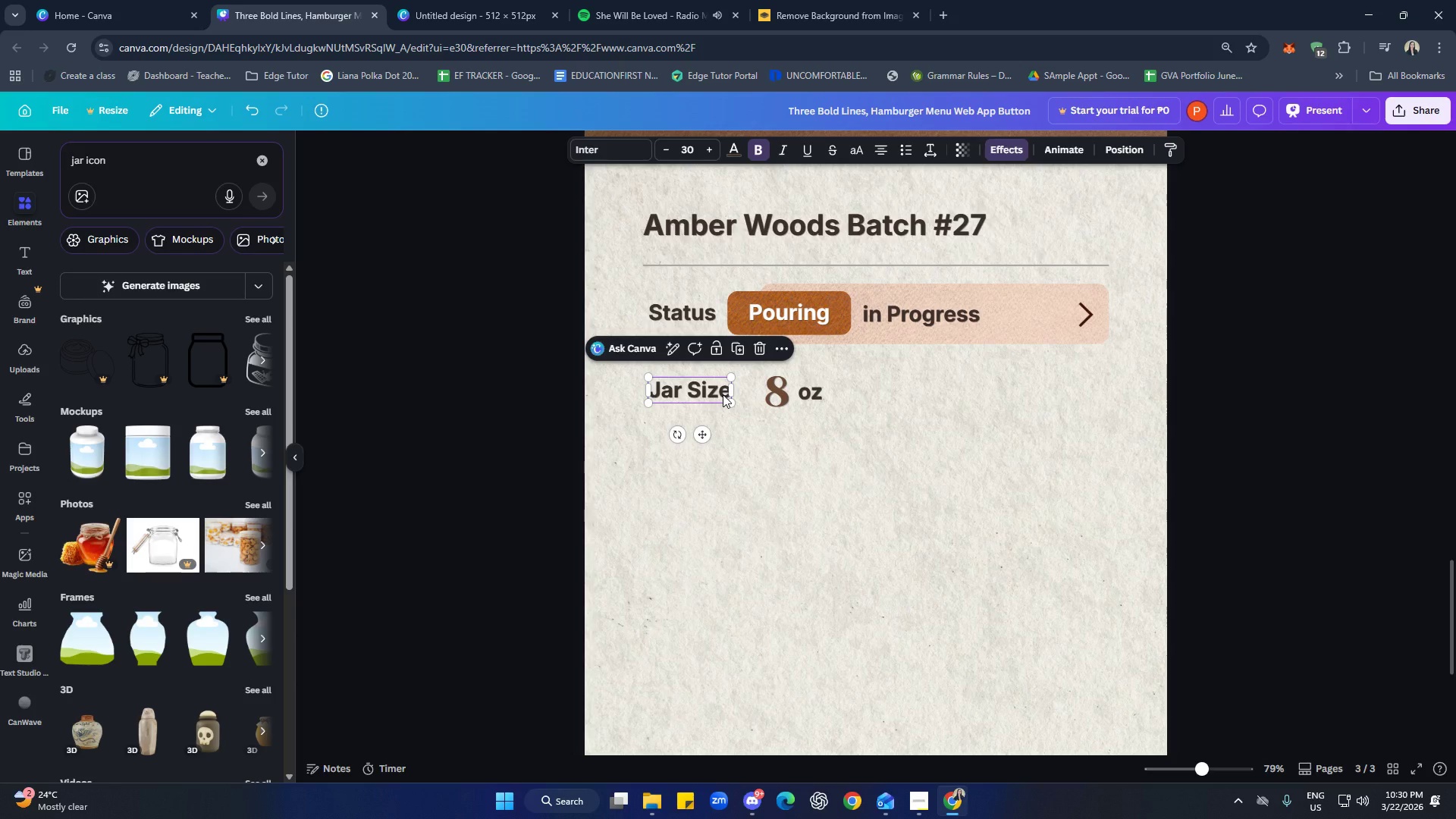 
key(Control+C)
 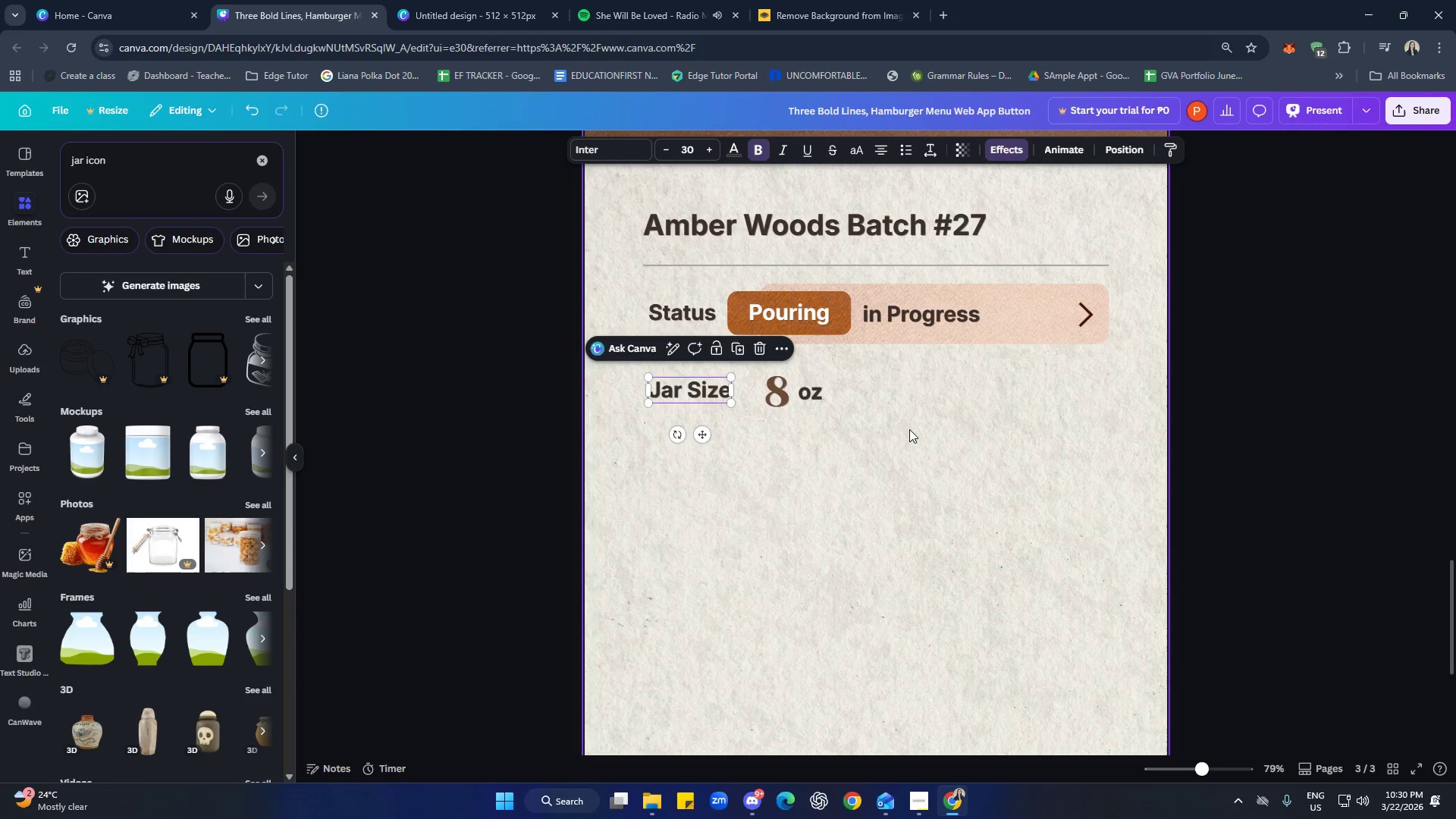 
left_click([909, 429])
 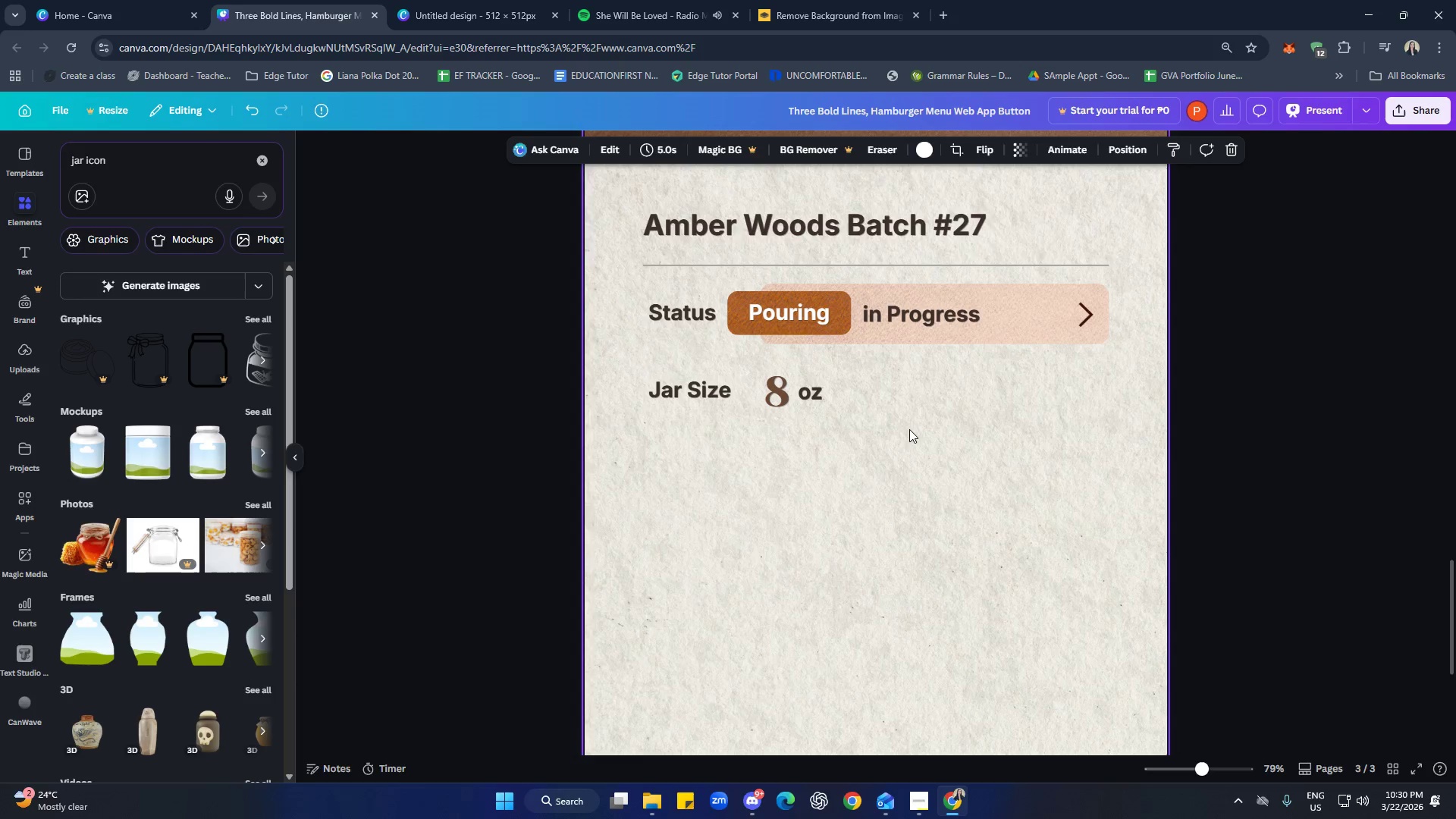 
key(Control+ControlLeft)
 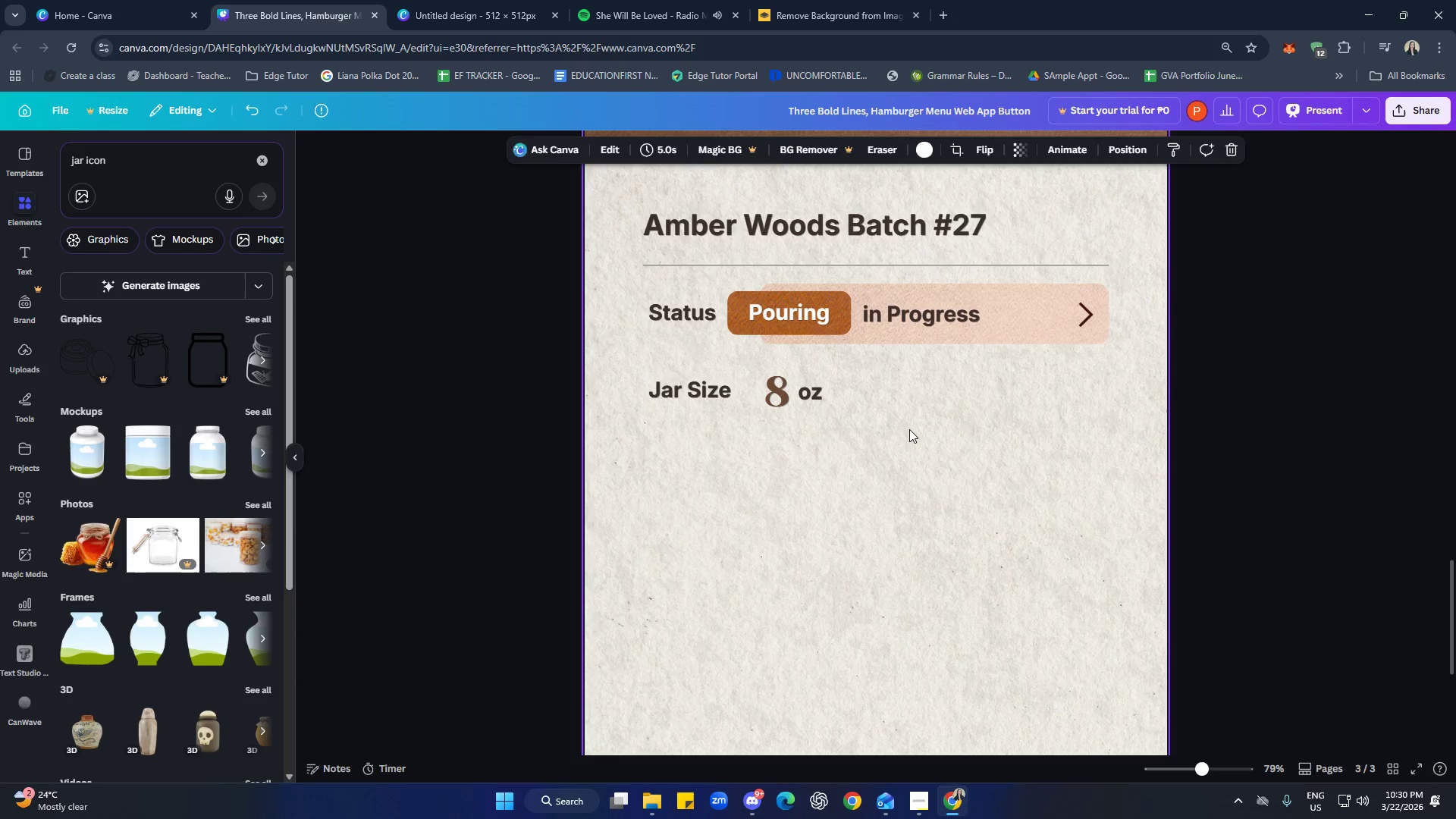 
key(Control+V)
 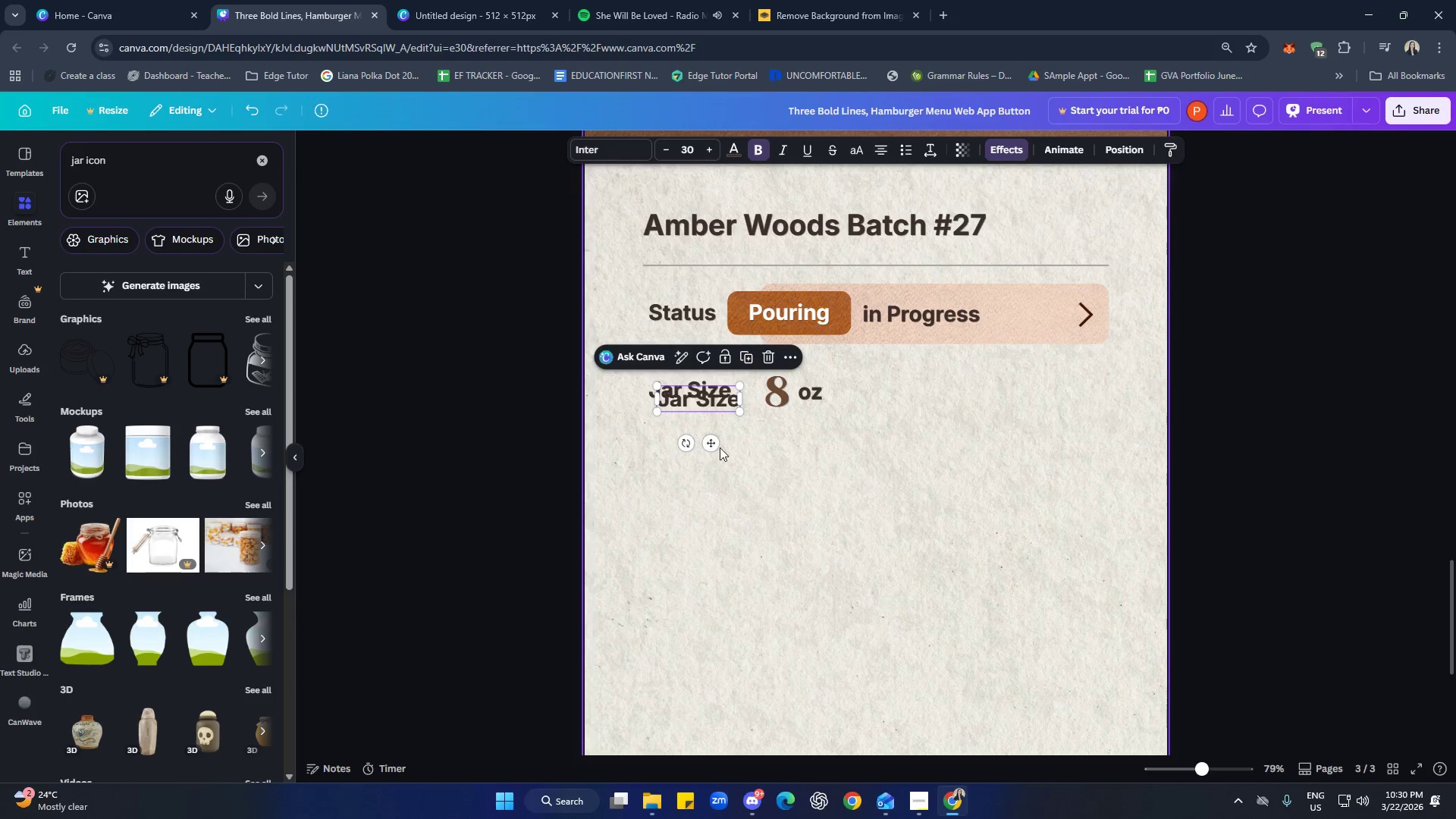 
left_click_drag(start_coordinate=[716, 445], to_coordinate=[906, 438])
 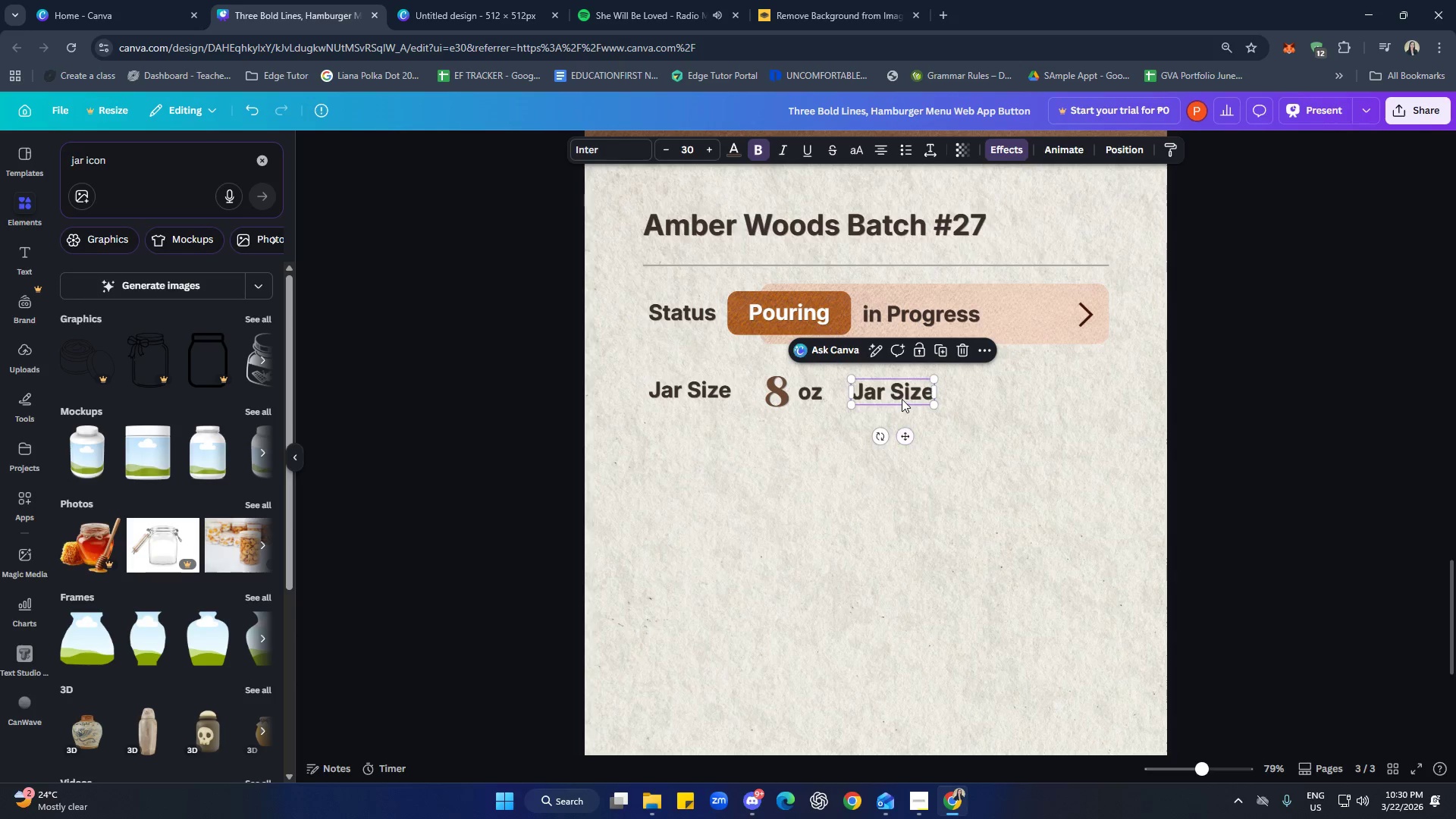 
left_click([902, 399])
 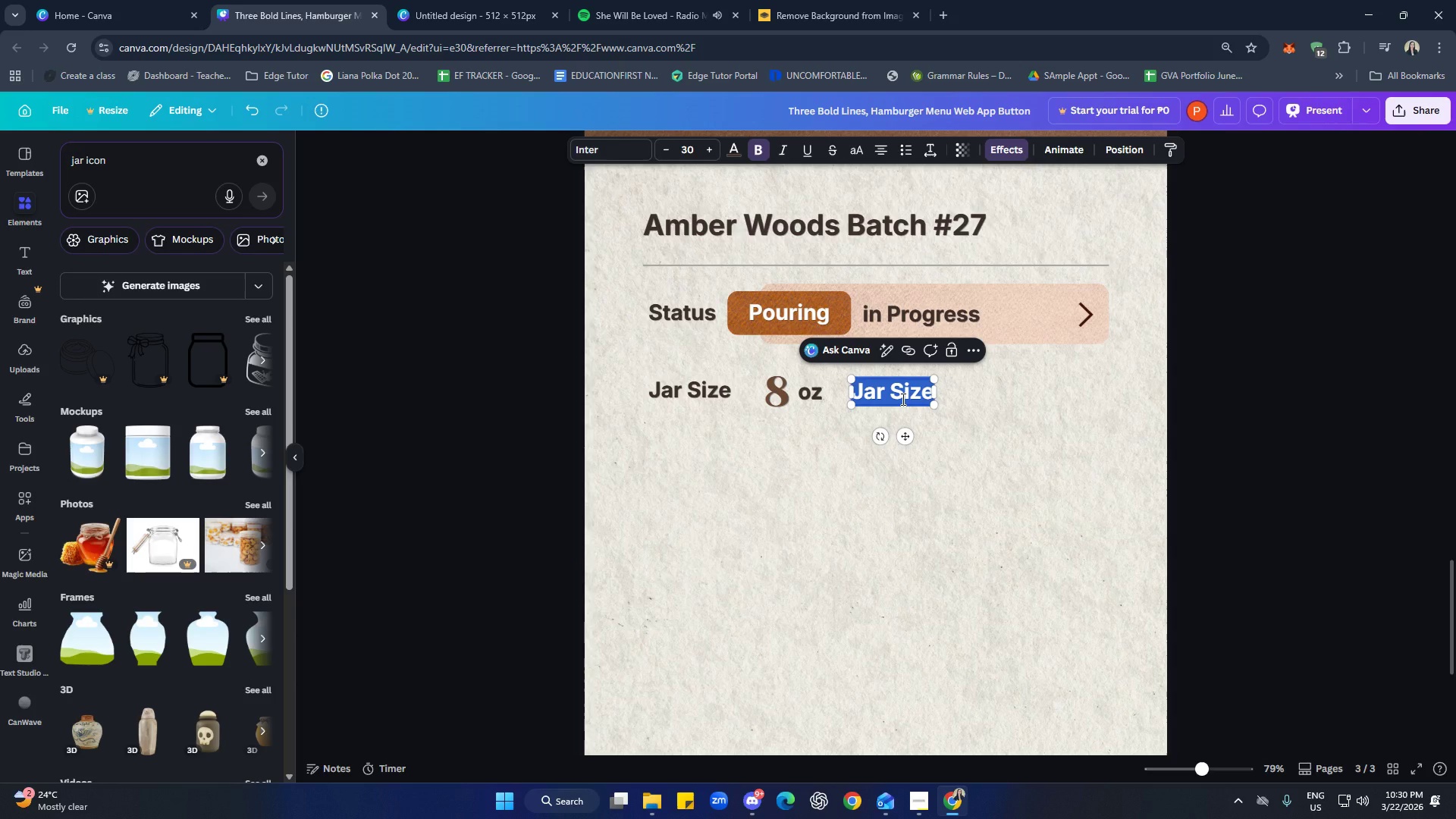 
type(Tumblers)
 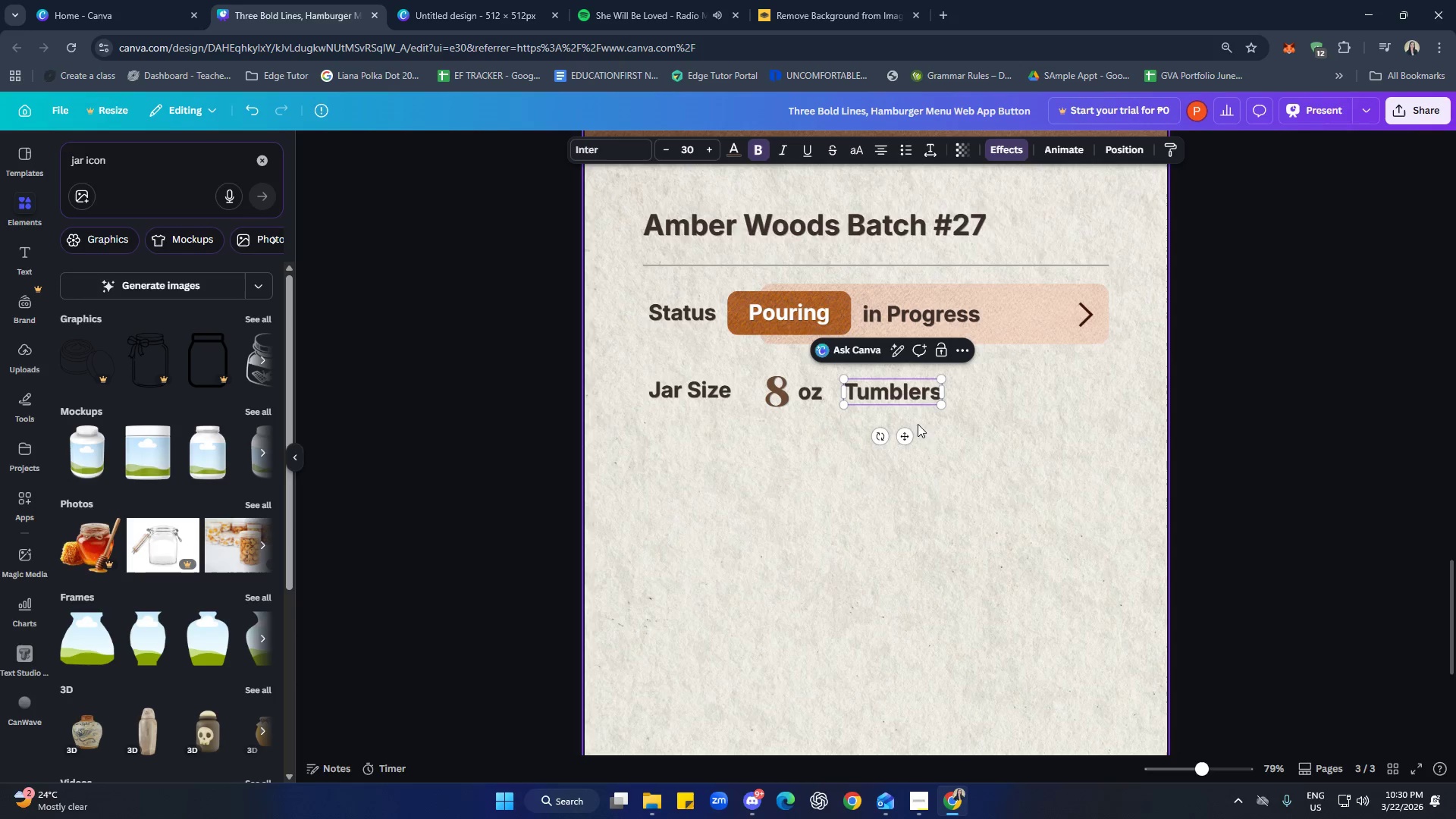 
left_click([952, 506])
 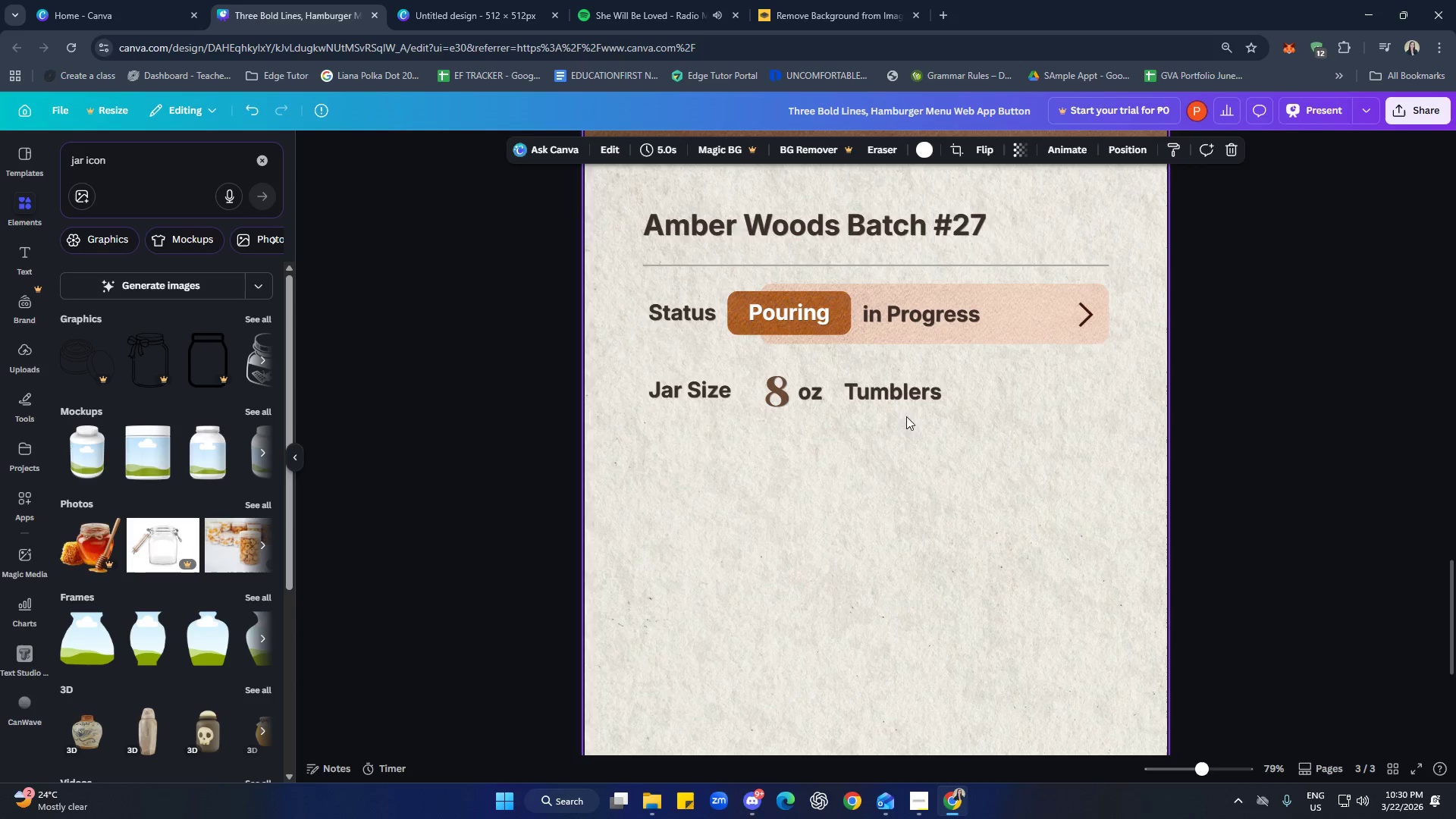 
left_click_drag(start_coordinate=[908, 400], to_coordinate=[899, 398])
 